 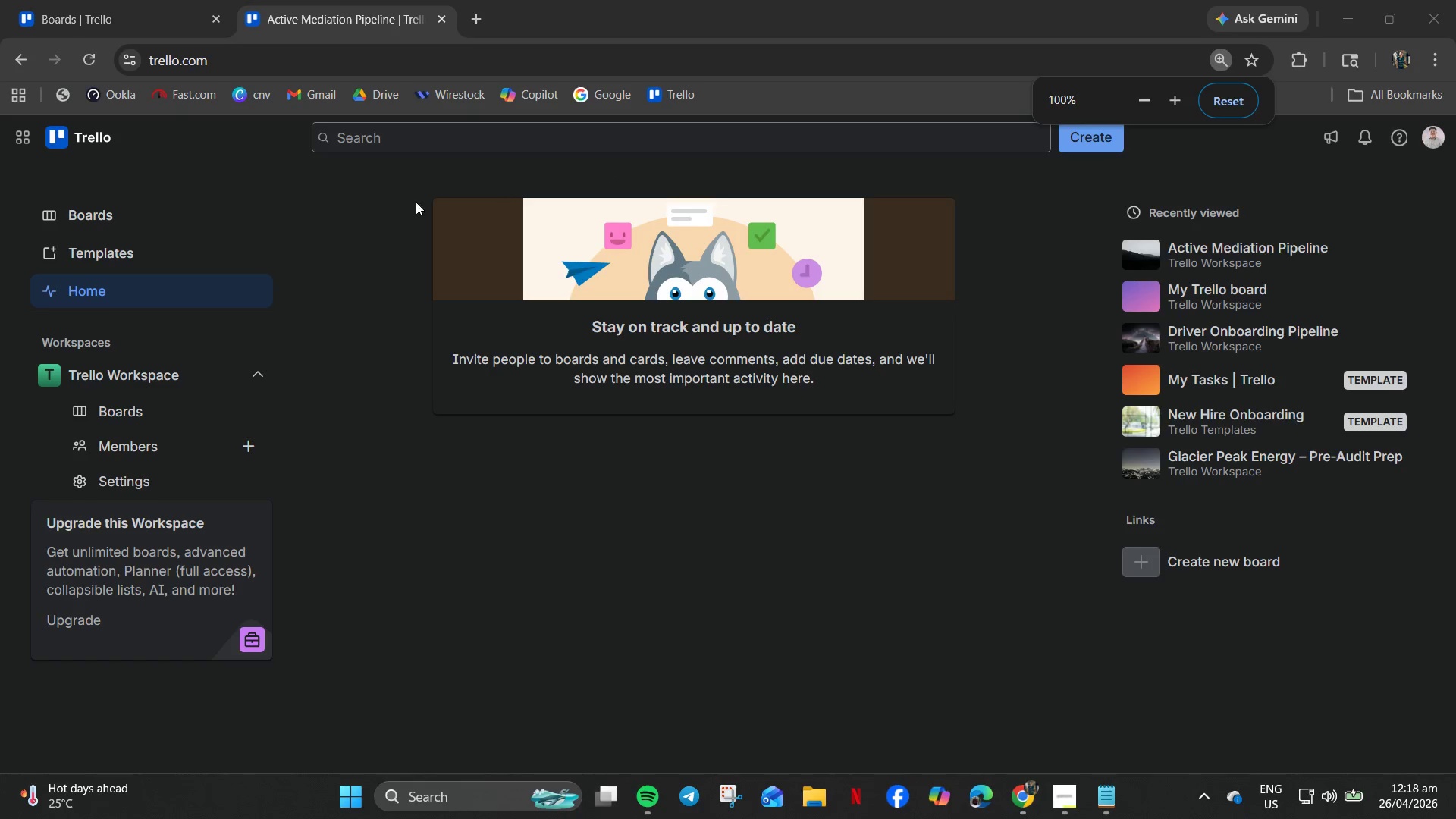 
left_click([1096, 142])
 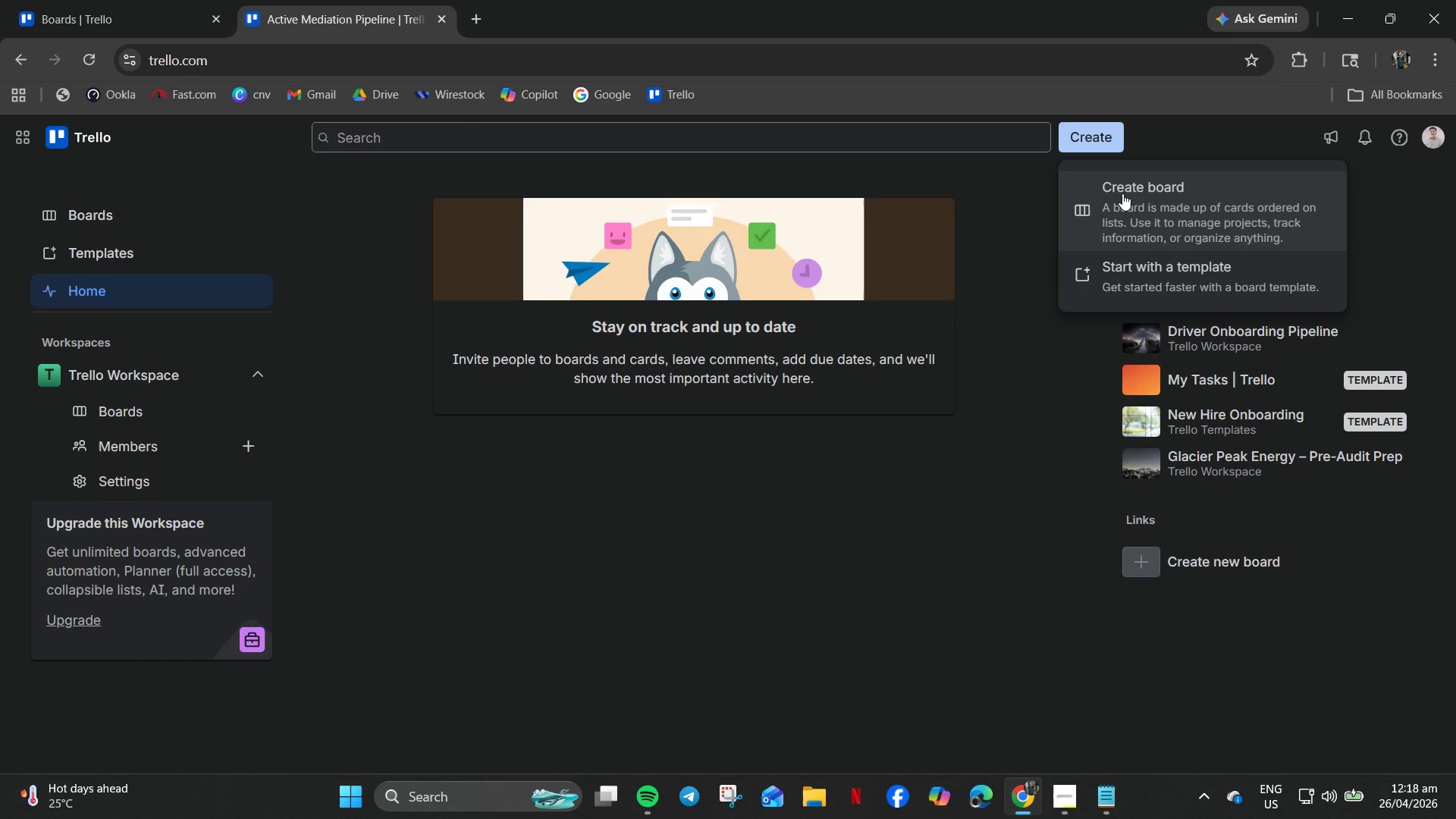 
left_click([1122, 193])
 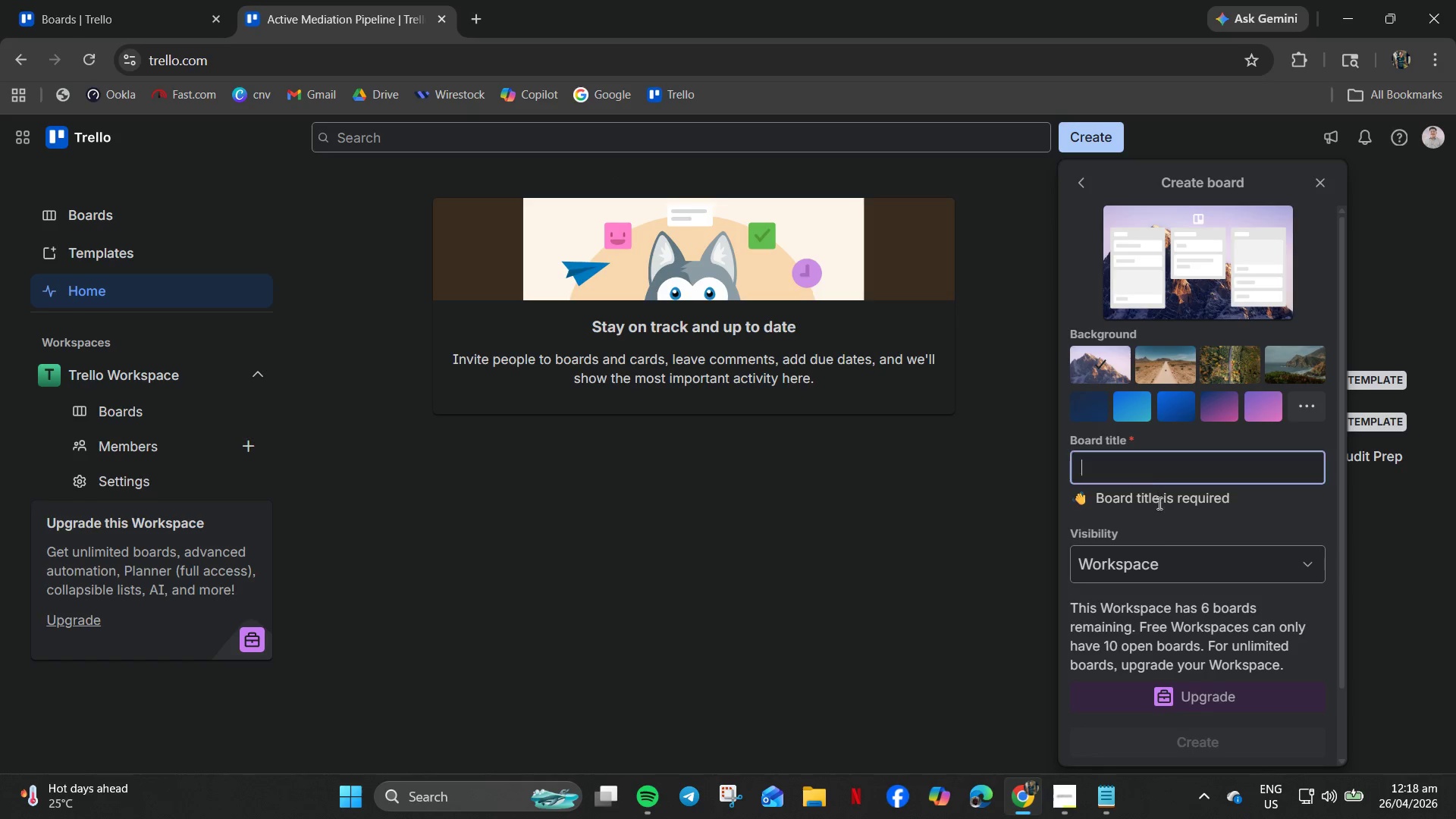 
left_click([1175, 576])
 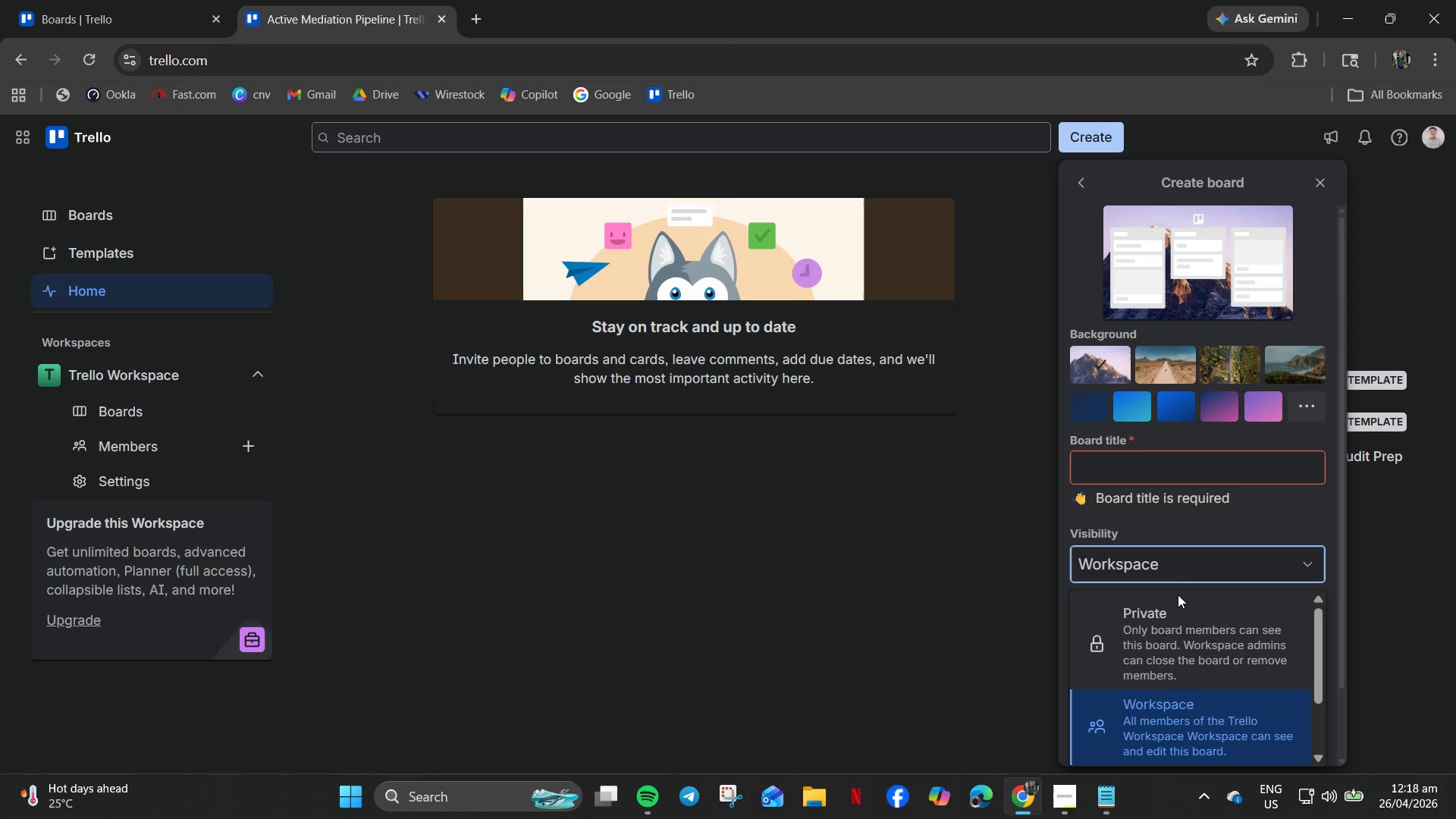 
scroll: coordinate [1181, 723], scroll_direction: down, amount: 4.0
 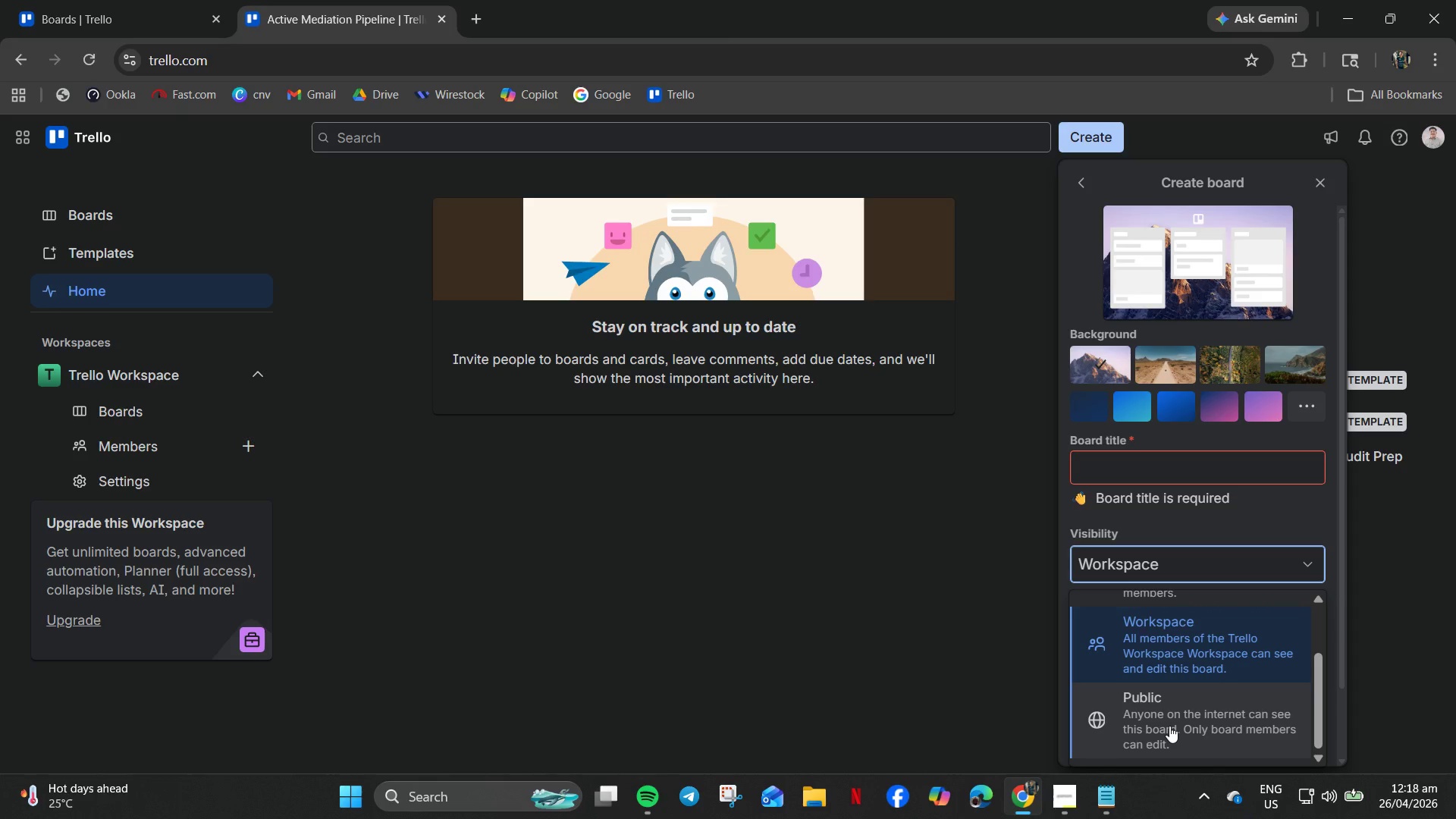 
left_click([1169, 726])
 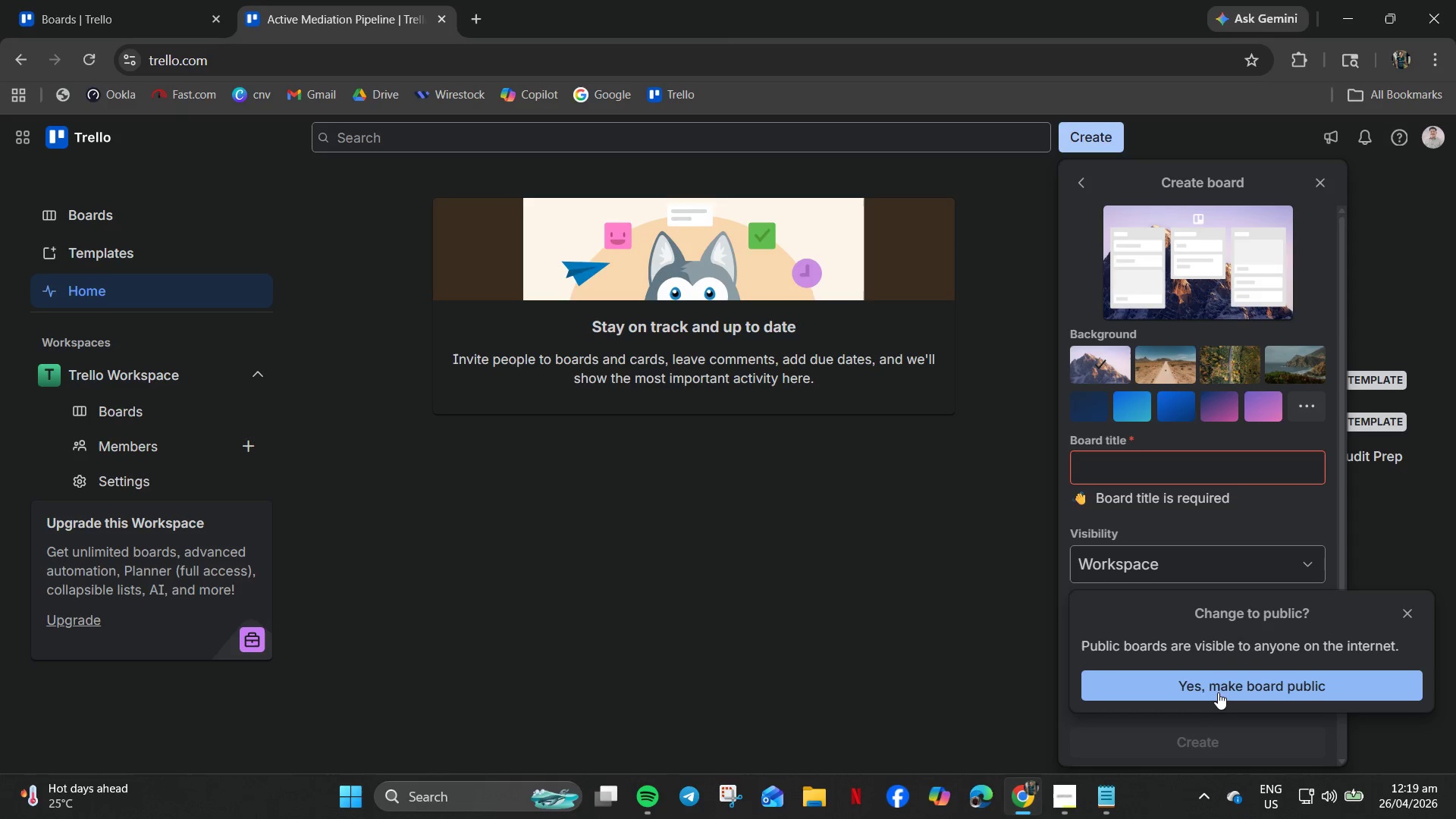 
left_click([1219, 691])
 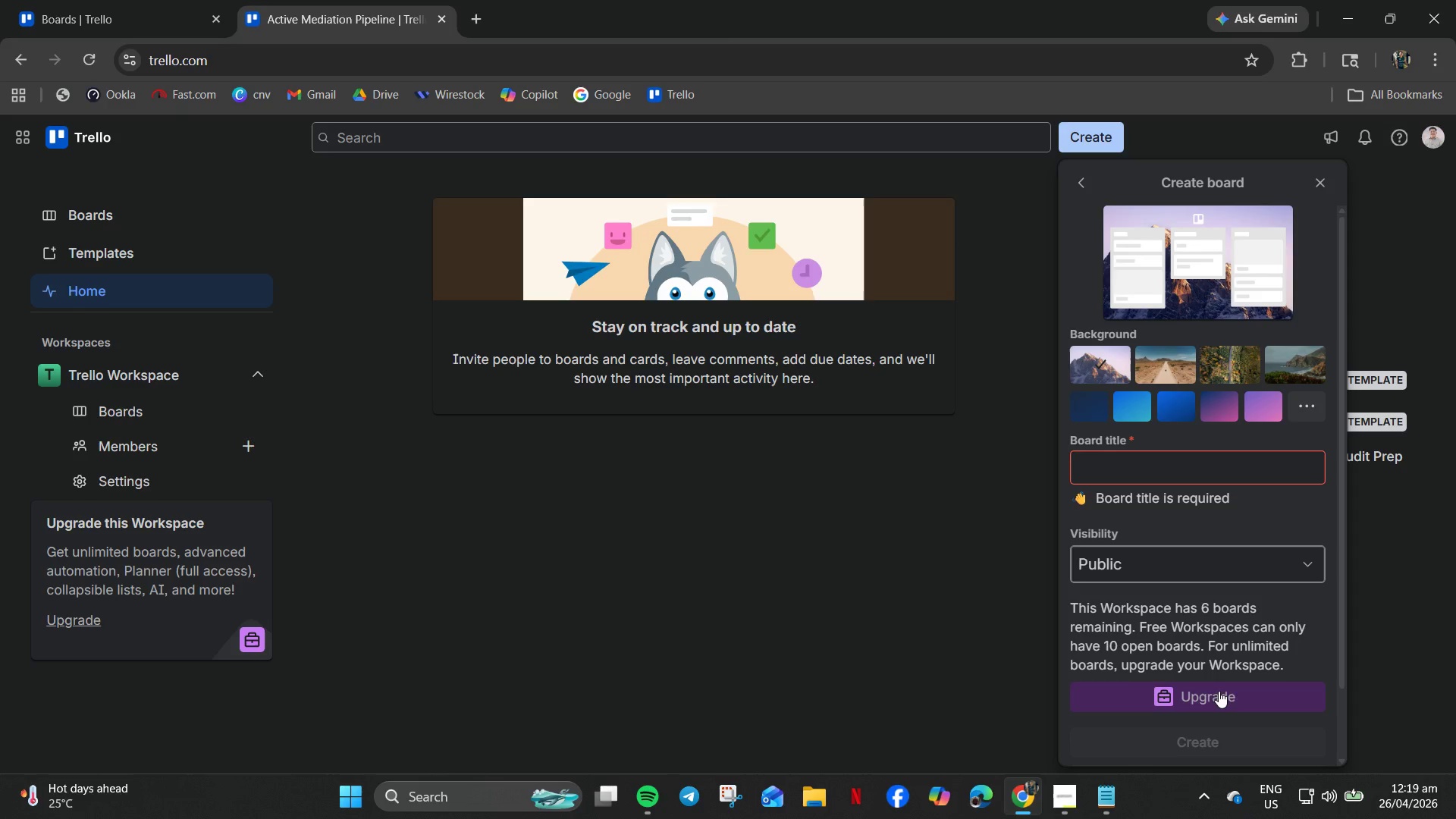 
scroll: coordinate [1216, 691], scroll_direction: down, amount: 4.0
 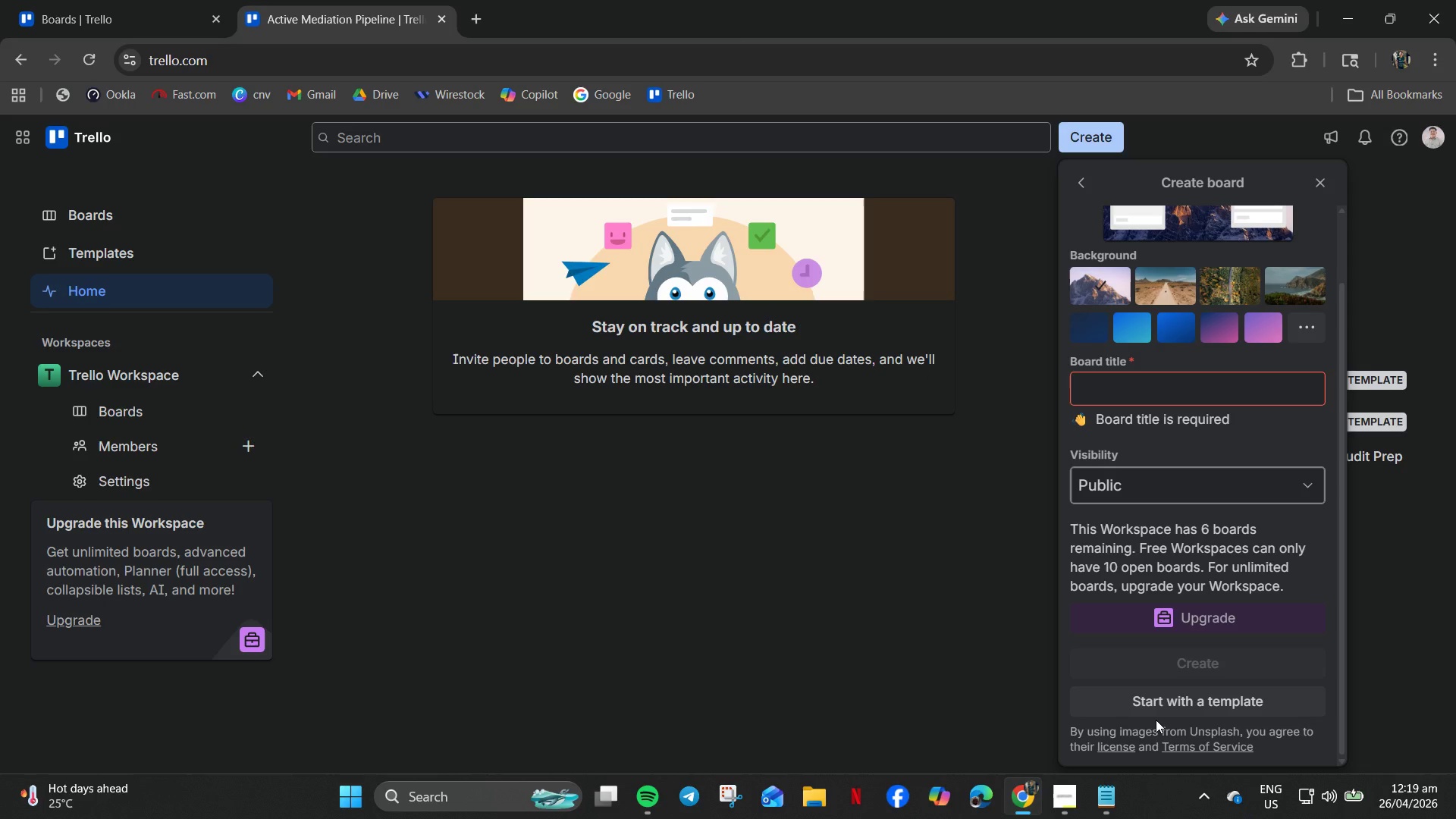 
wait(7.95)
 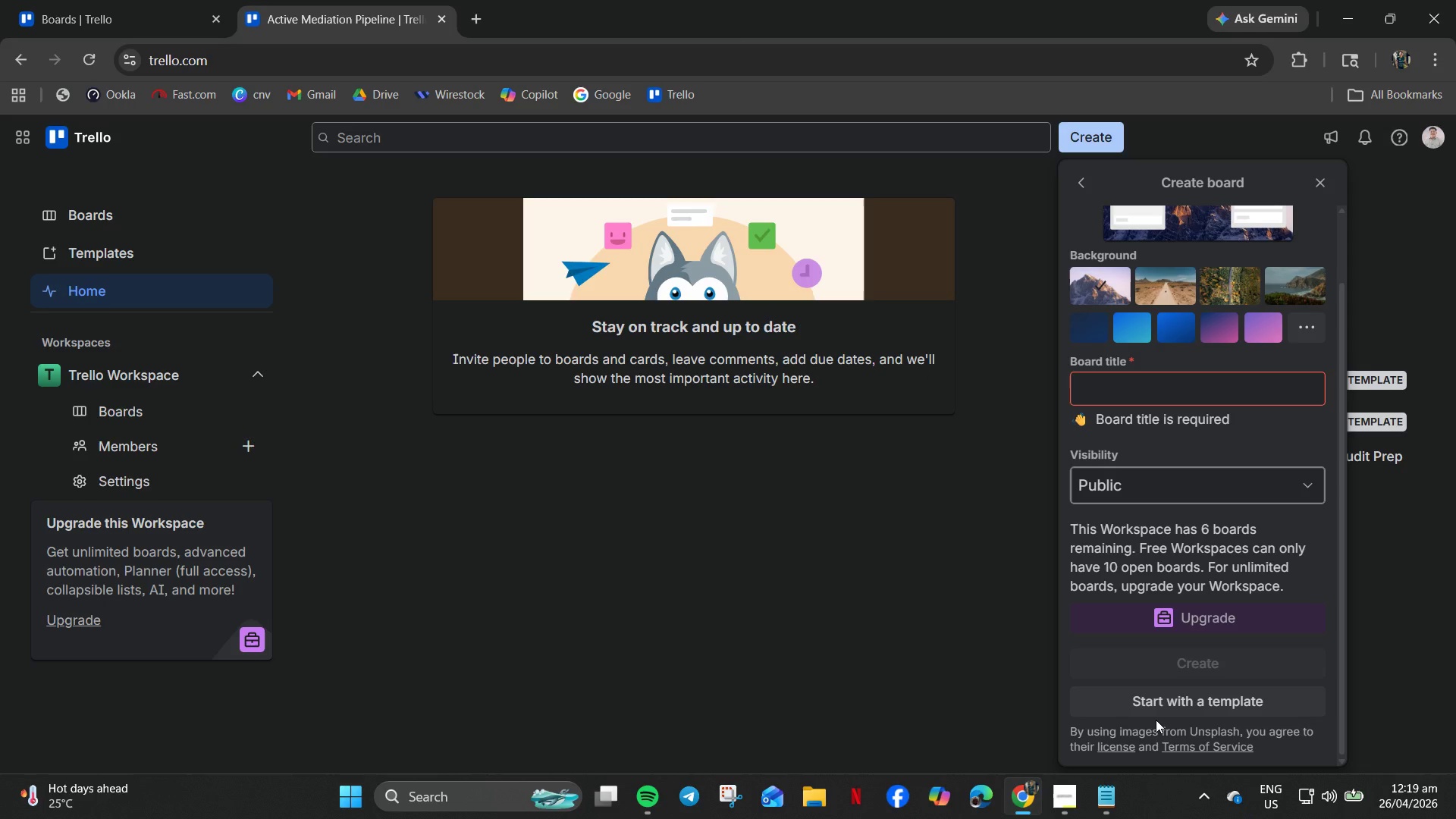 
scroll: coordinate [1159, 718], scroll_direction: down, amount: 3.0
 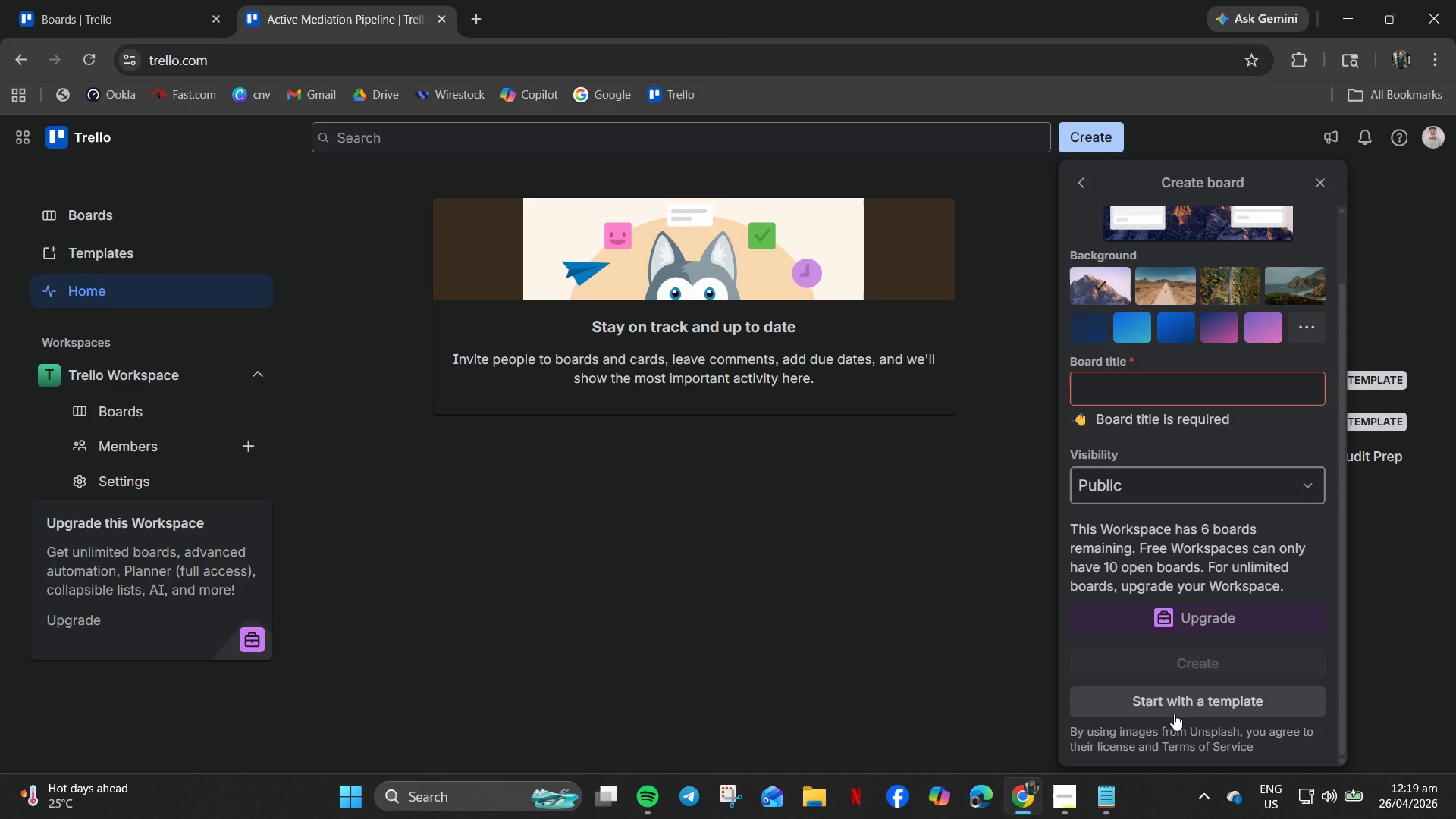 
left_click([1147, 391])
 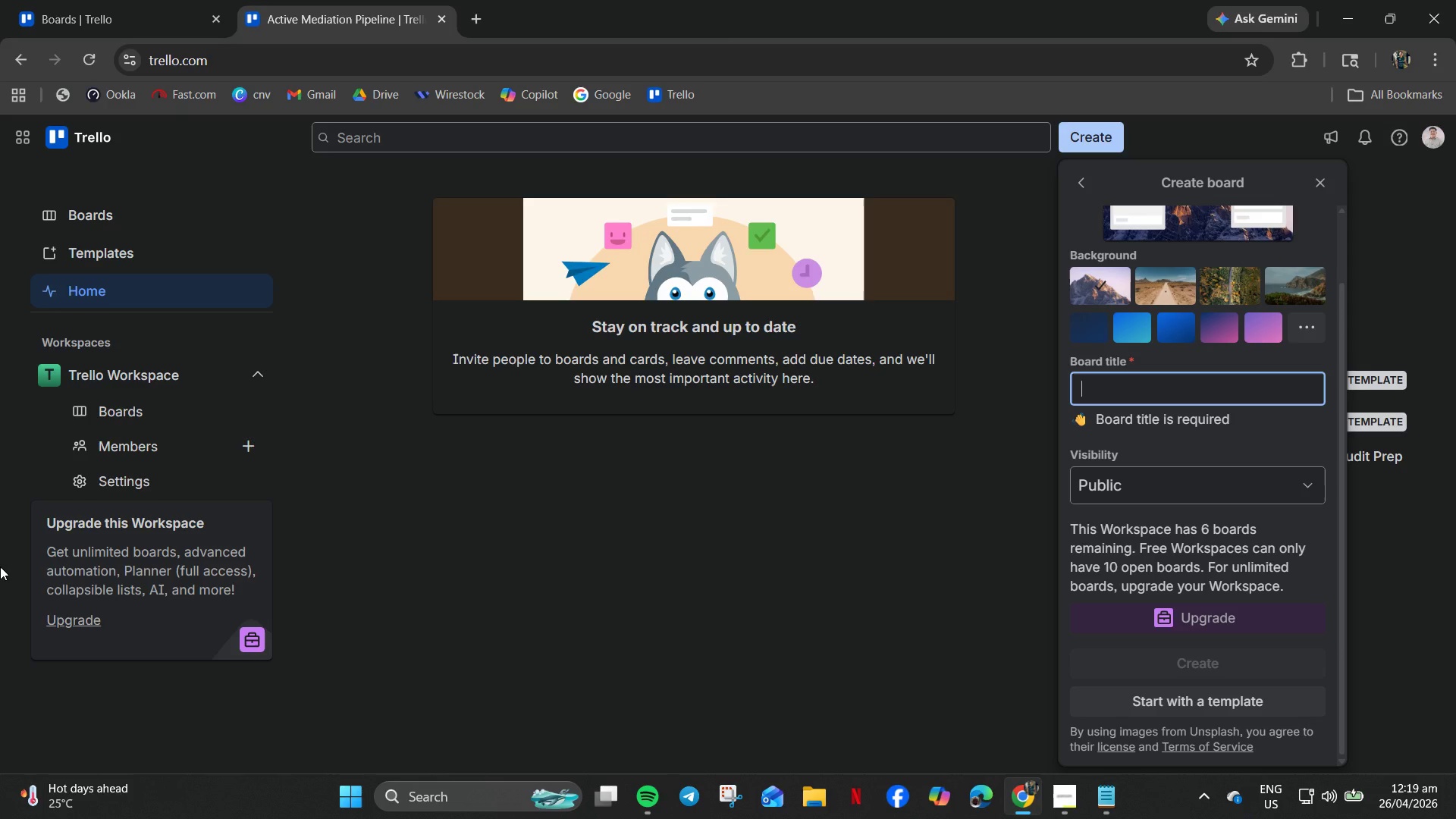 
wait(6.09)
 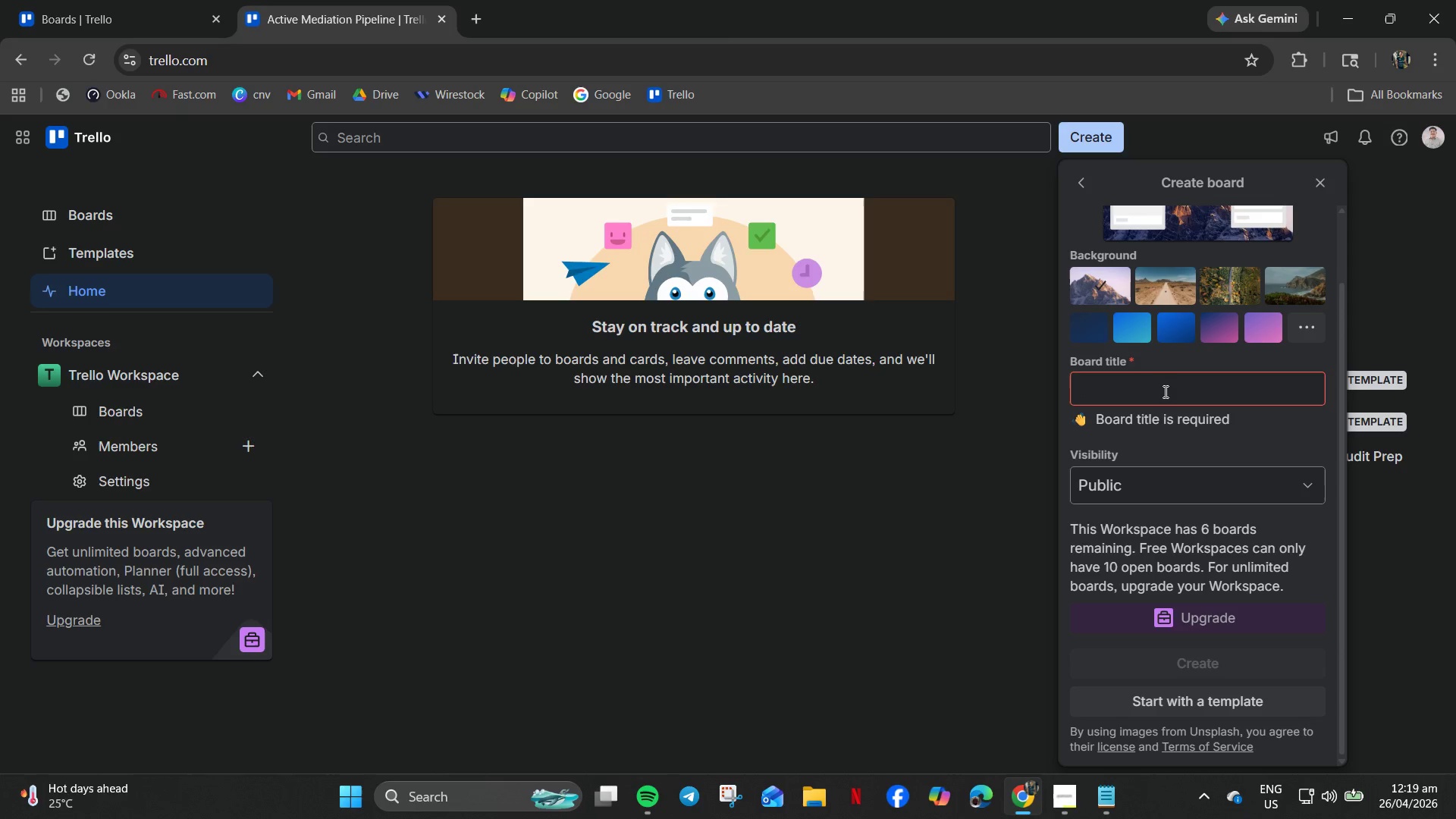 
type(Root & Rise Communication Hub)
 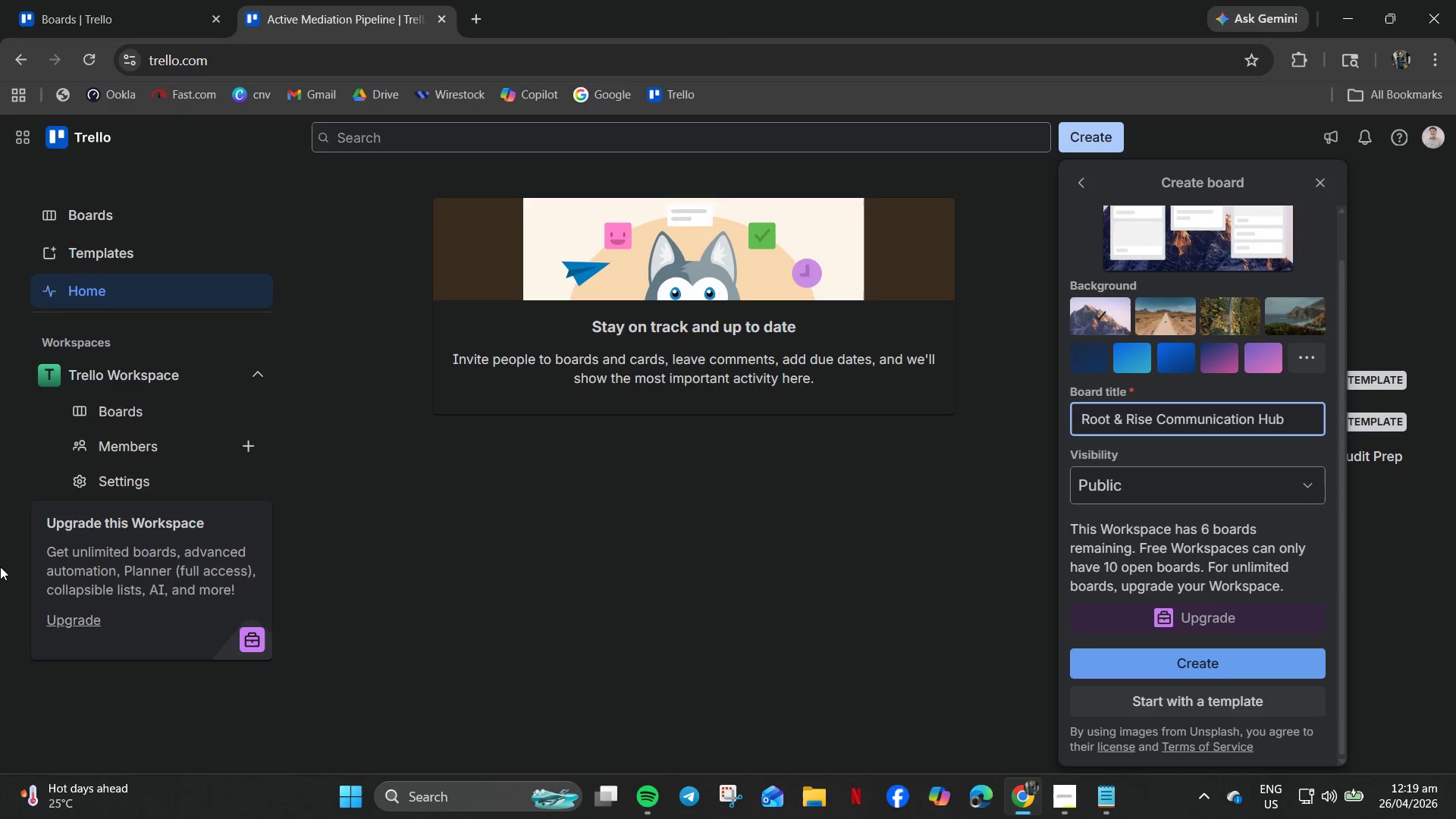 
wait(22.3)
 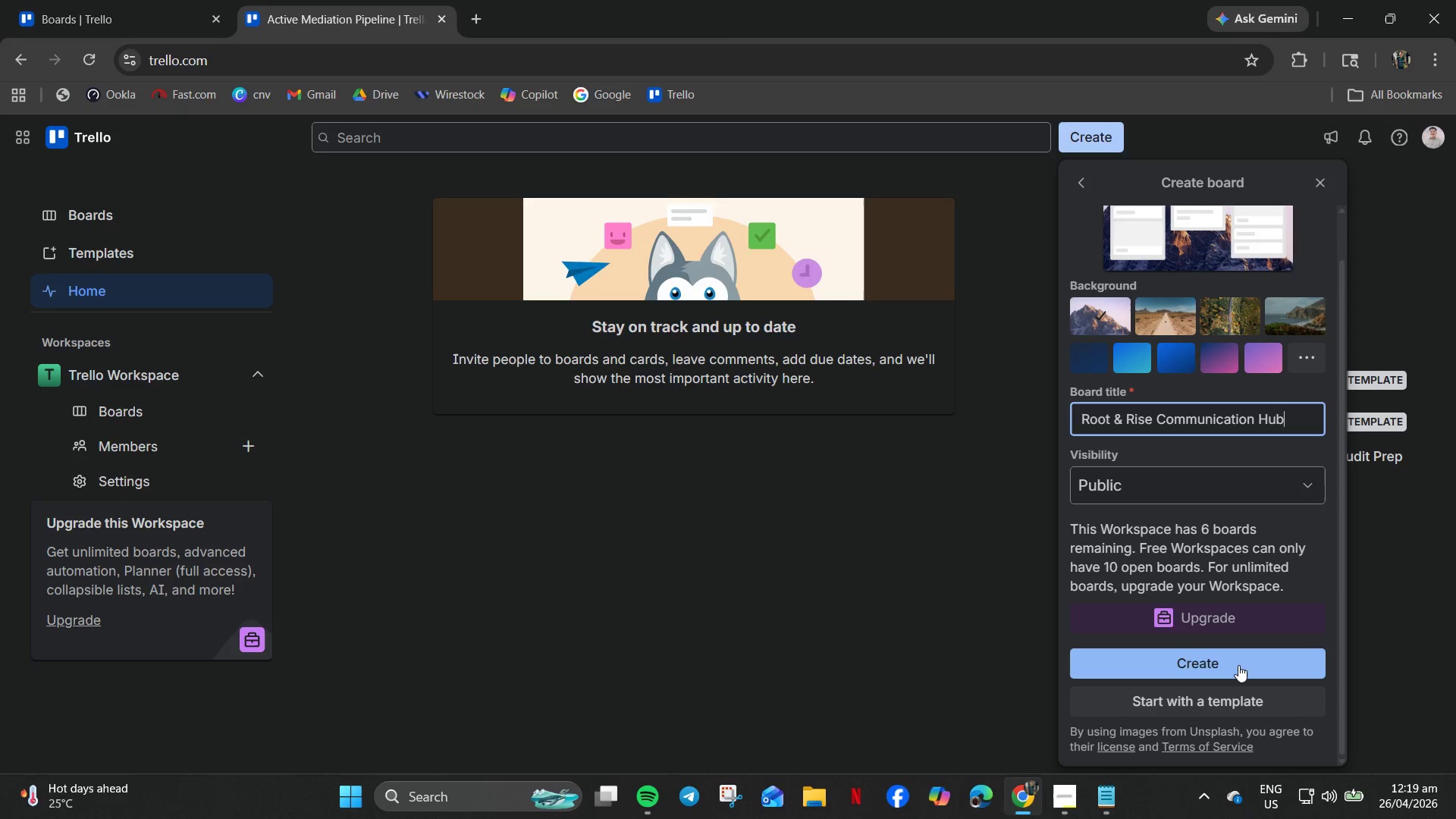 
left_click([1238, 665])
 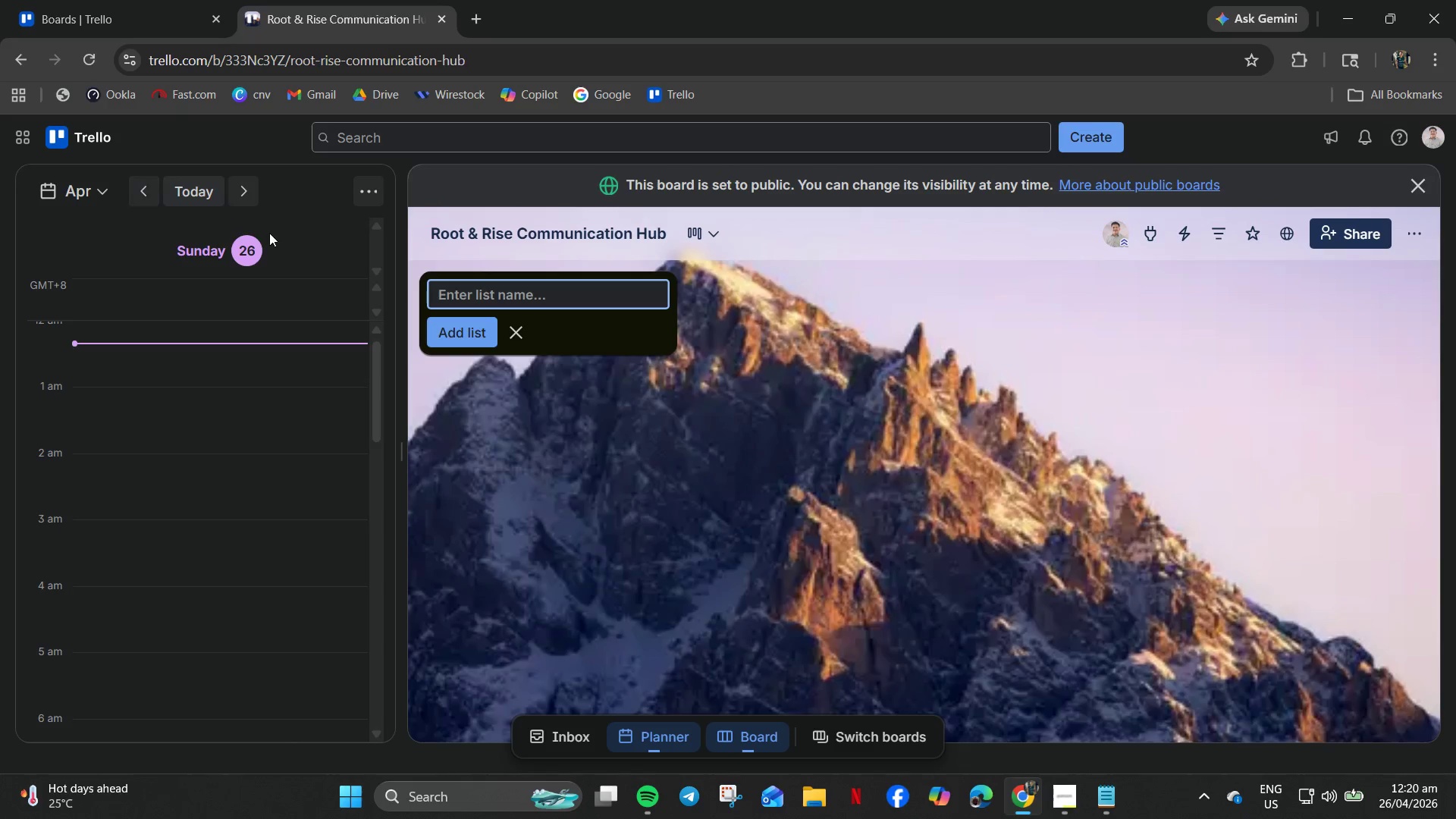 
wait(7.58)
 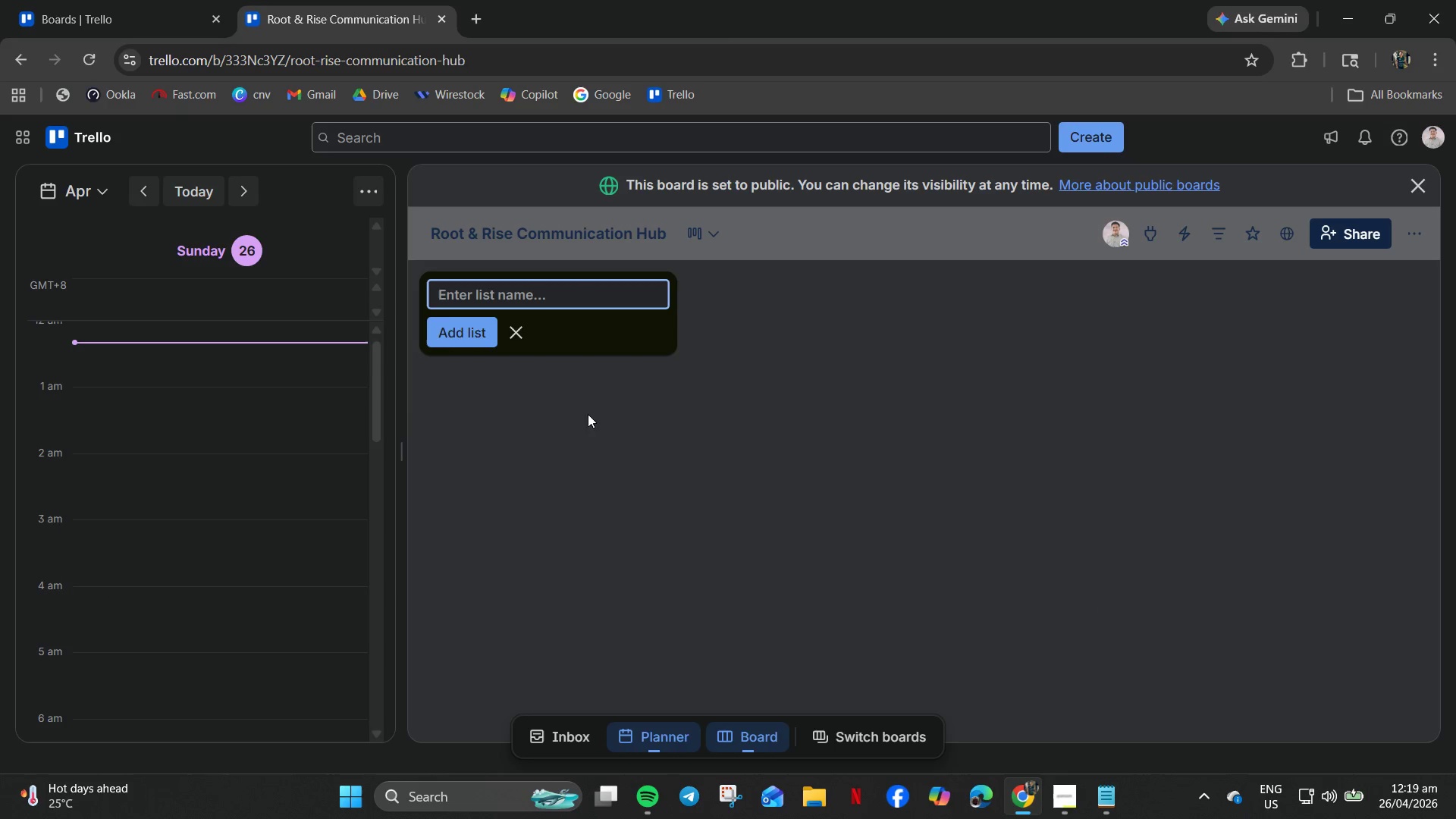 
mouse_move([375, 203])
 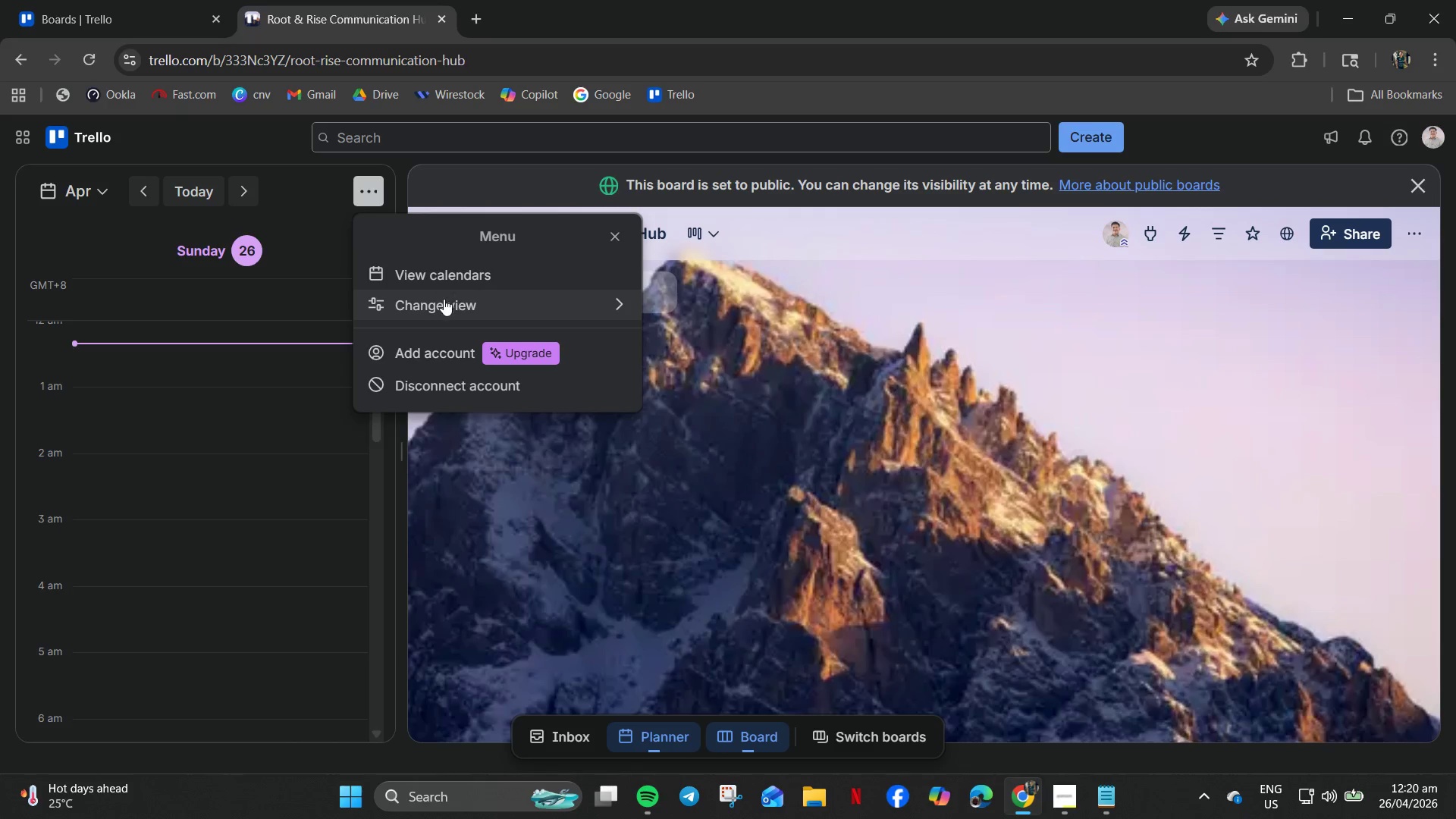 
left_click([444, 299])
 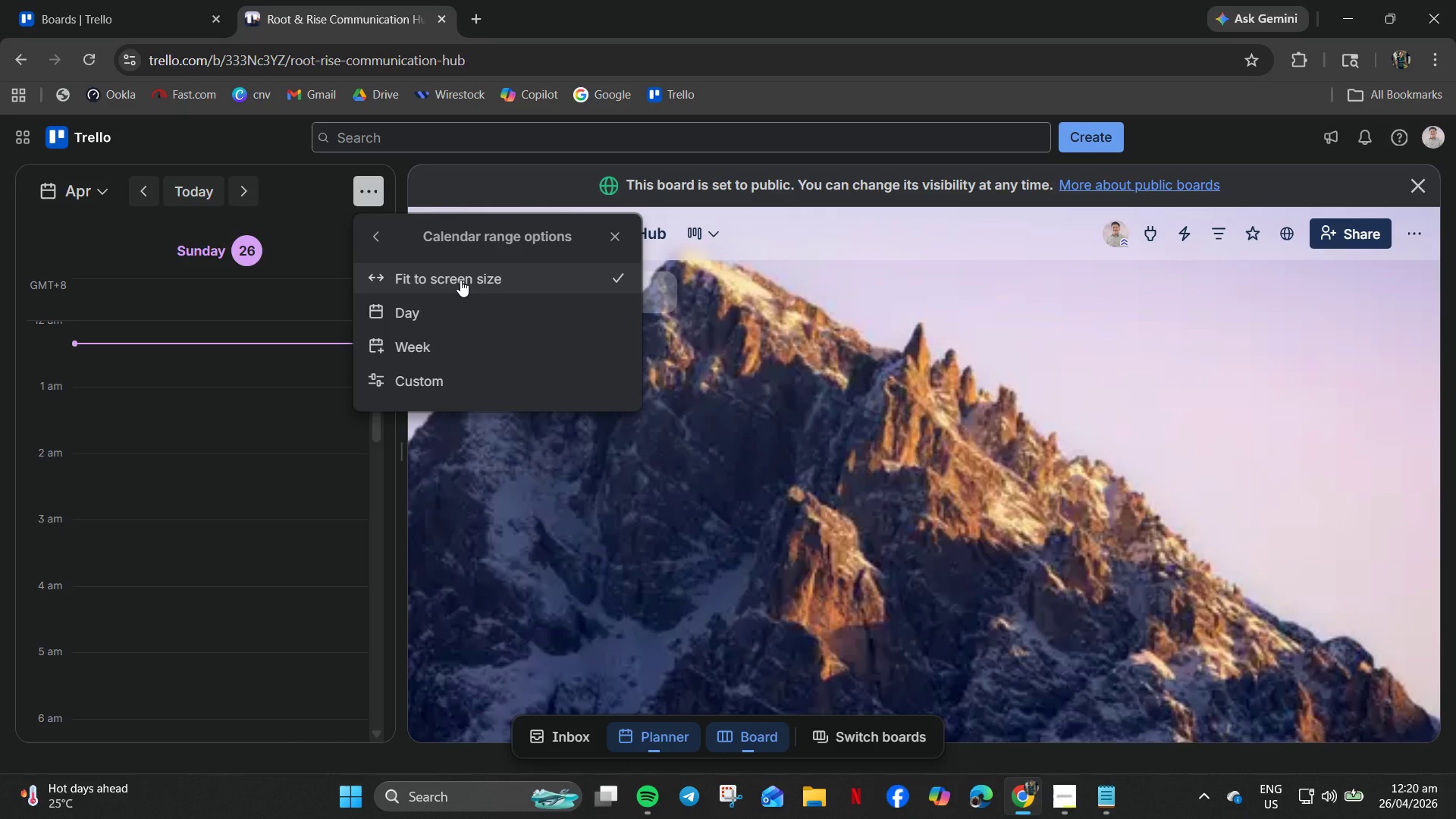 
left_click([460, 280])
 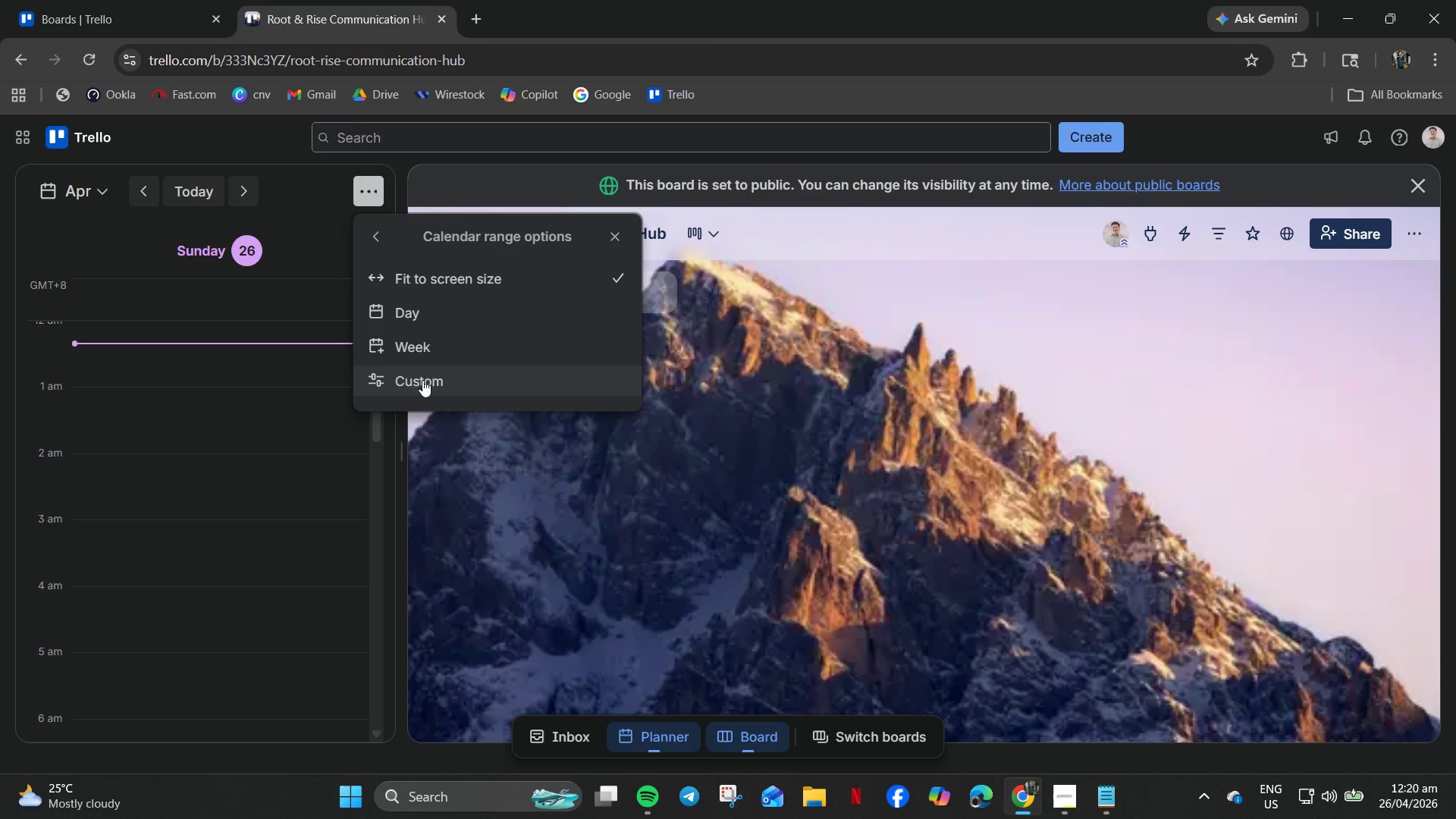 
left_click([425, 313])
 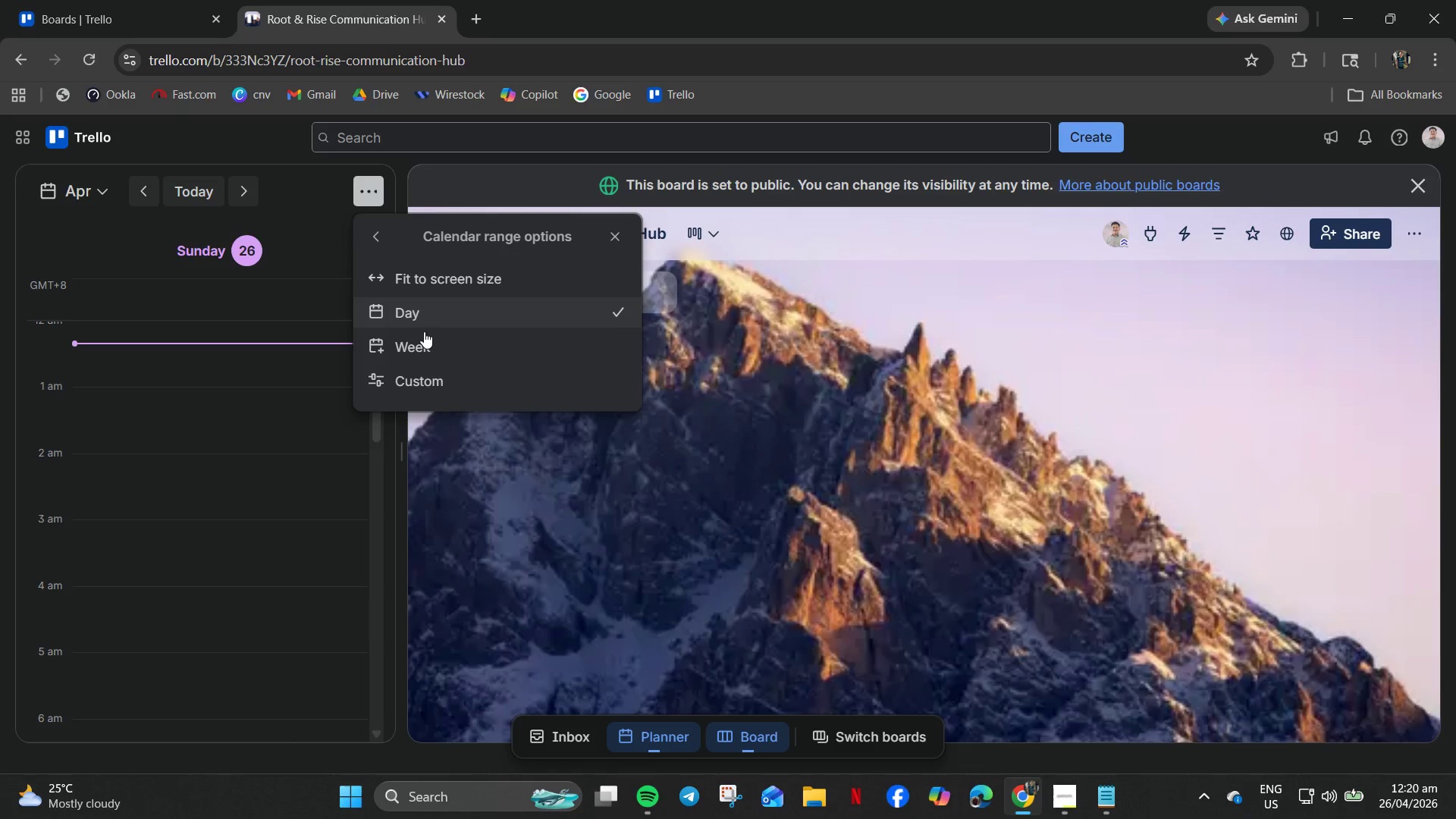 
left_click([424, 344])
 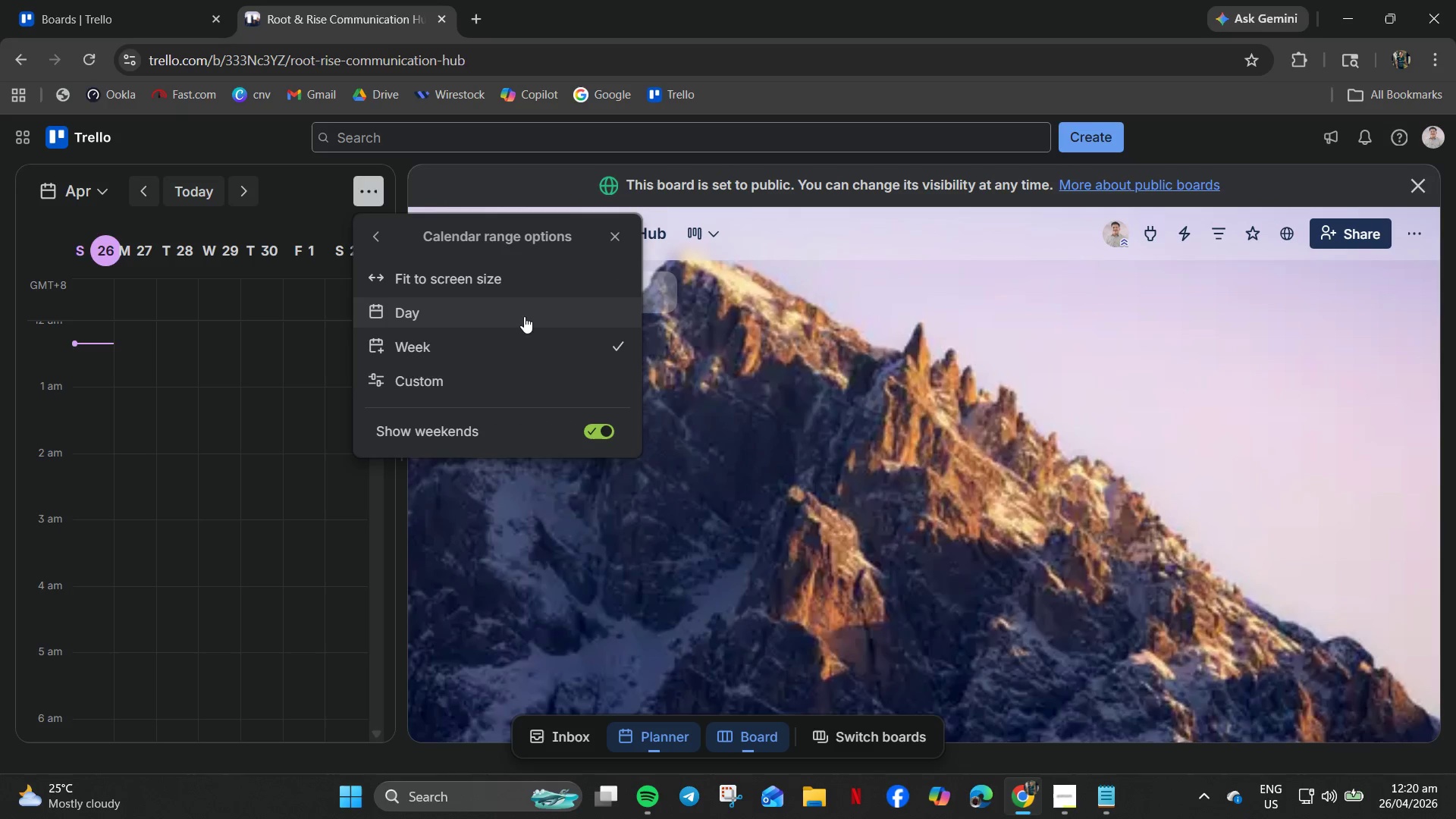 
left_click([613, 236])
 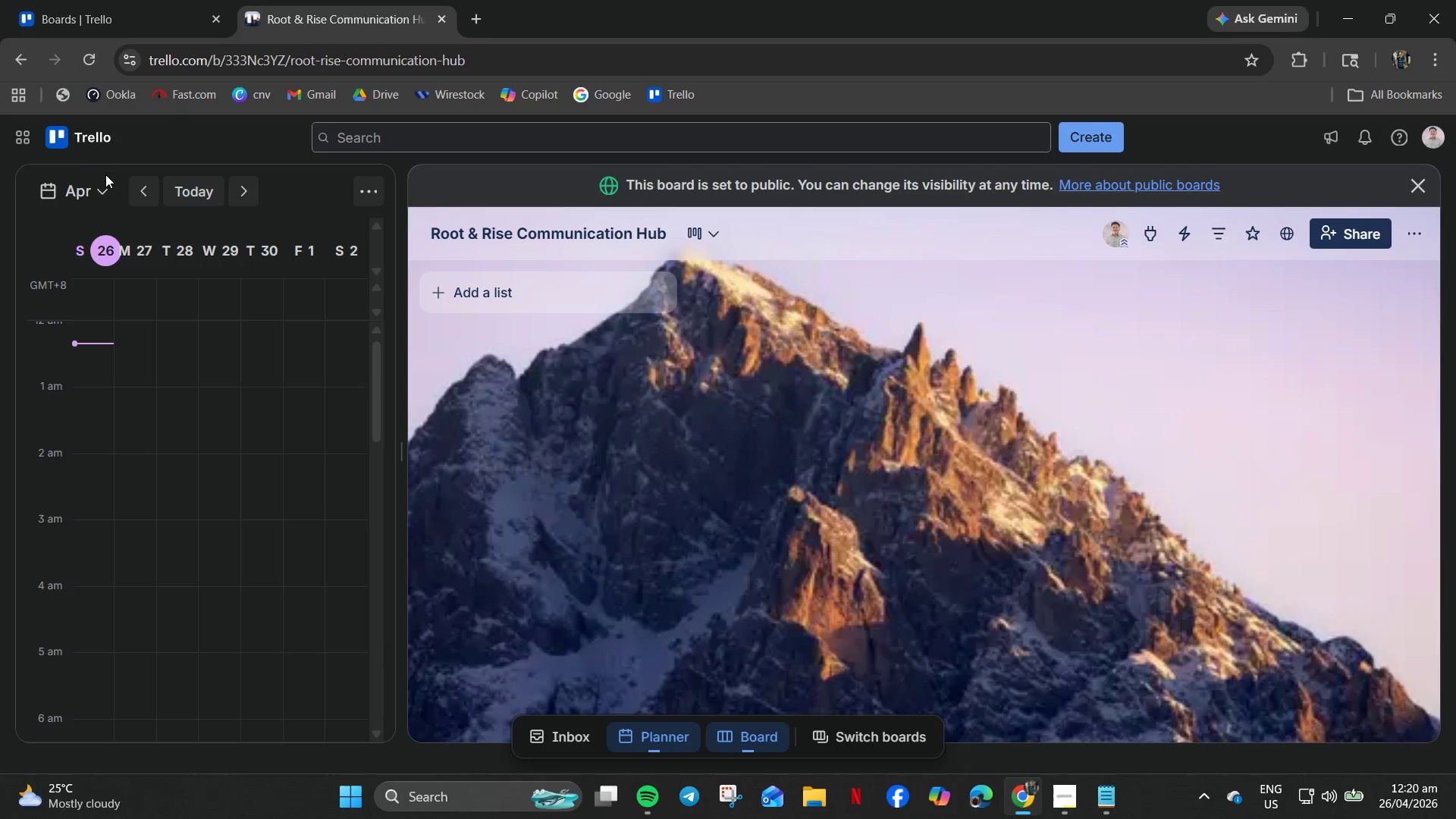 
left_click([86, 189])
 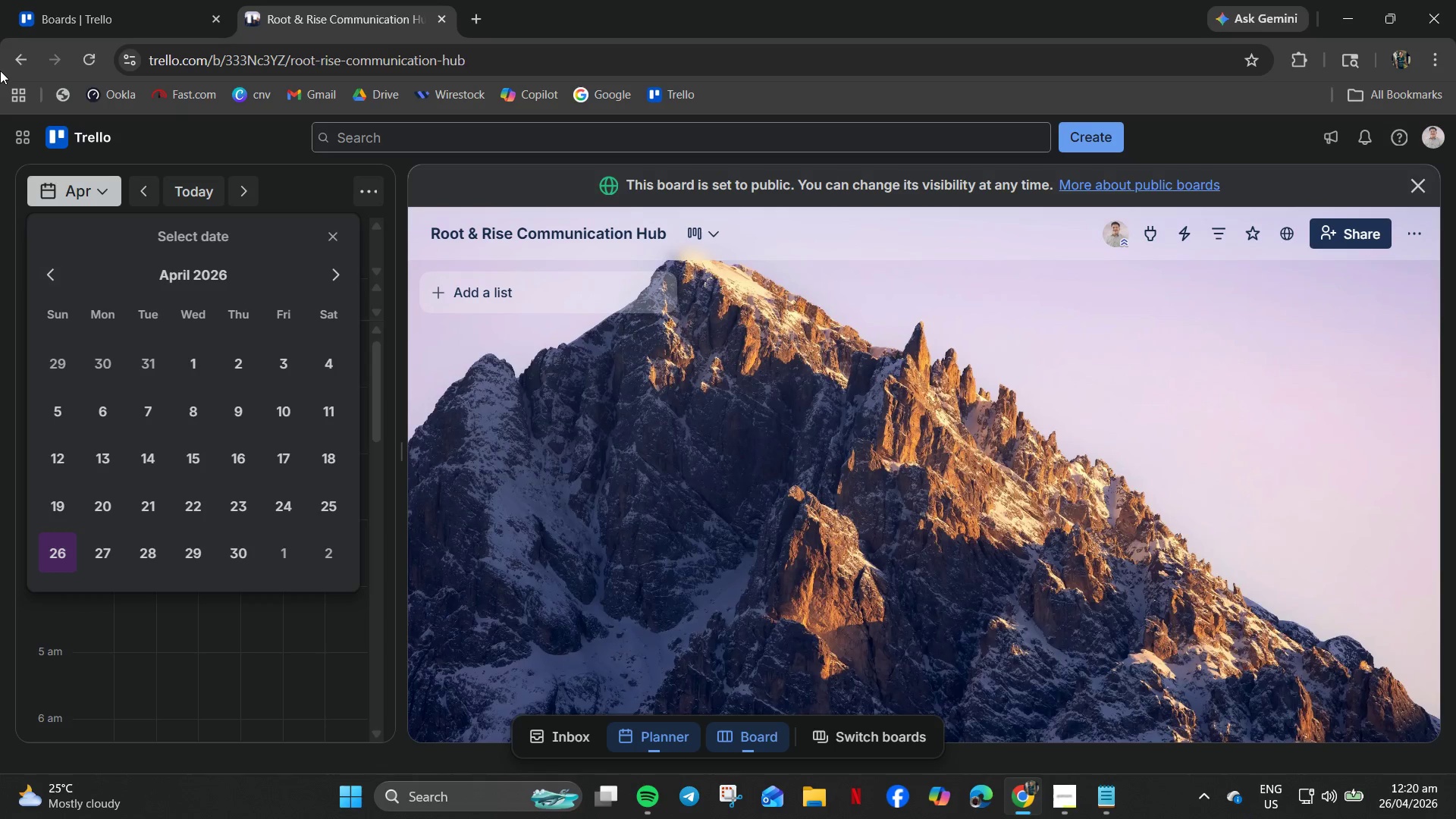 
mouse_move([25, 143])
 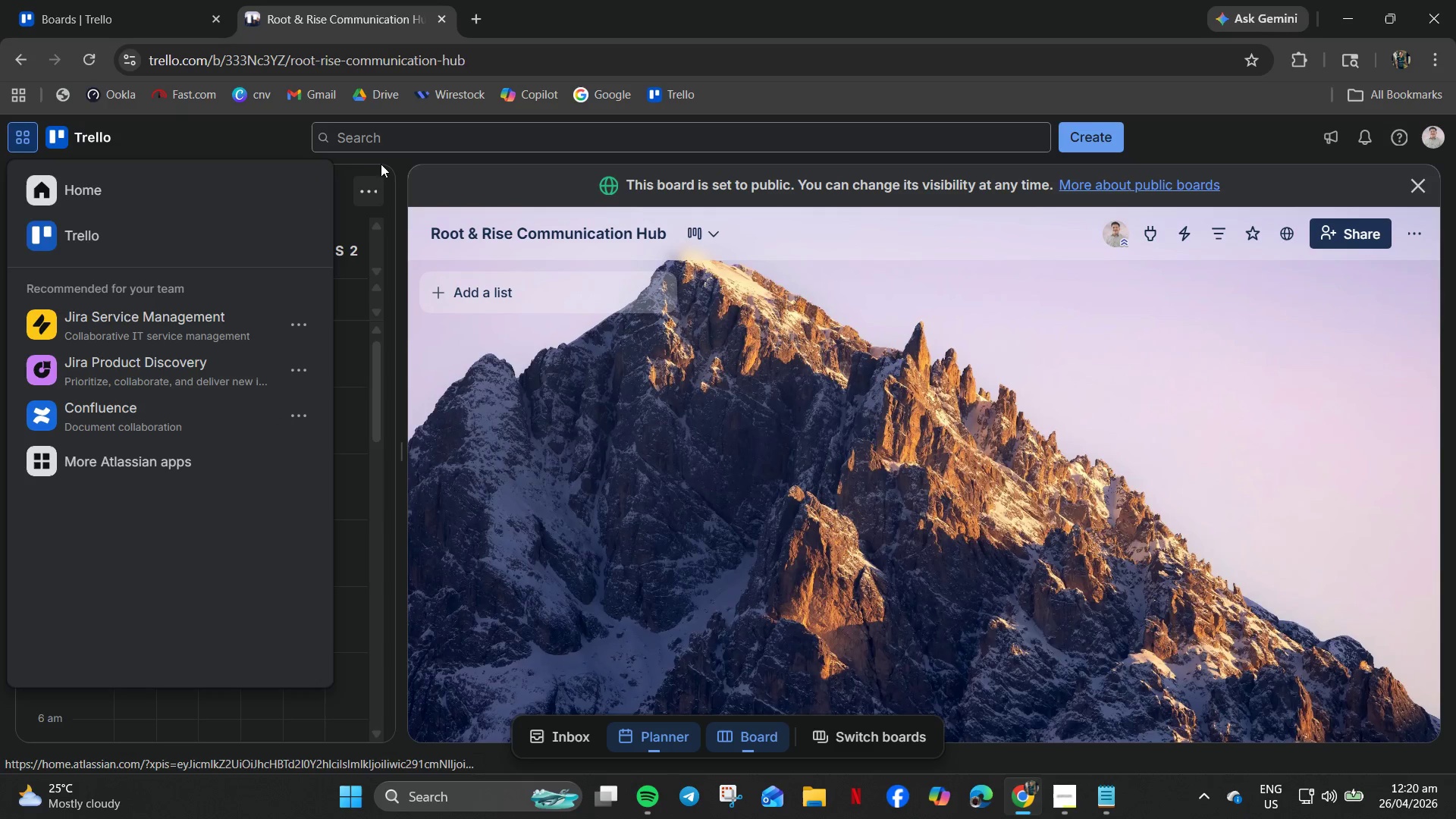 
left_click([378, 189])
 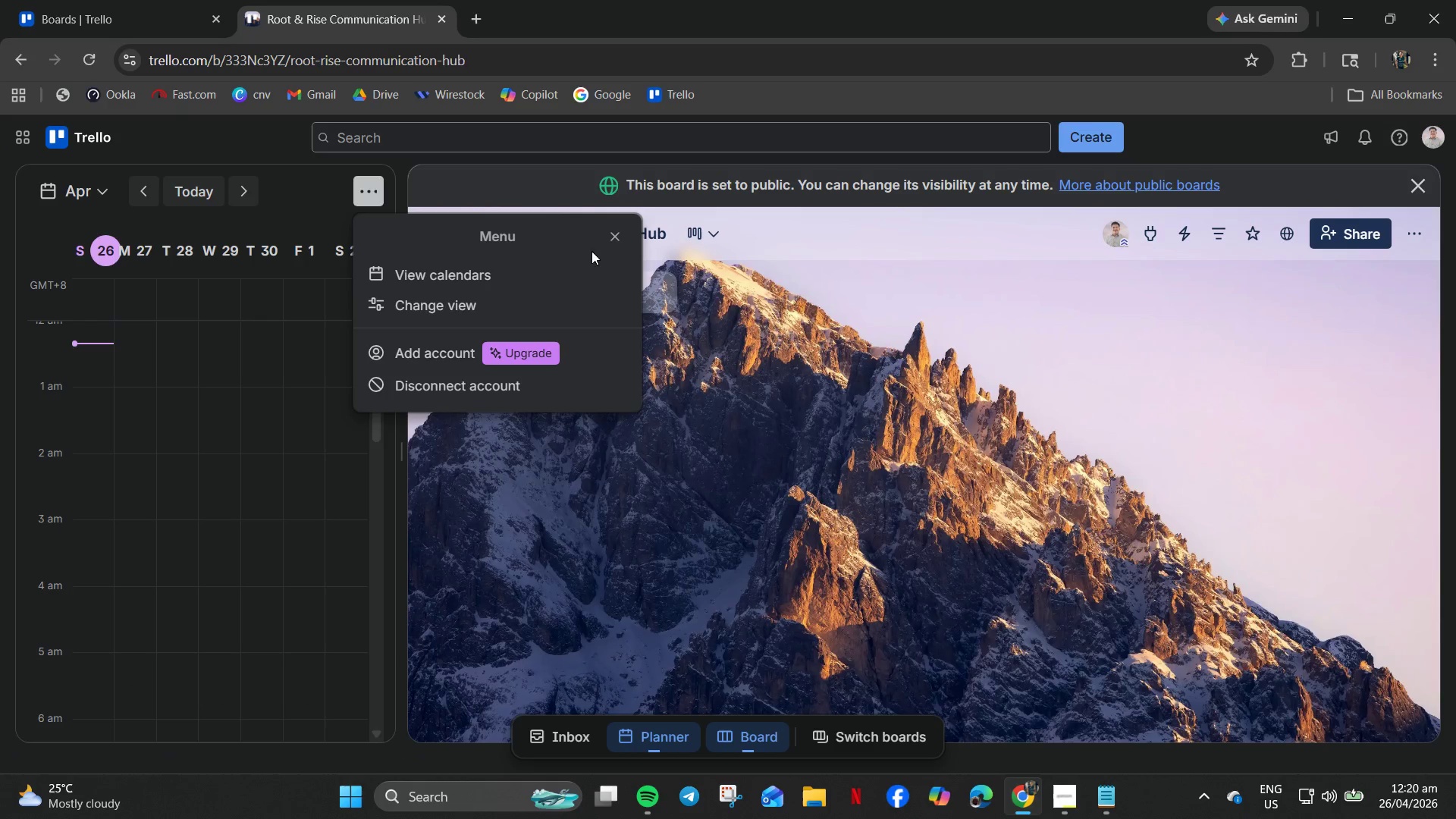 
left_click([620, 237])
 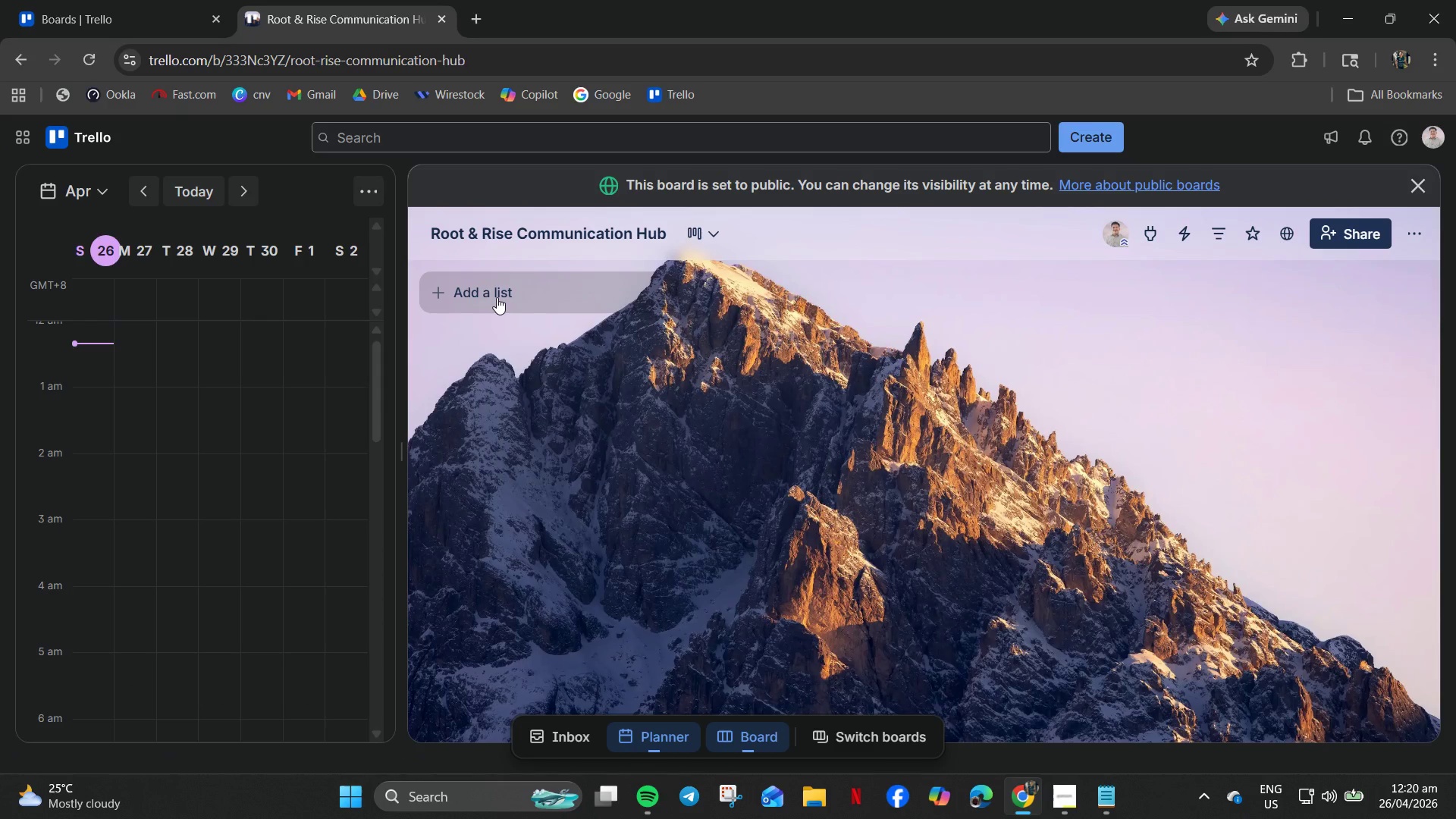 
wait(5.2)
 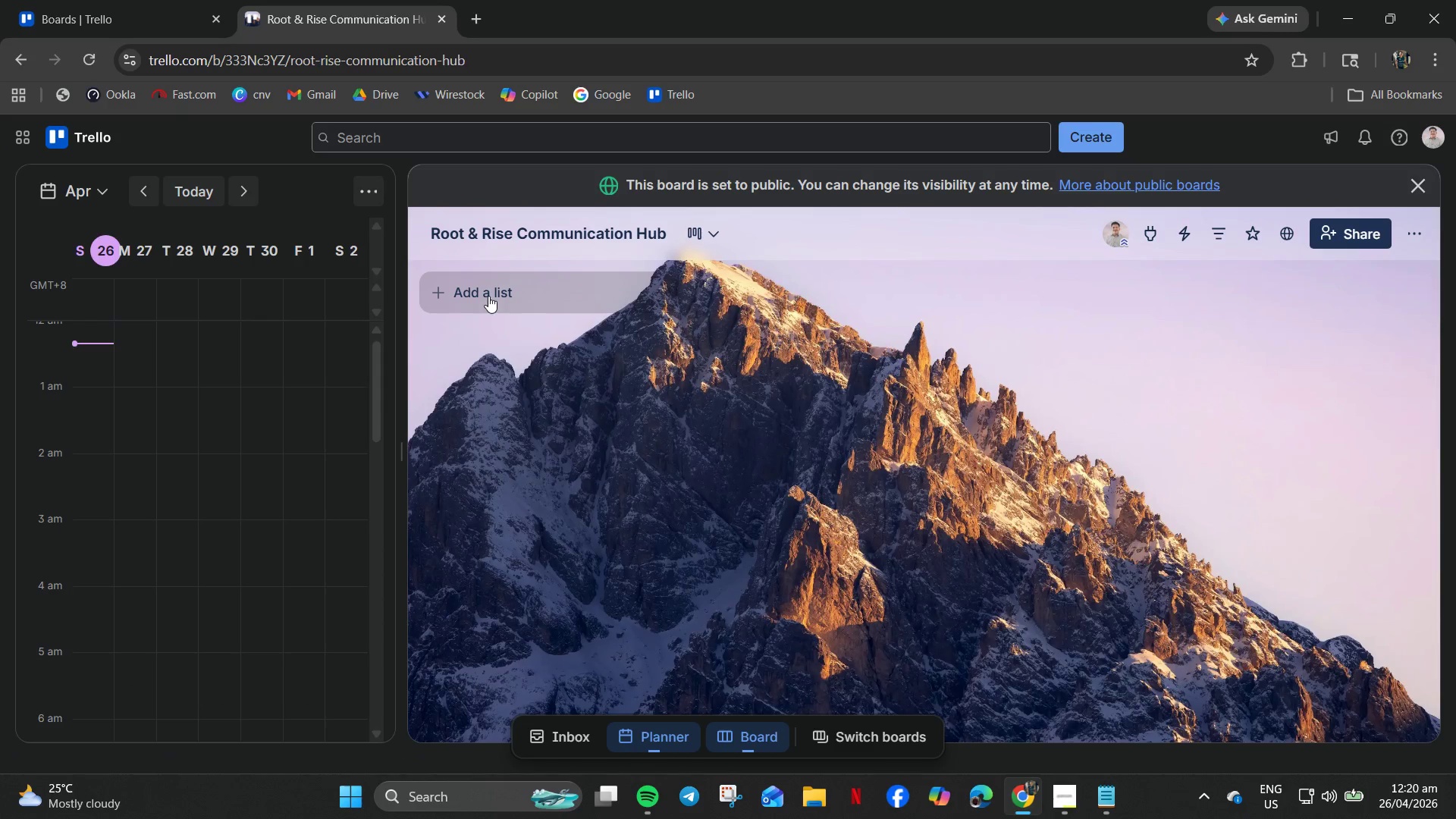 
left_click([497, 297])
 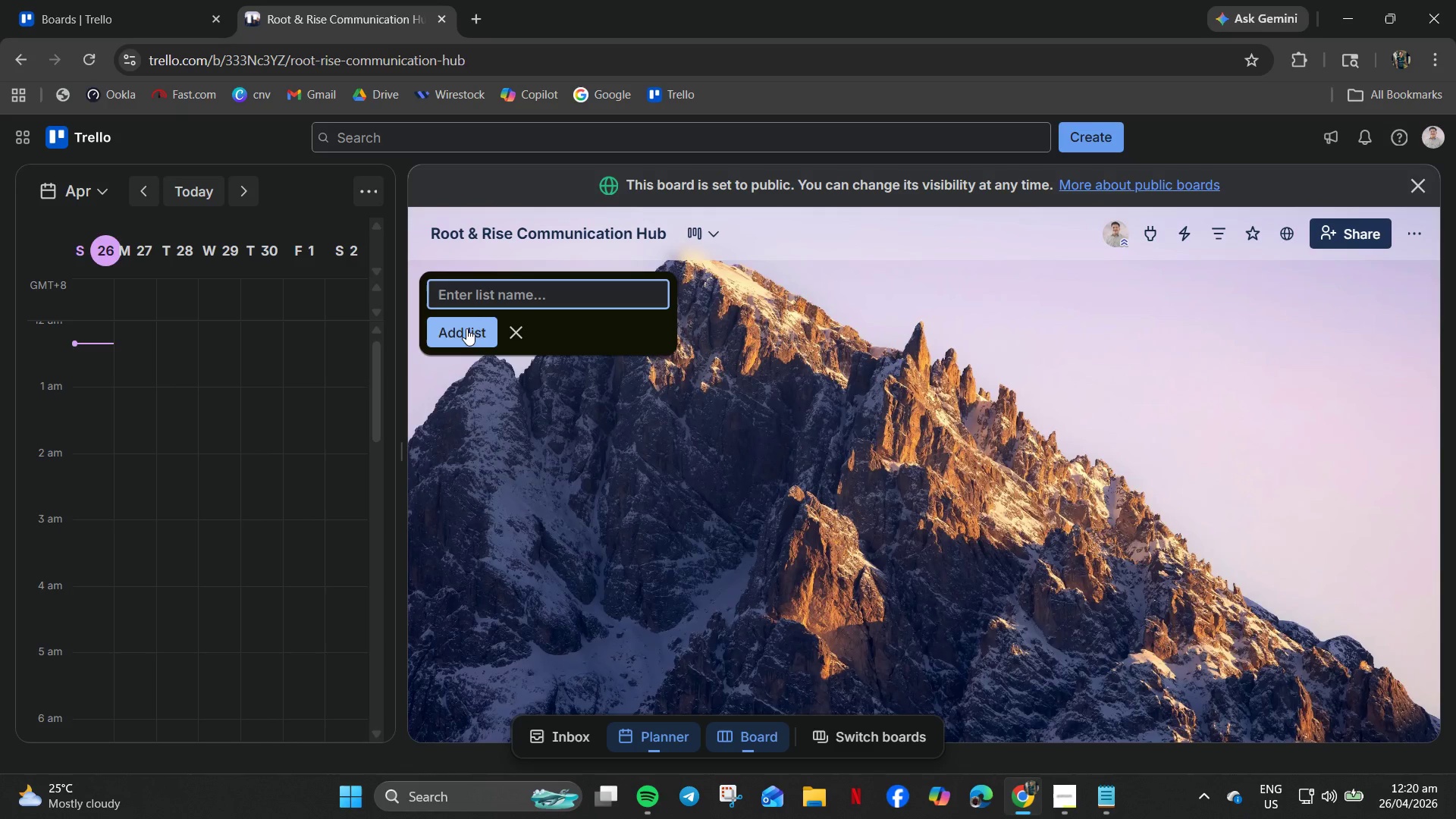 
wait(10.19)
 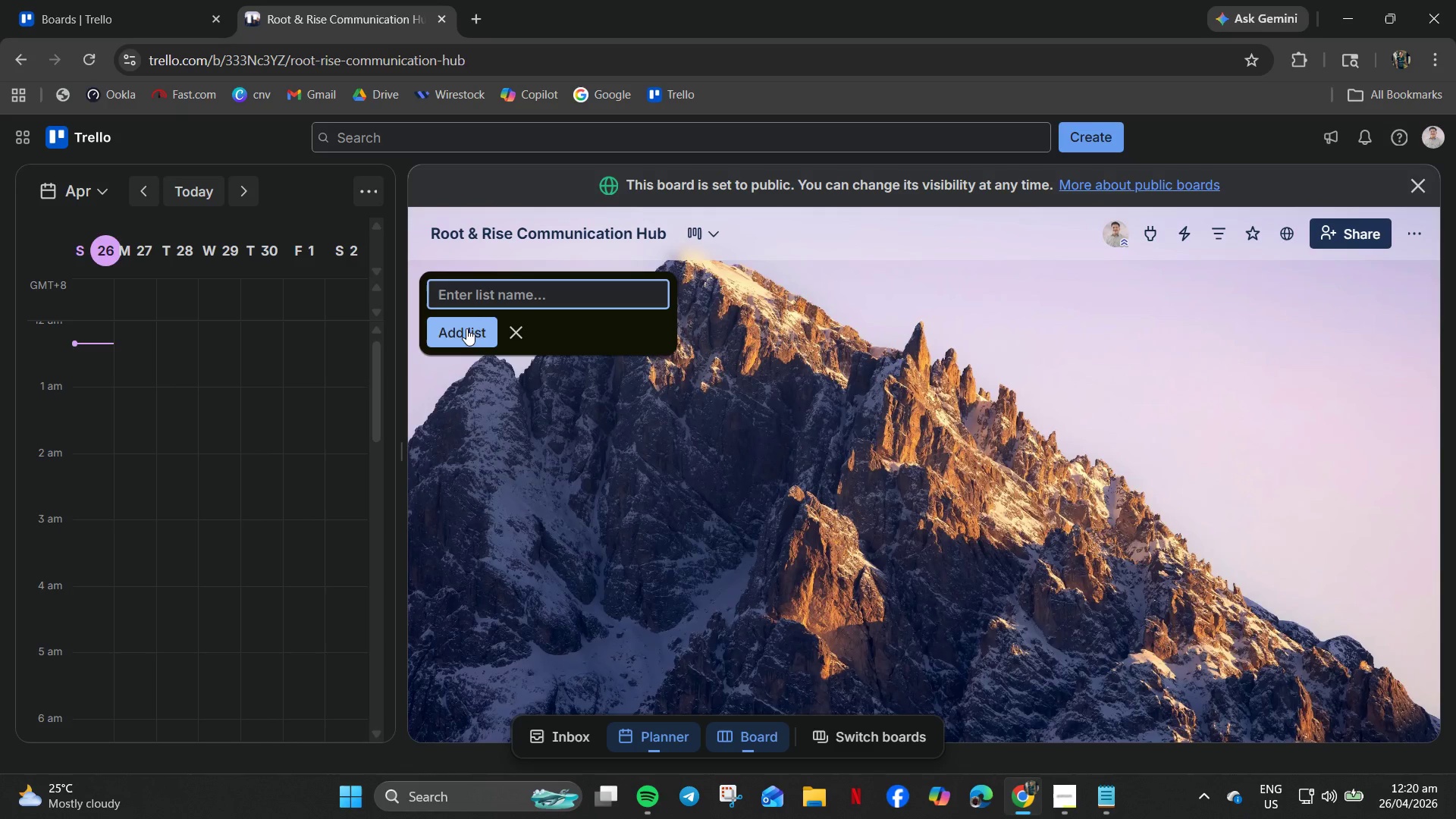 
type(COmp)
key(Backspace)
key(Backspace)
key(Backspace)
type(ompany Announcements)
 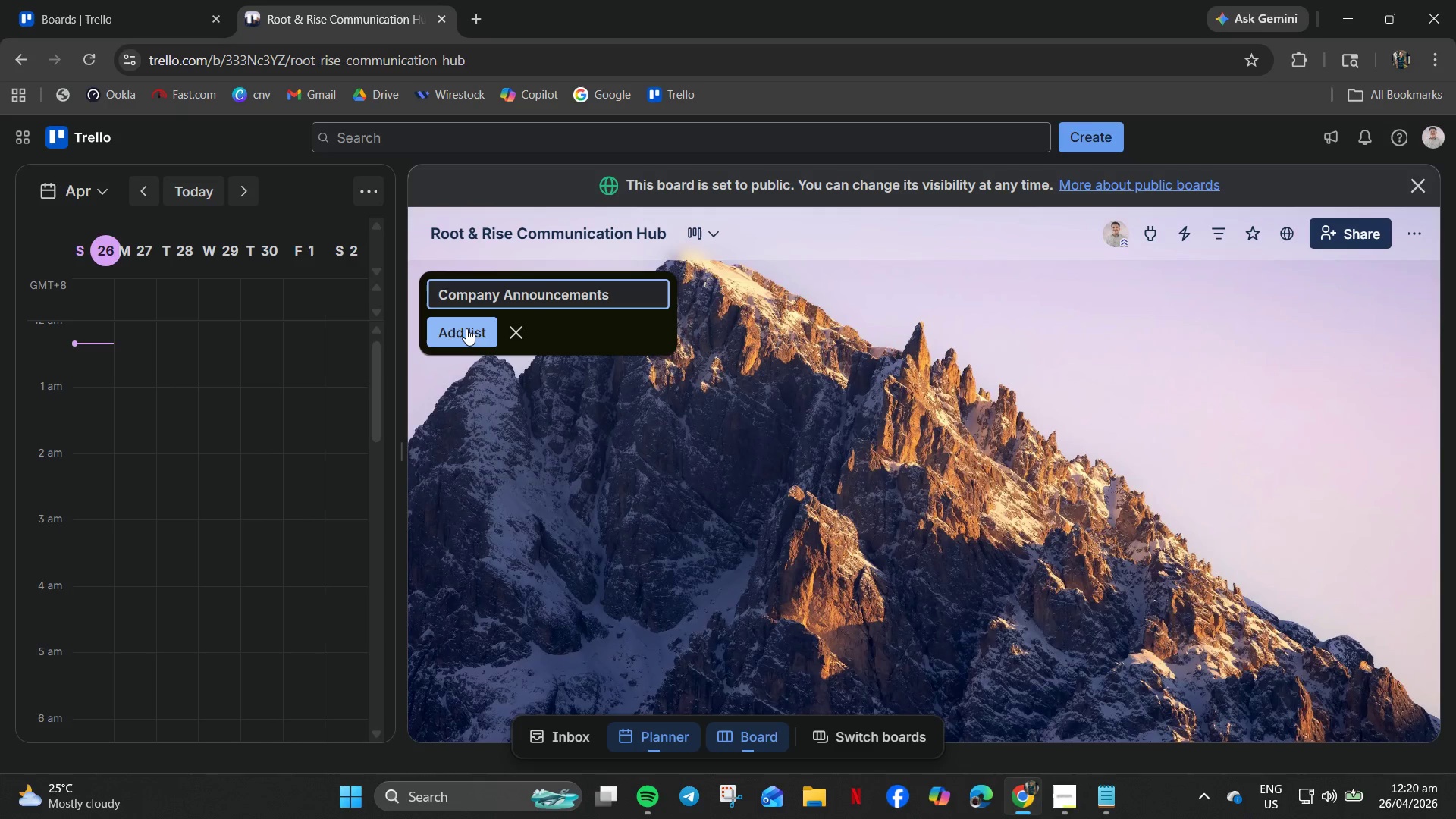 
left_click([466, 328])
 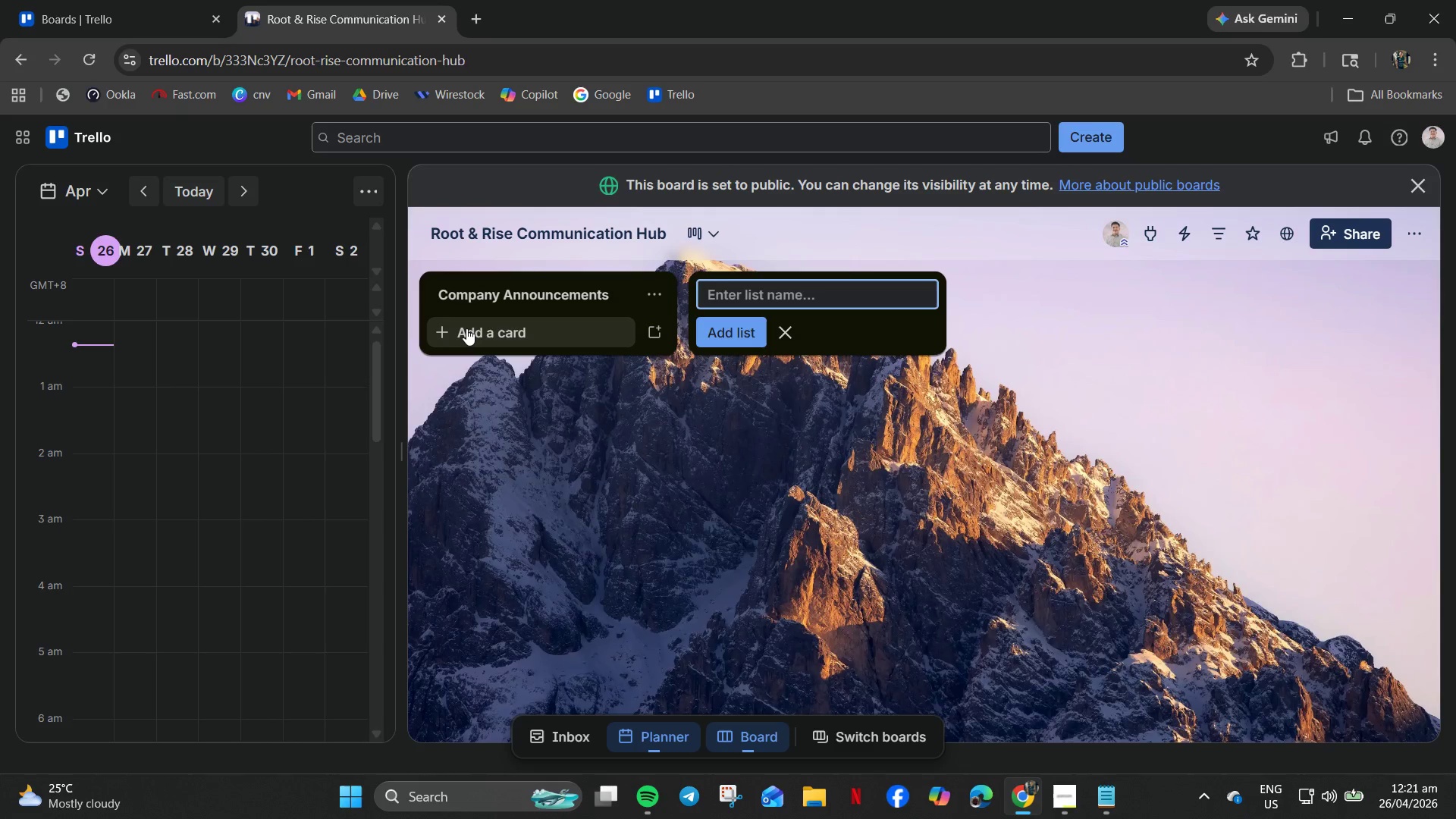 
wait(20.55)
 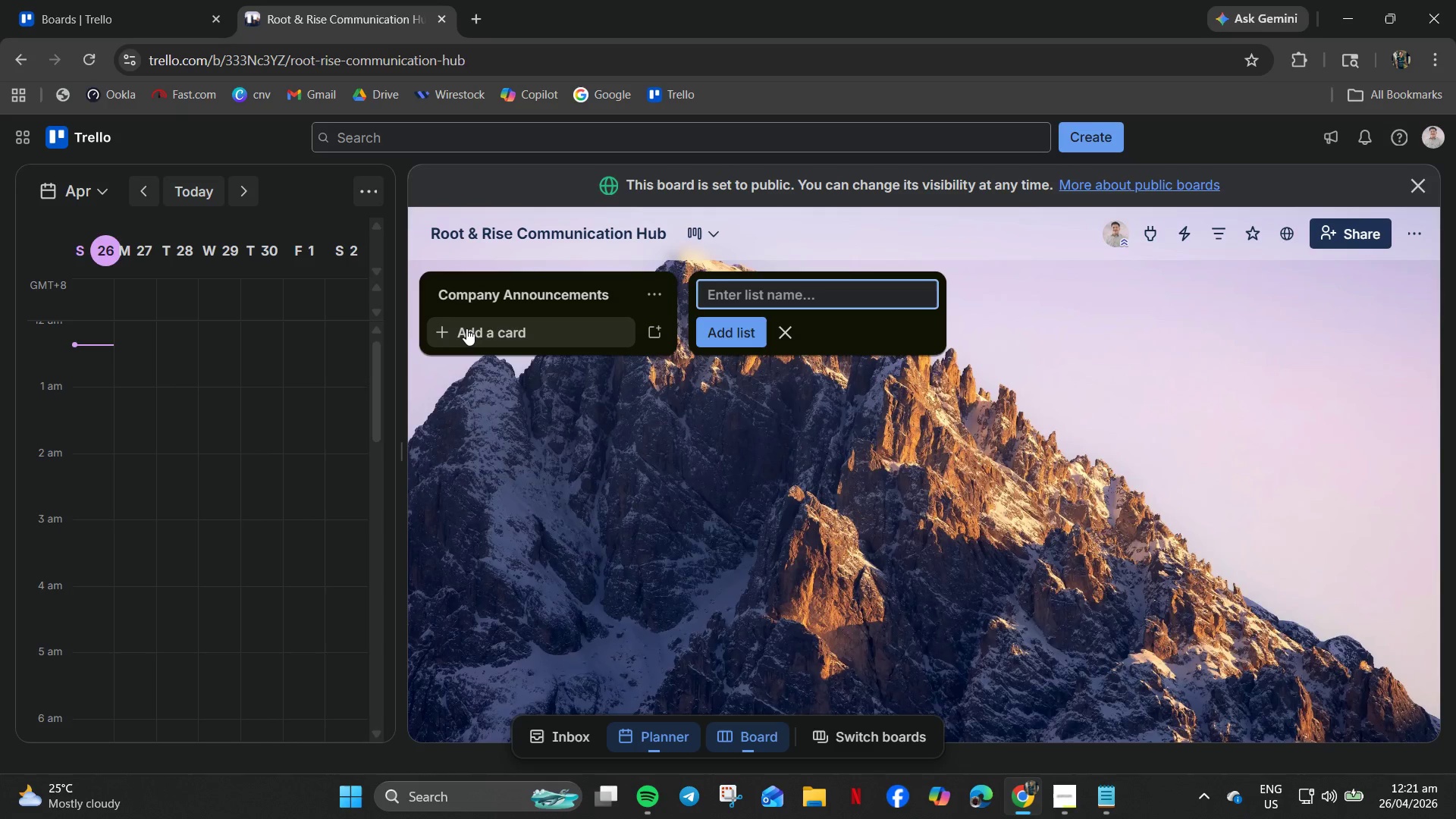 
type(Firled Reports)
 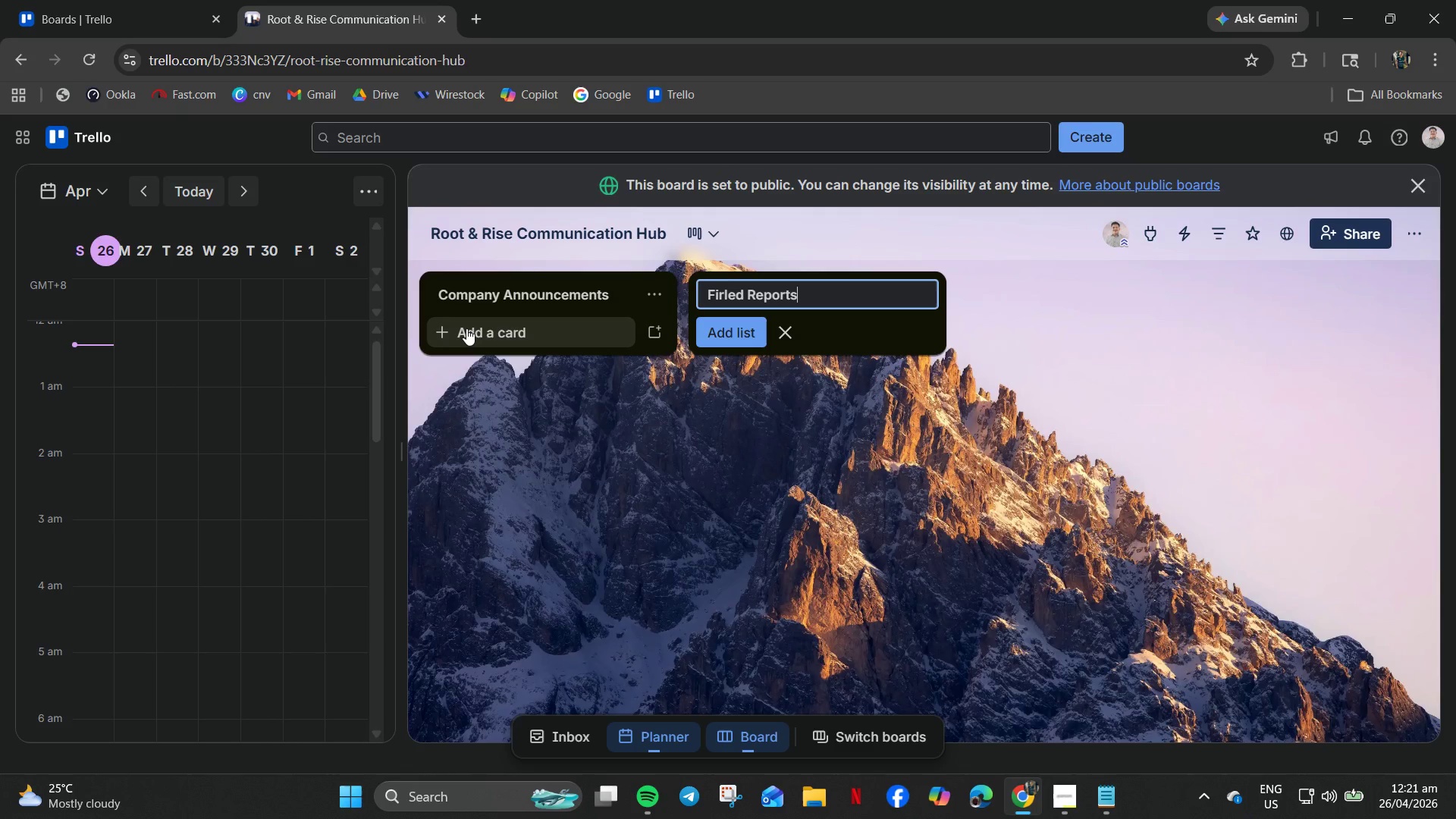 
key(ArrowLeft)
 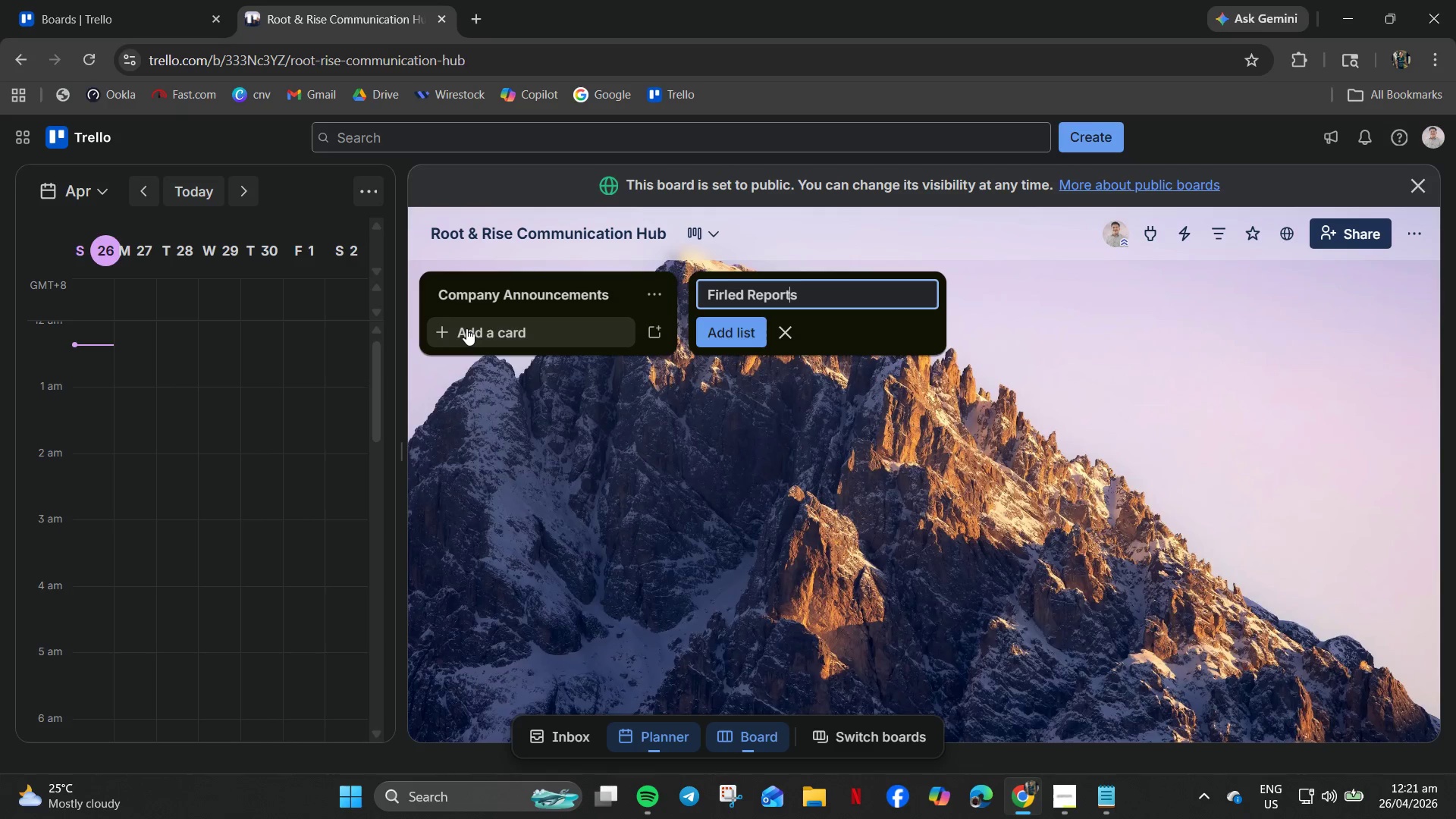 
key(ArrowLeft)
 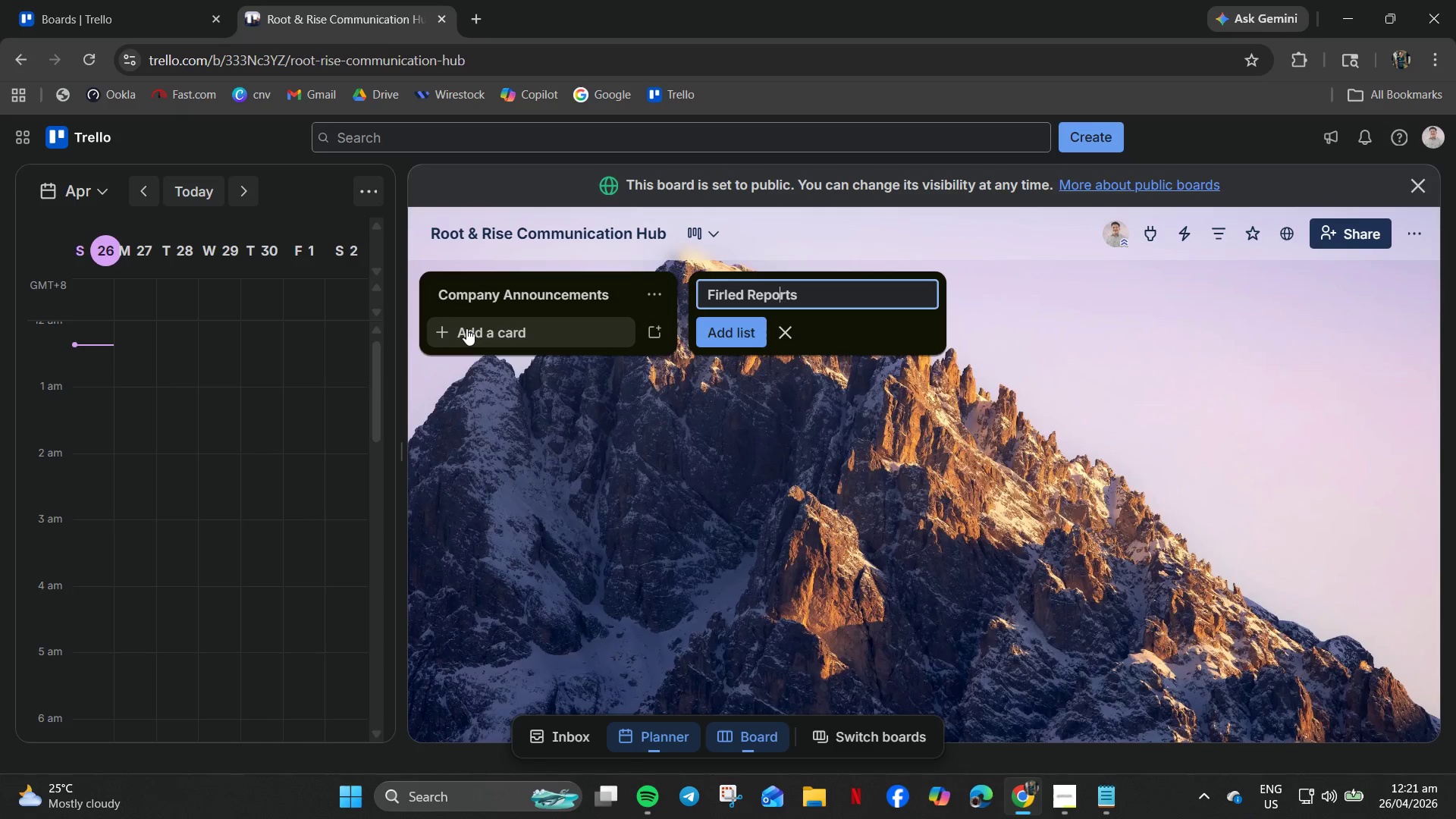 
key(ArrowLeft)
 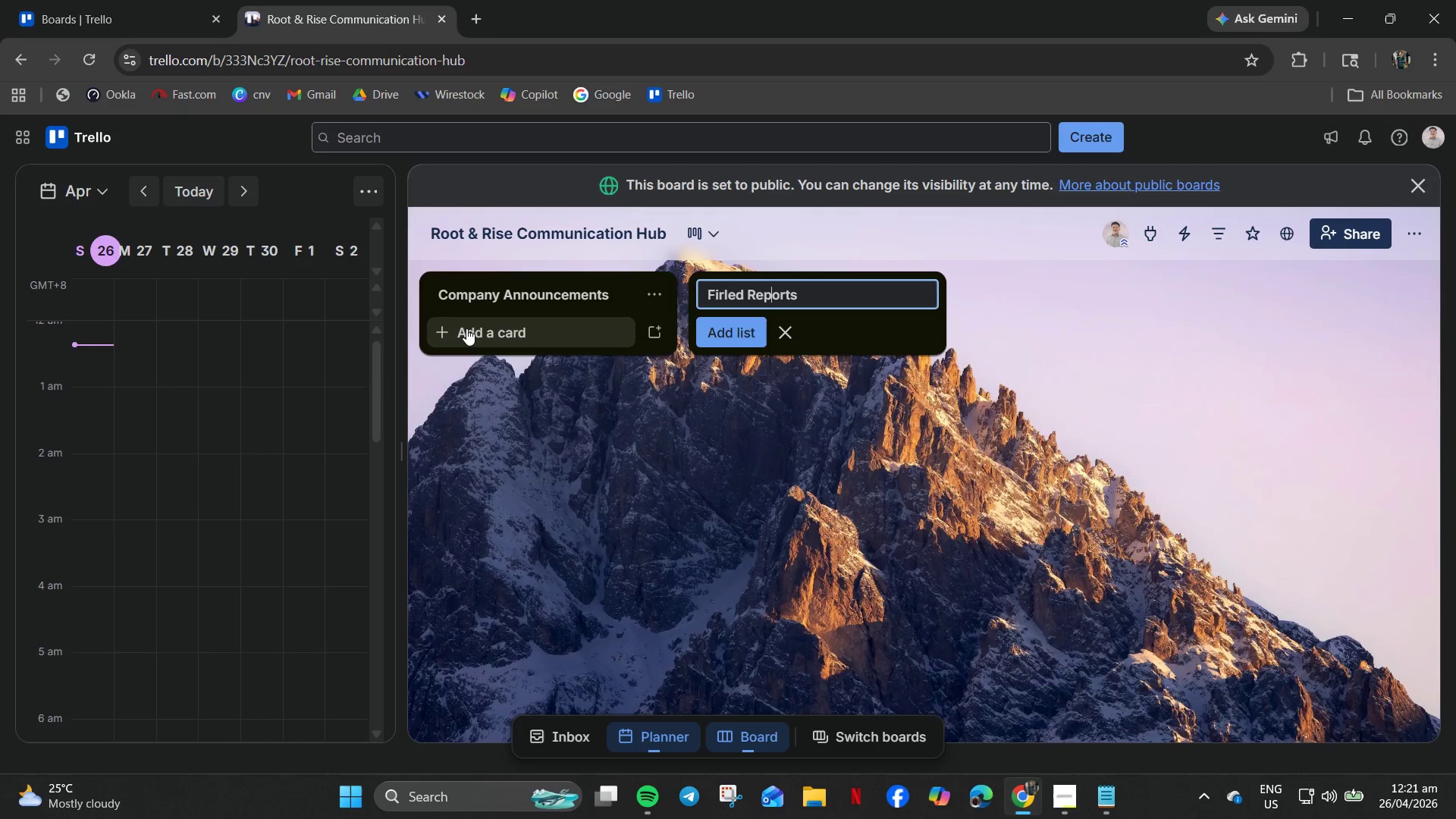 
hold_key(key=ArrowLeft, duration=0.64)
 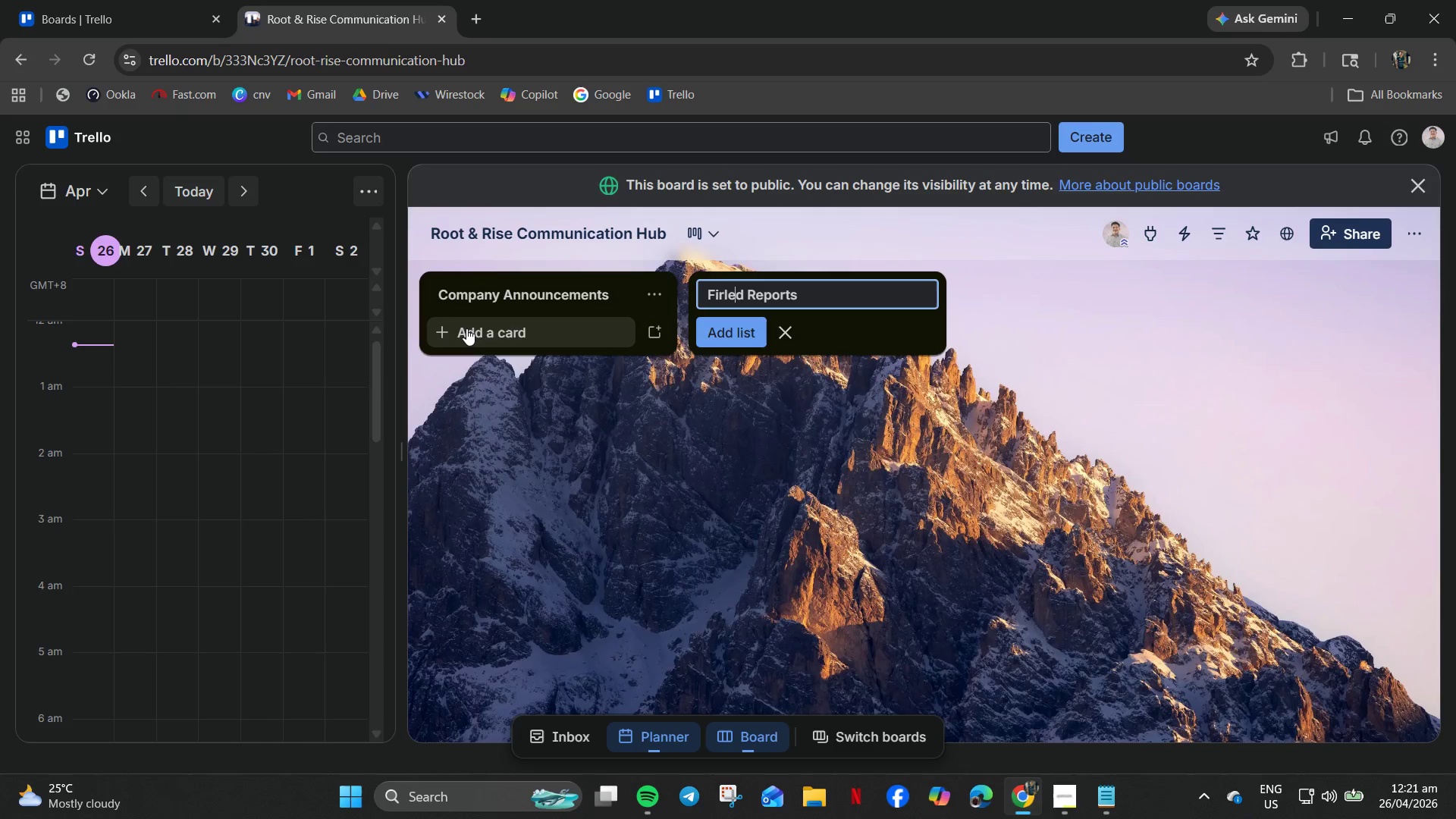 
key(ArrowLeft)
 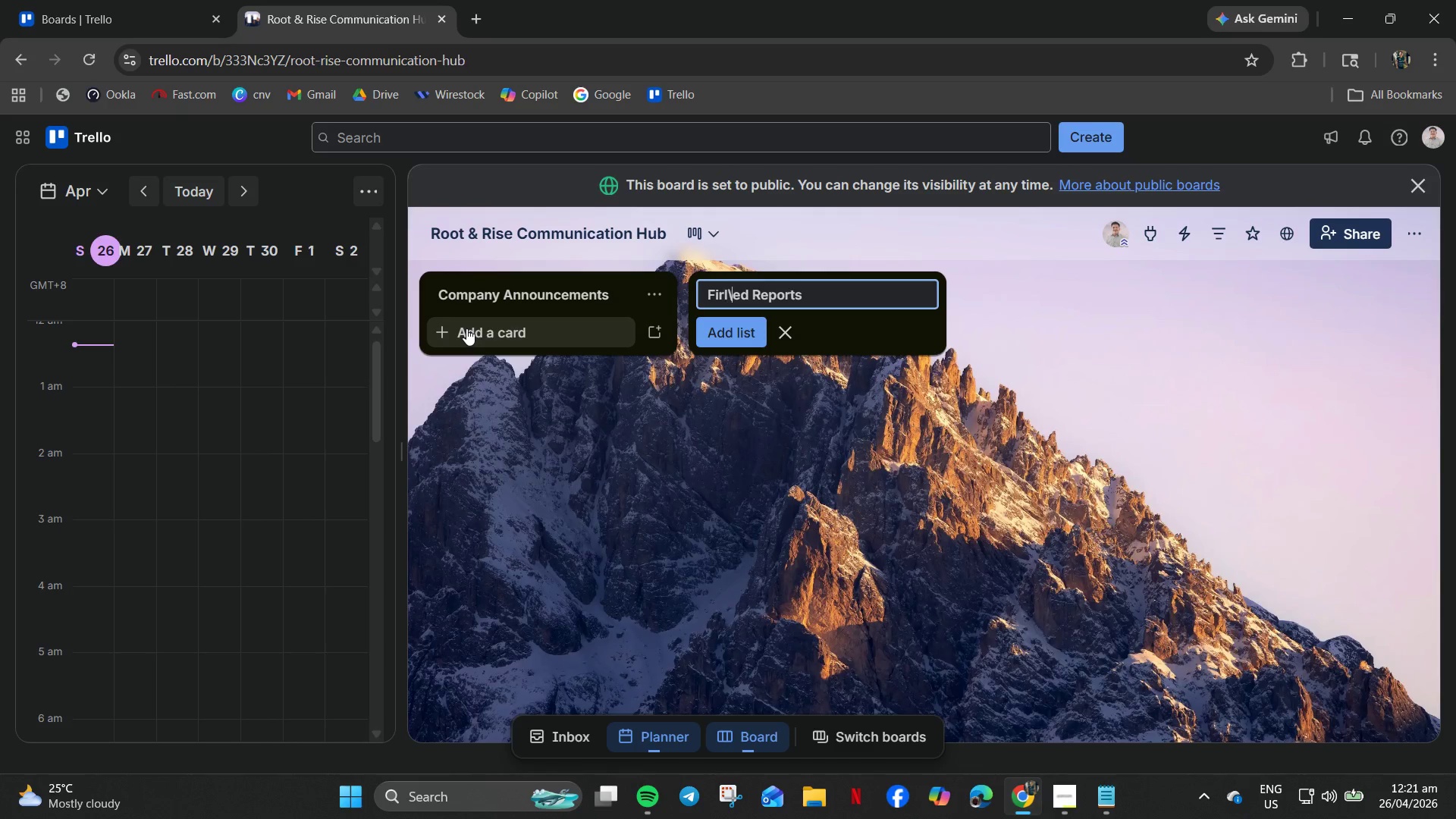 
key(Backslash)
 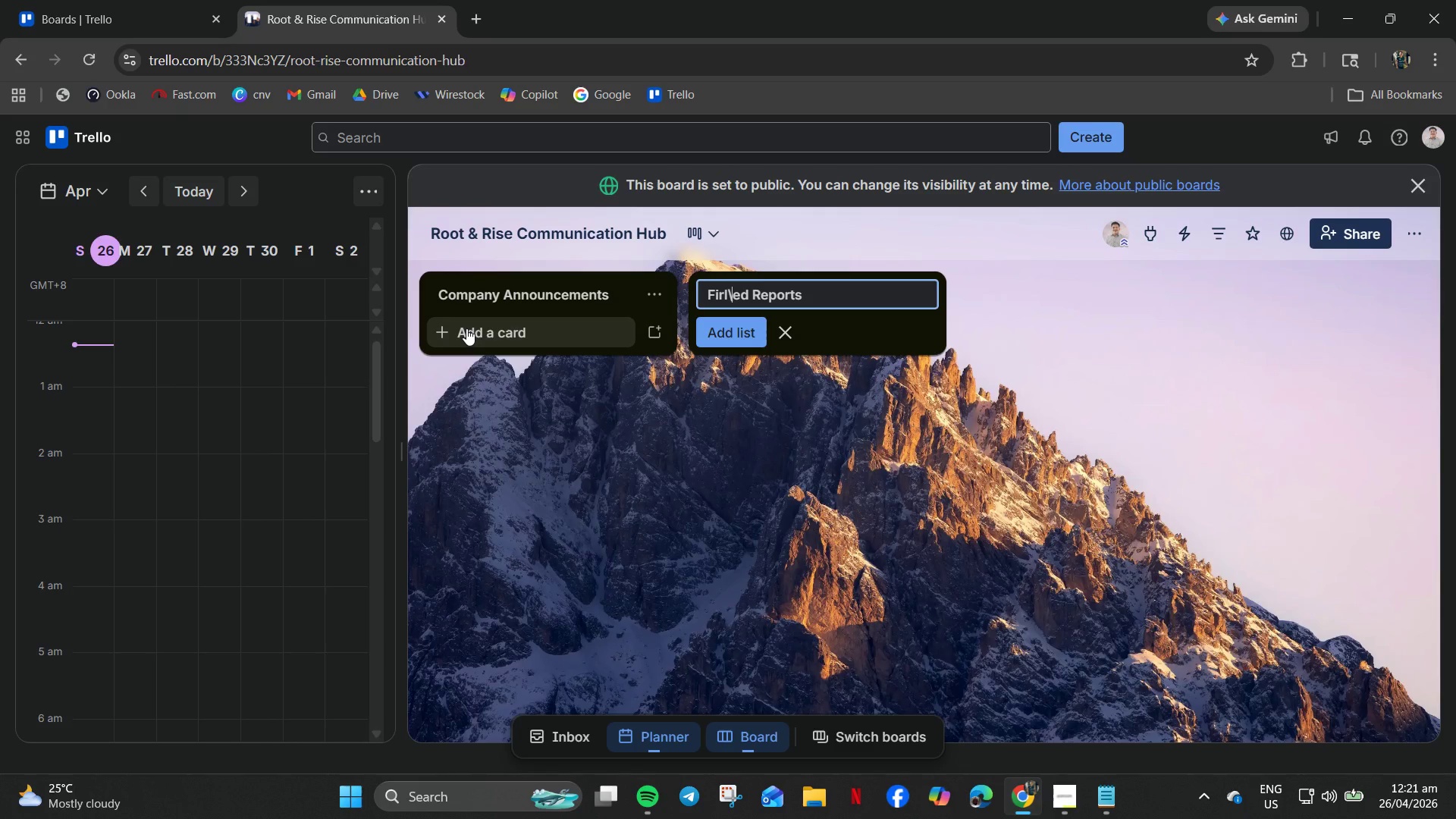 
key(Backslash)
 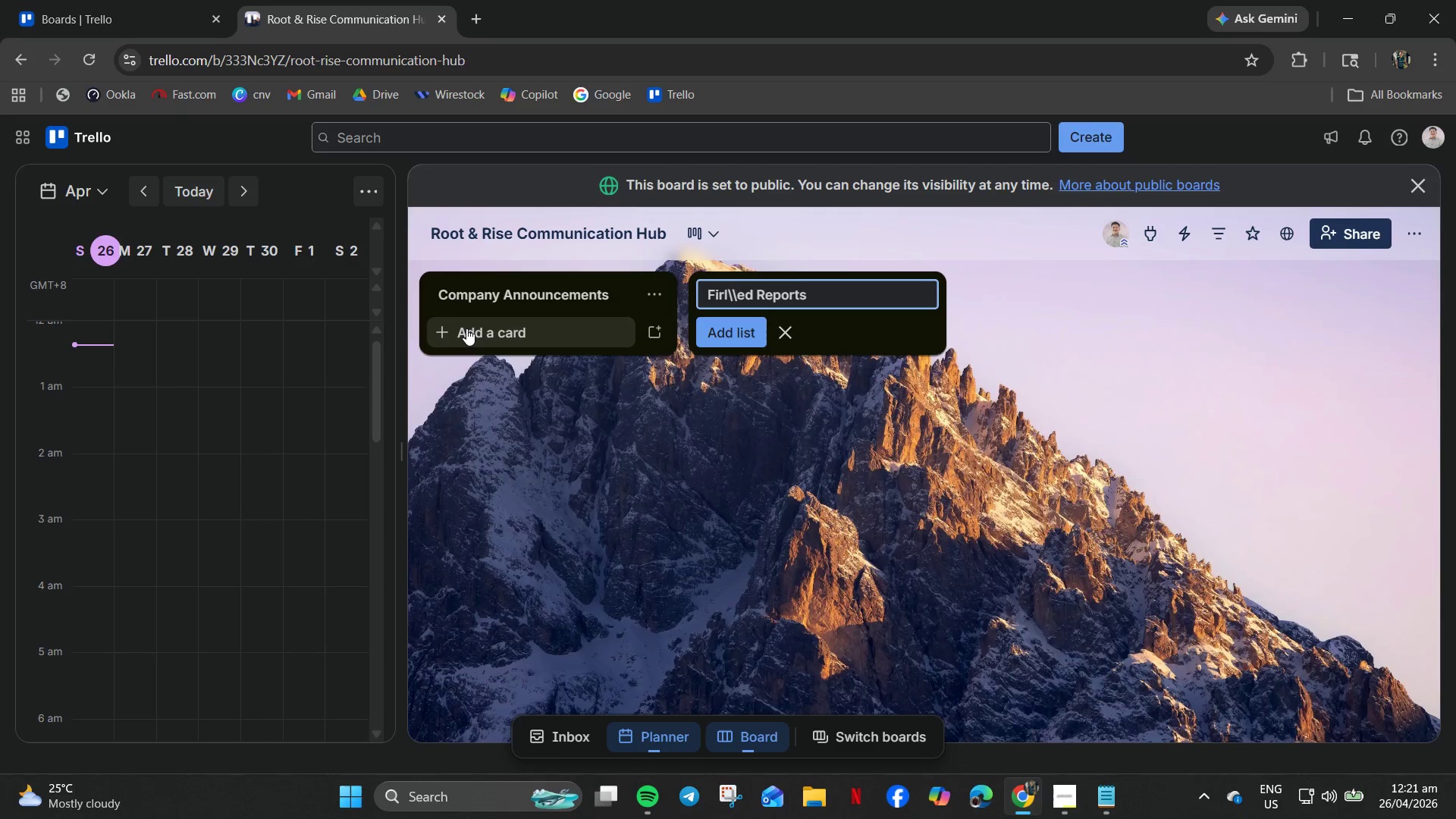 
key(Backspace)
 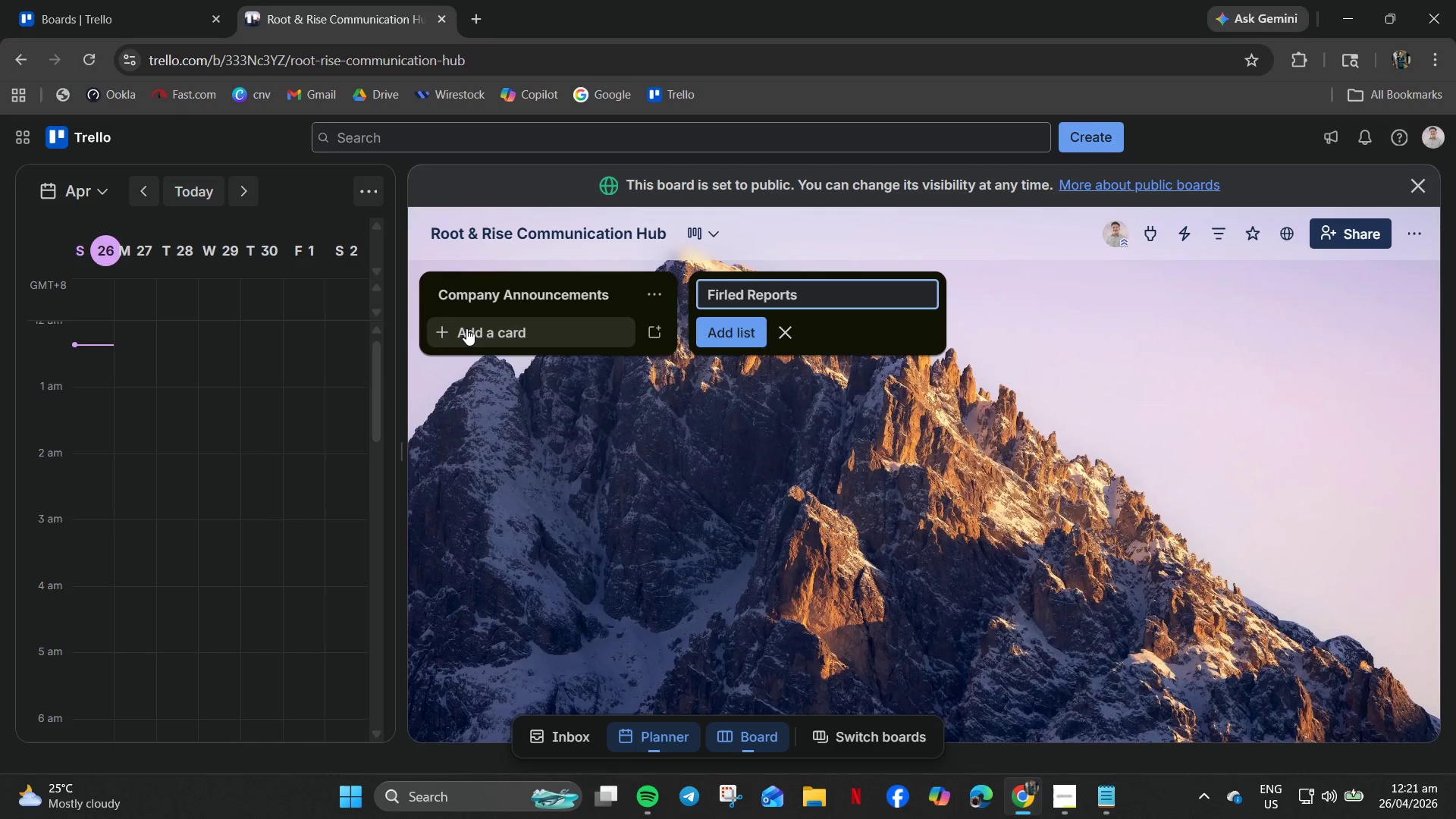 
key(Backspace)
 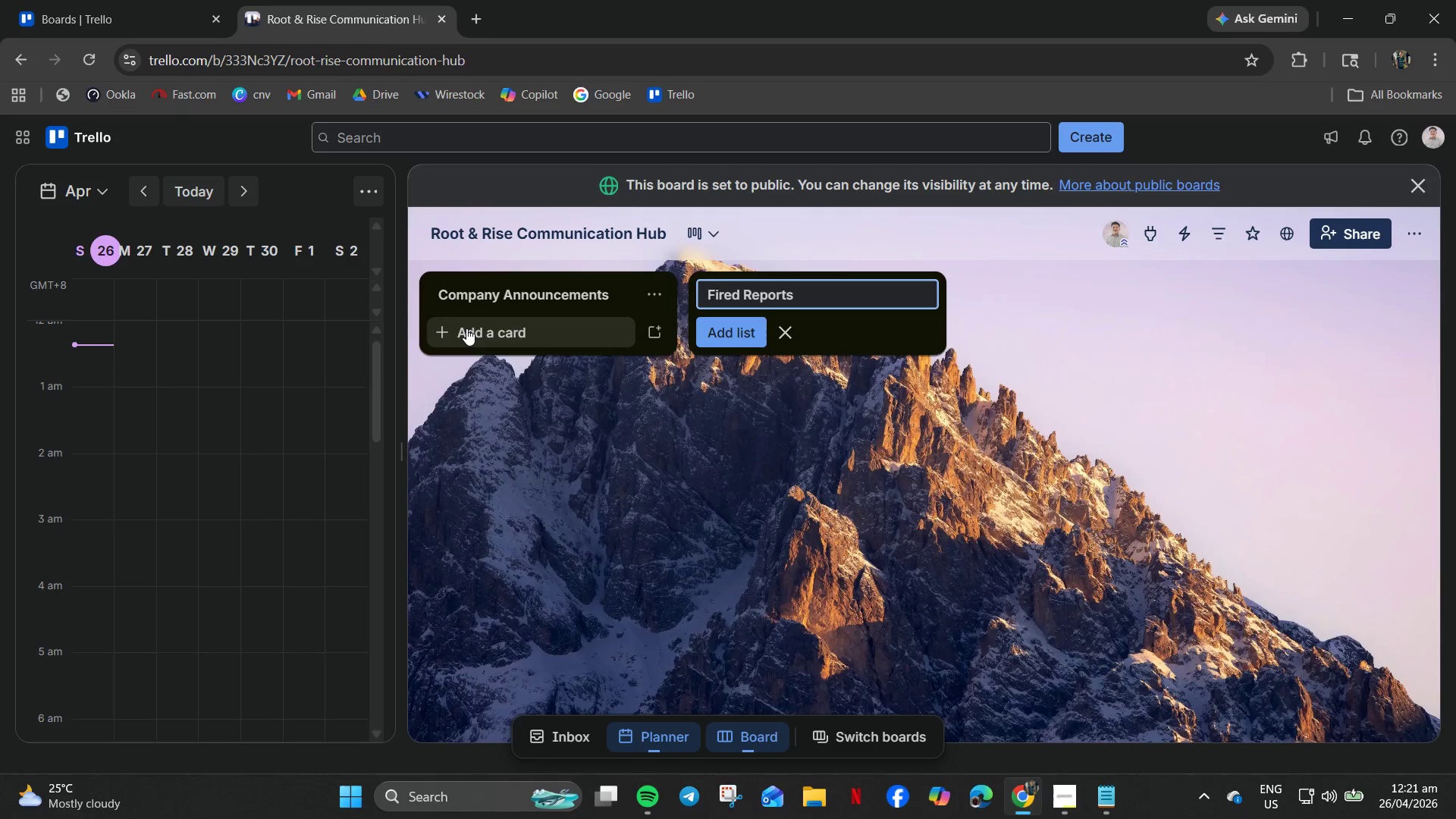 
key(Backspace)
 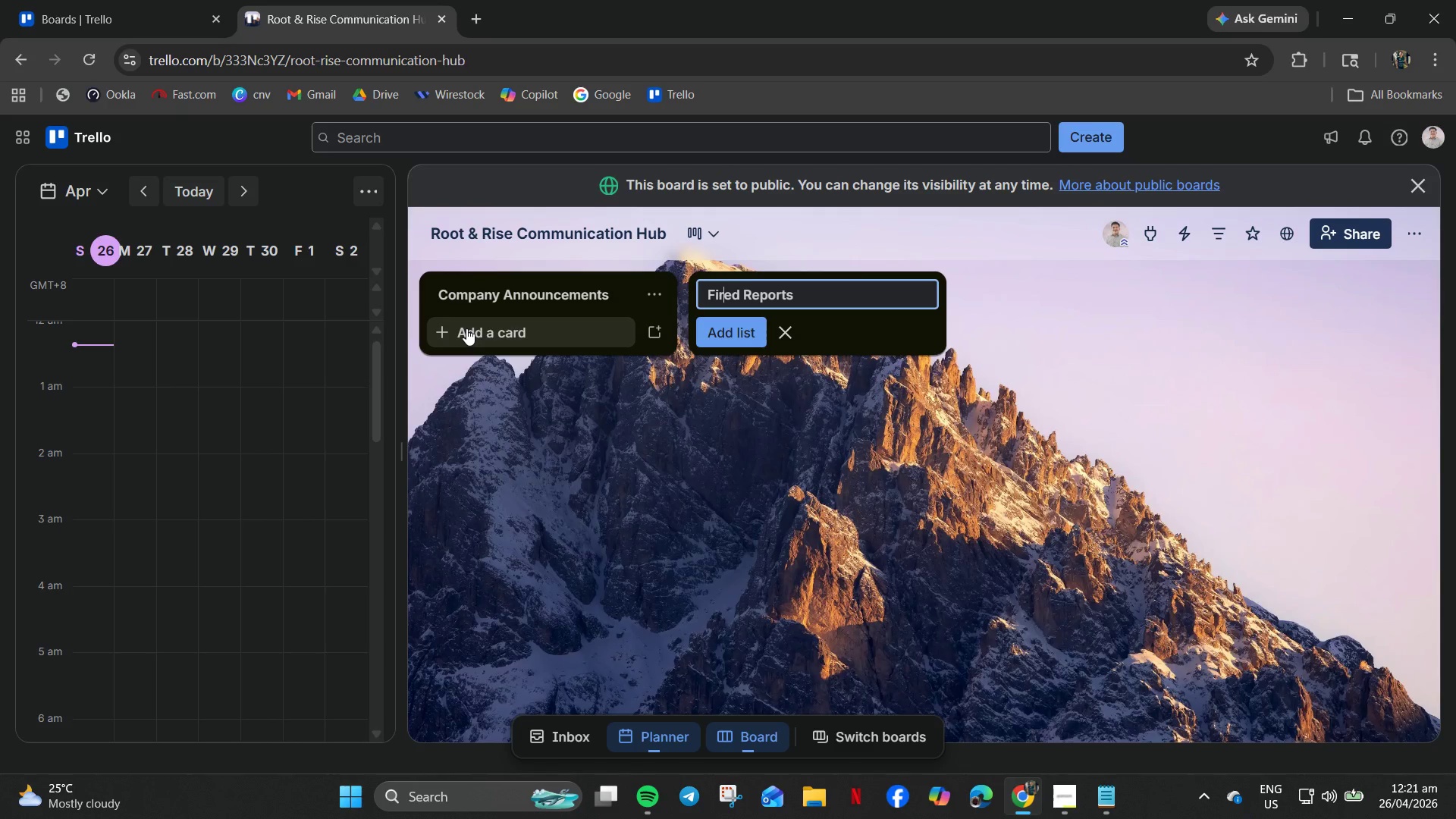 
key(Backspace)
 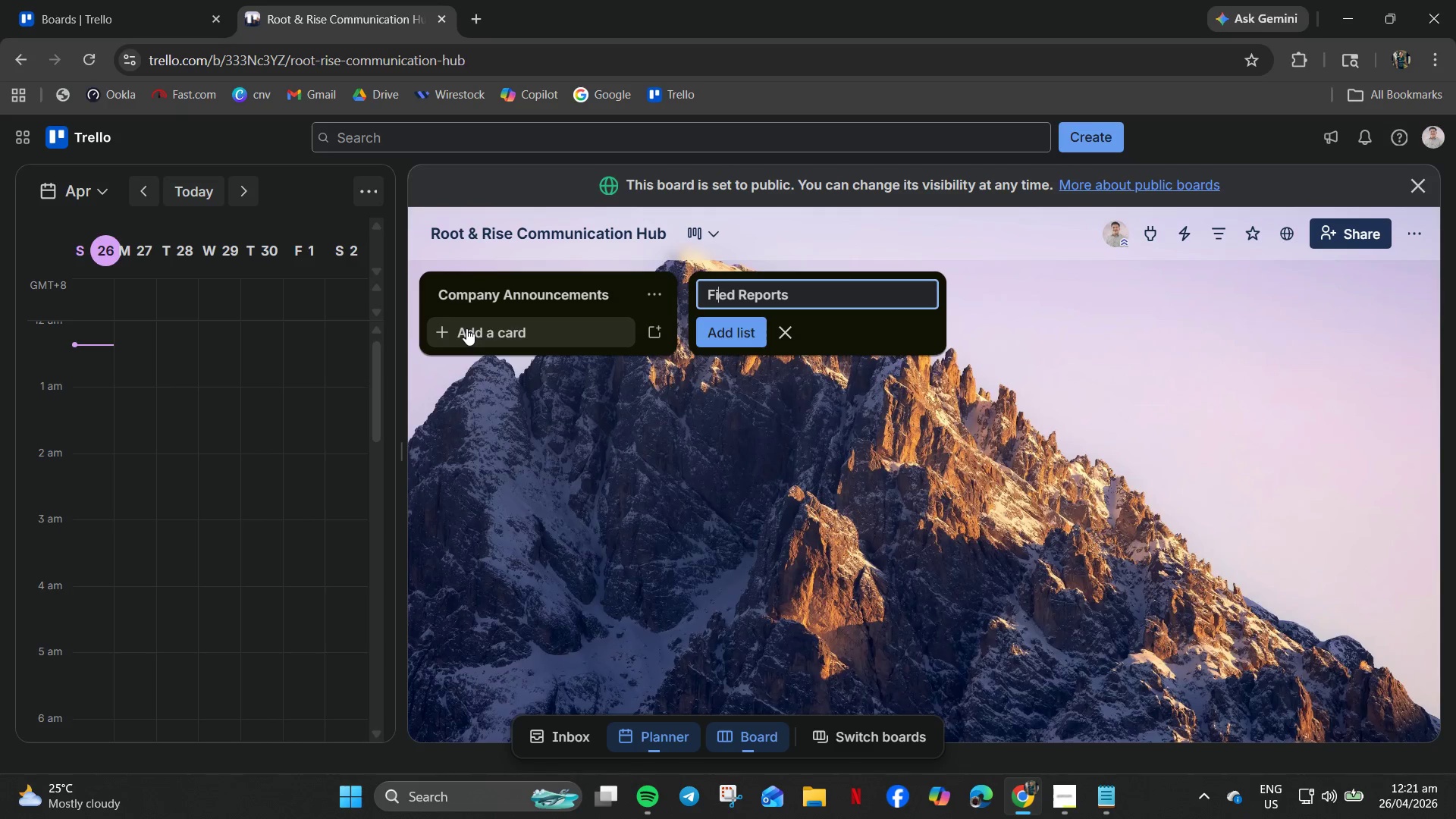 
key(ArrowRight)
 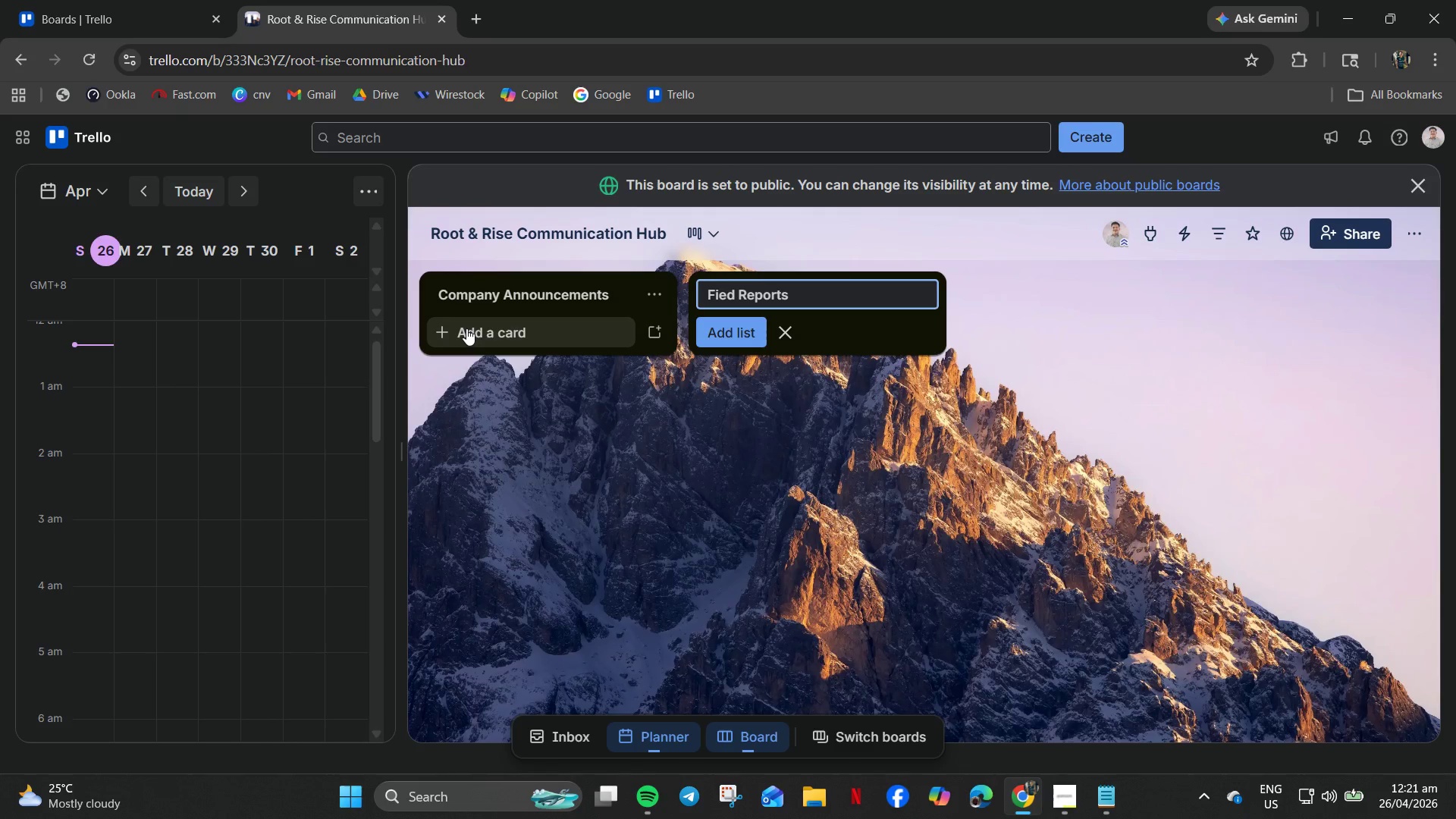 
key(L)
 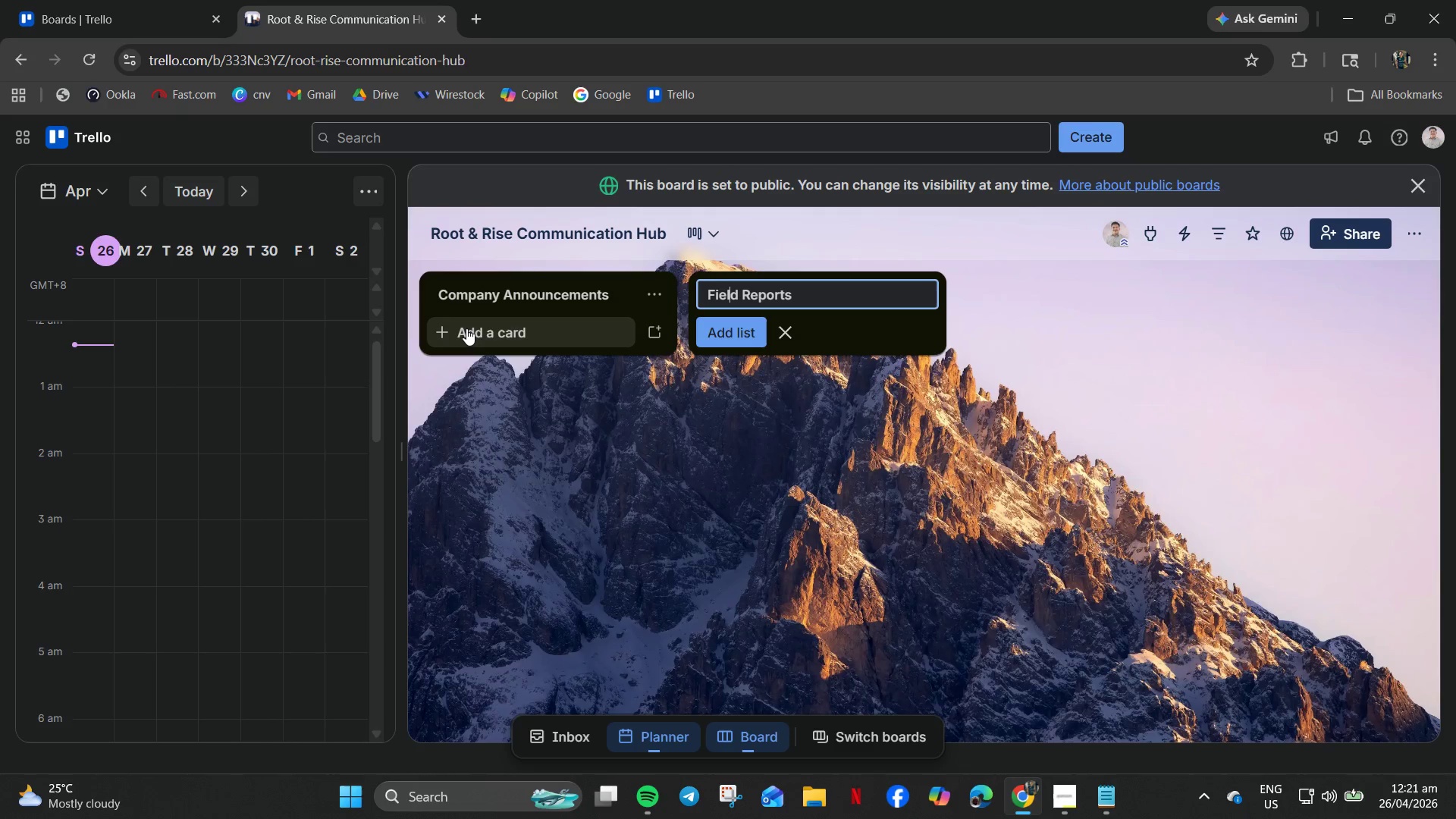 
hold_key(key=ArrowRight, duration=1.08)
 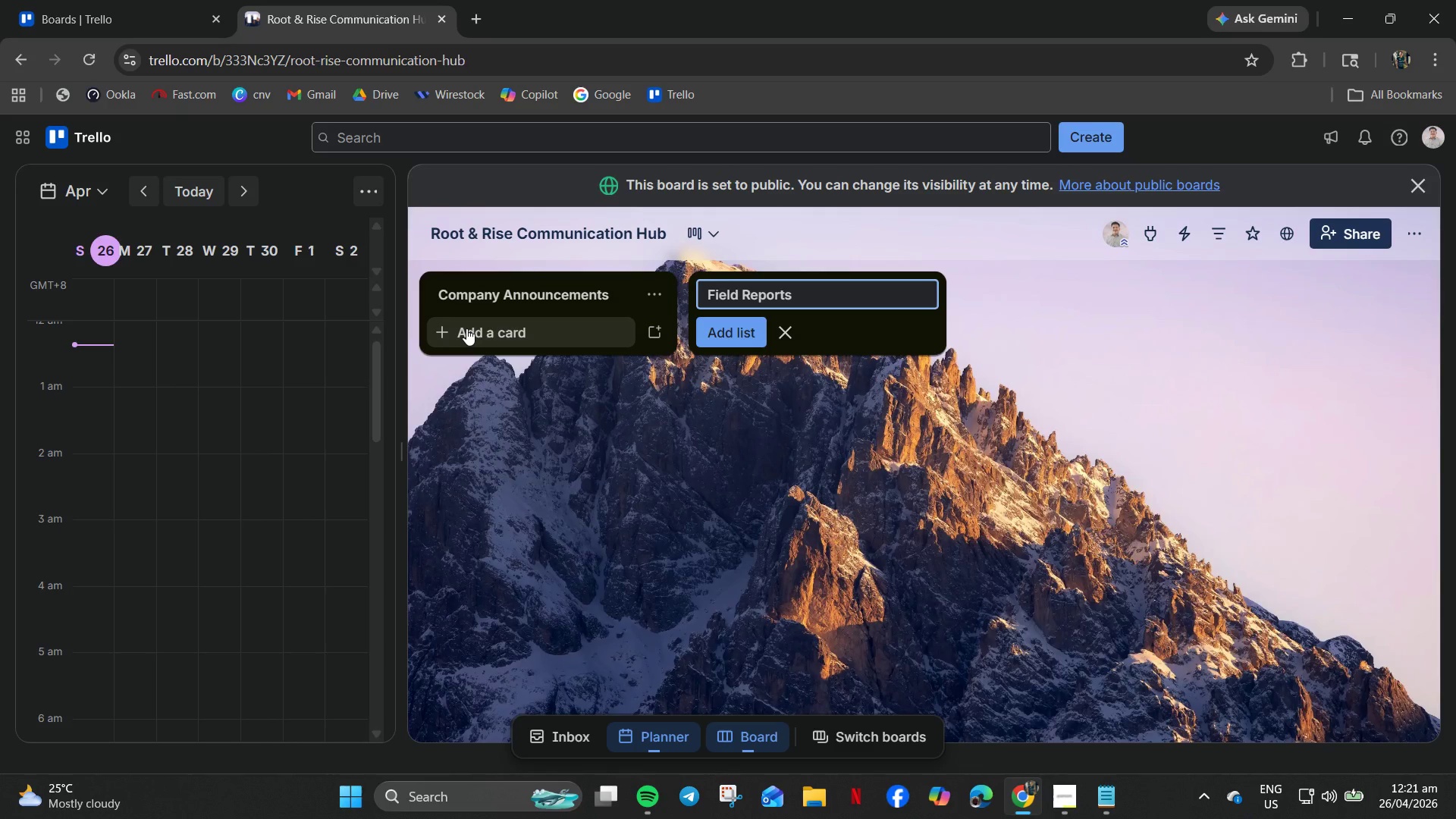 
type( (Active))
 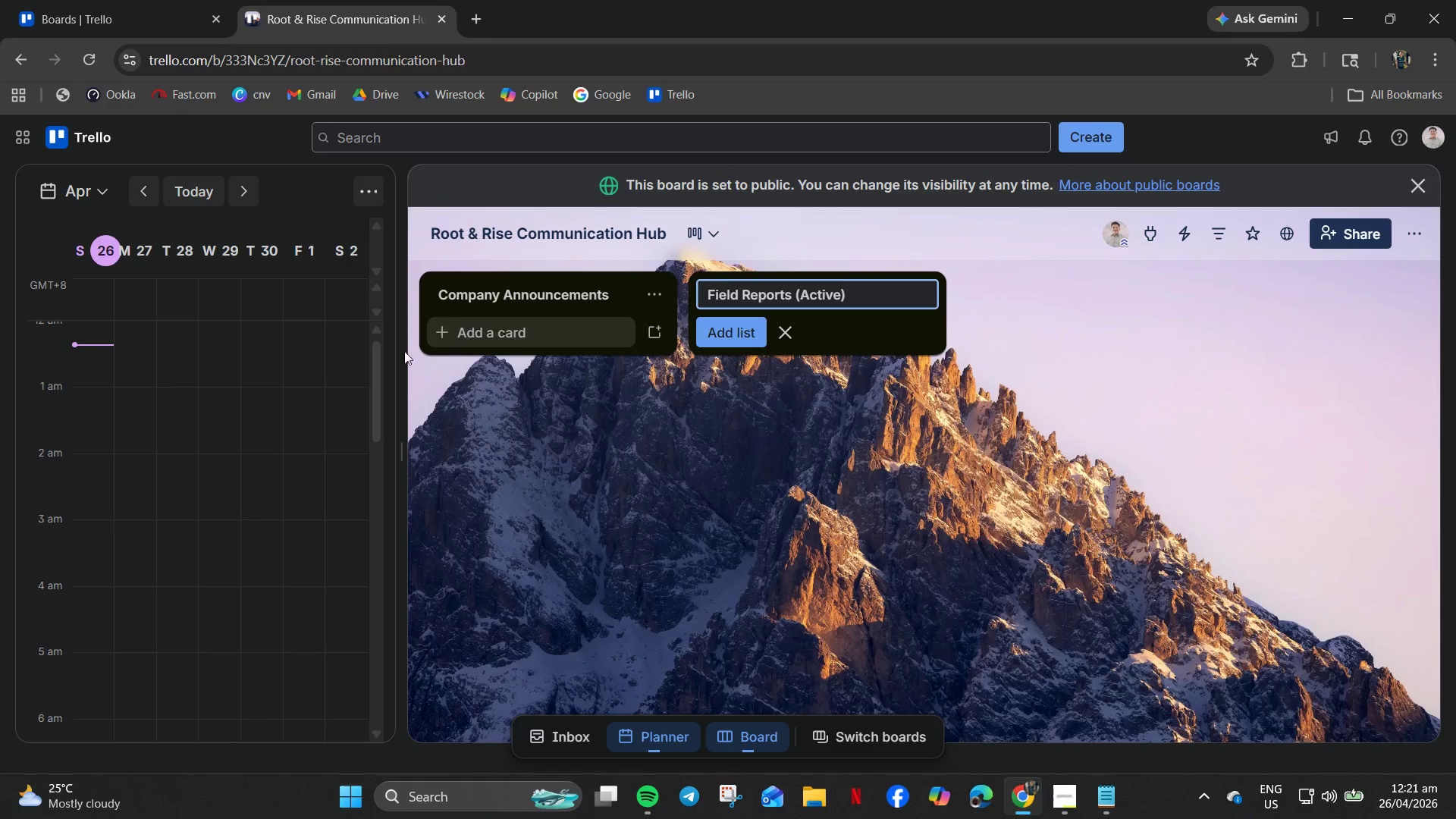 
wait(5.84)
 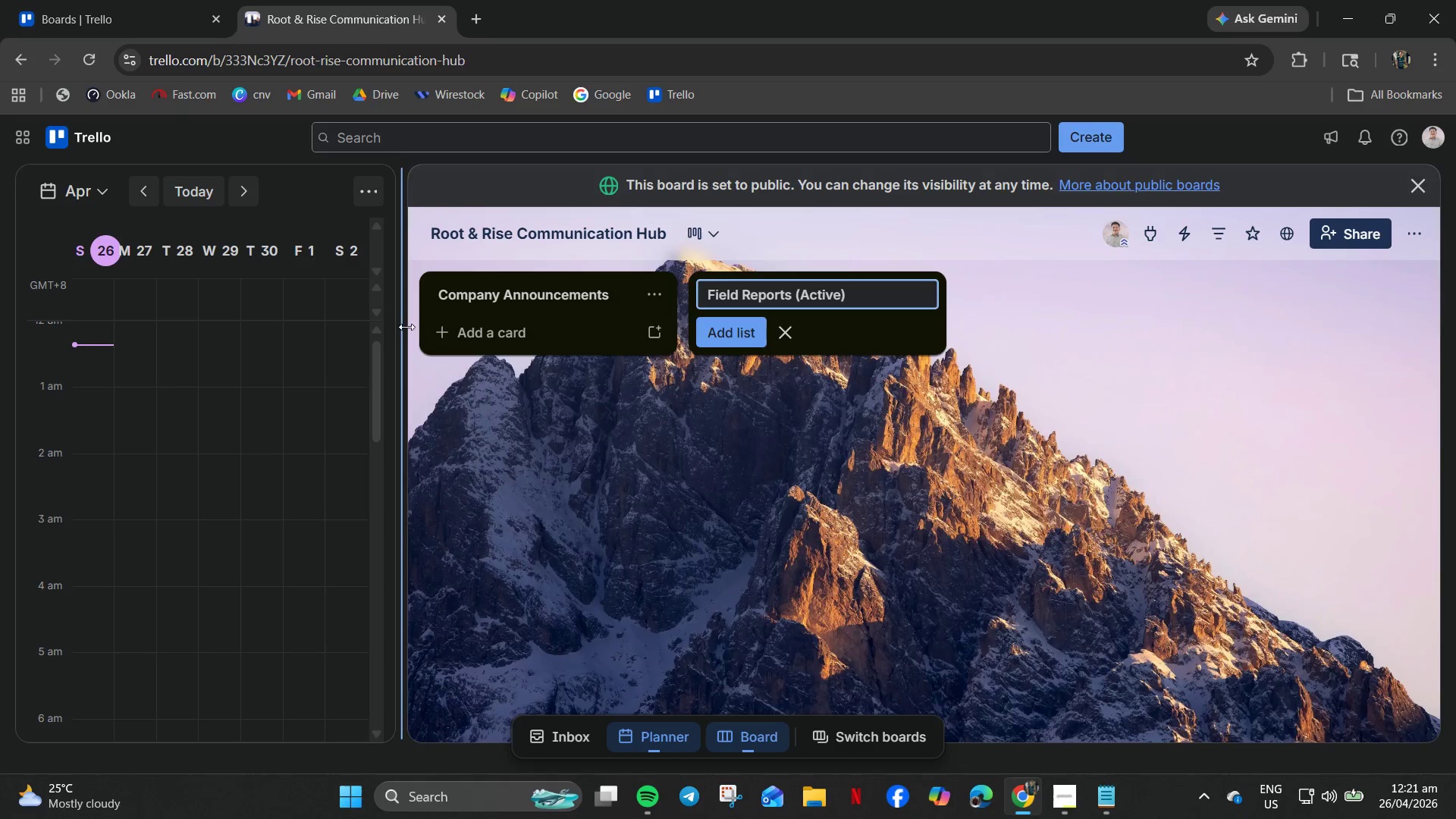 
left_click([749, 337])
 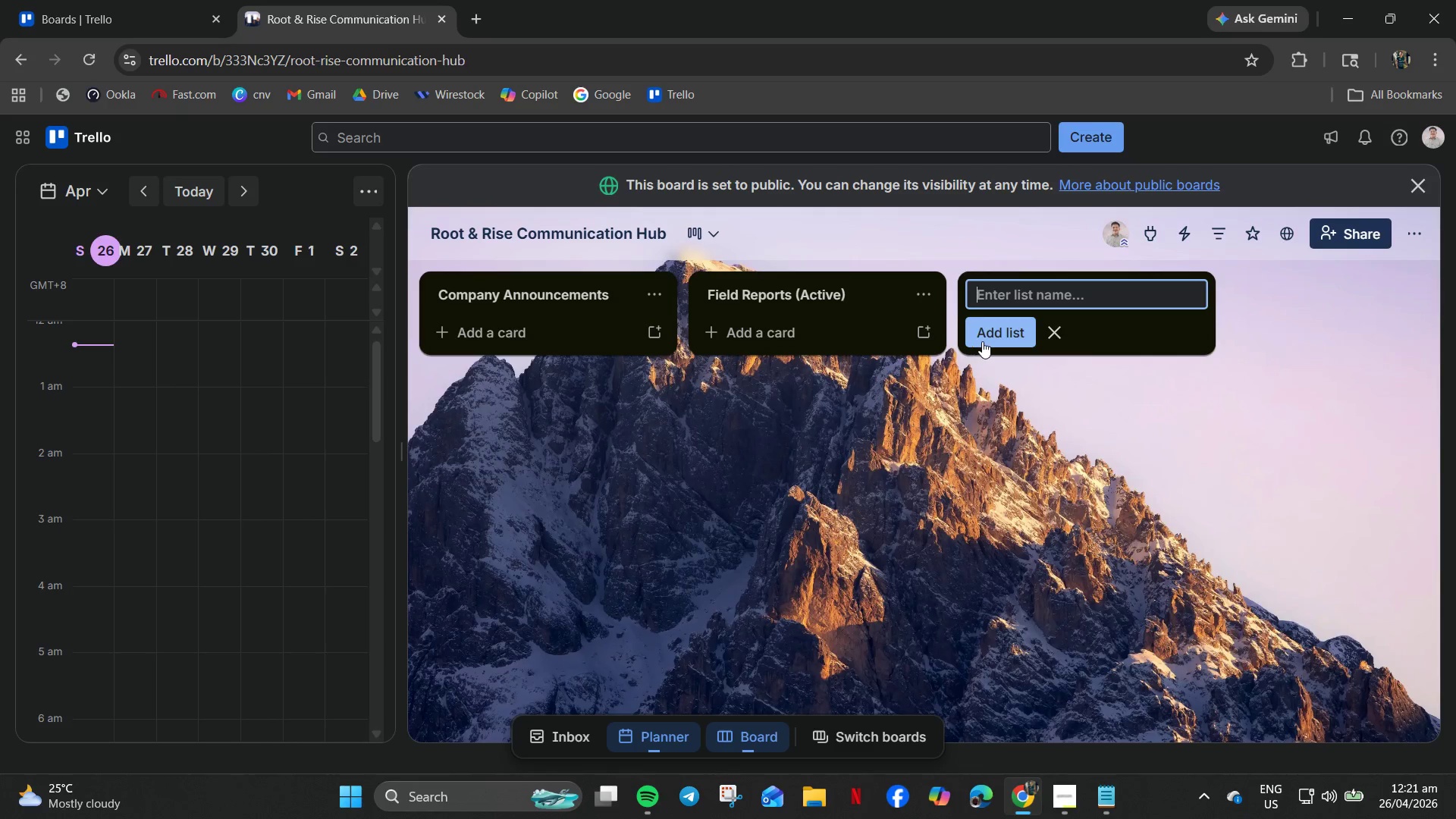 
type(Equipment and )
key(Backspace)
key(Backspace)
key(Backspace)
key(Backspace)
type(& Bin Issues)
 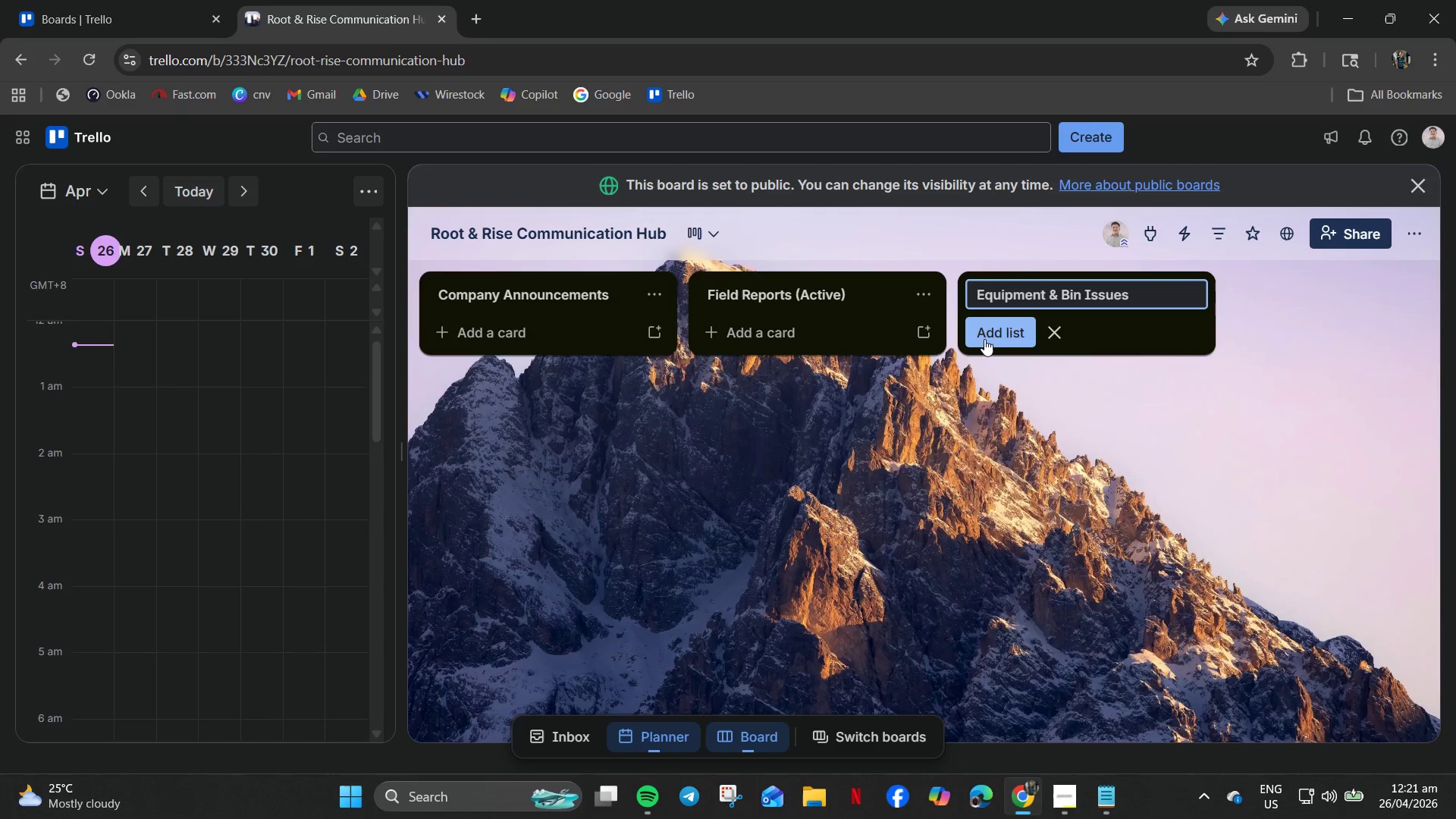 
left_click([996, 336])
 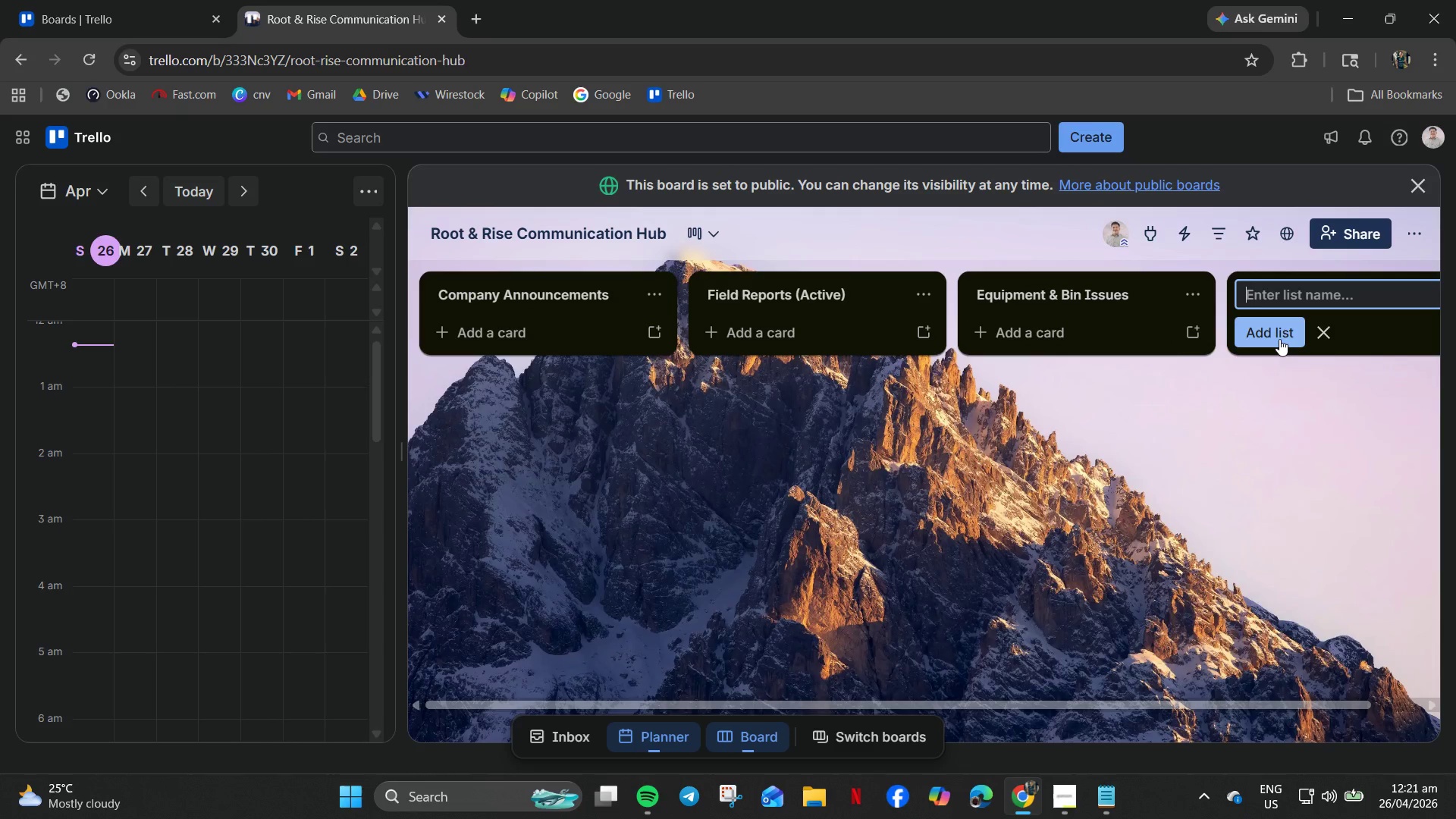 
type(General Team Chat)
 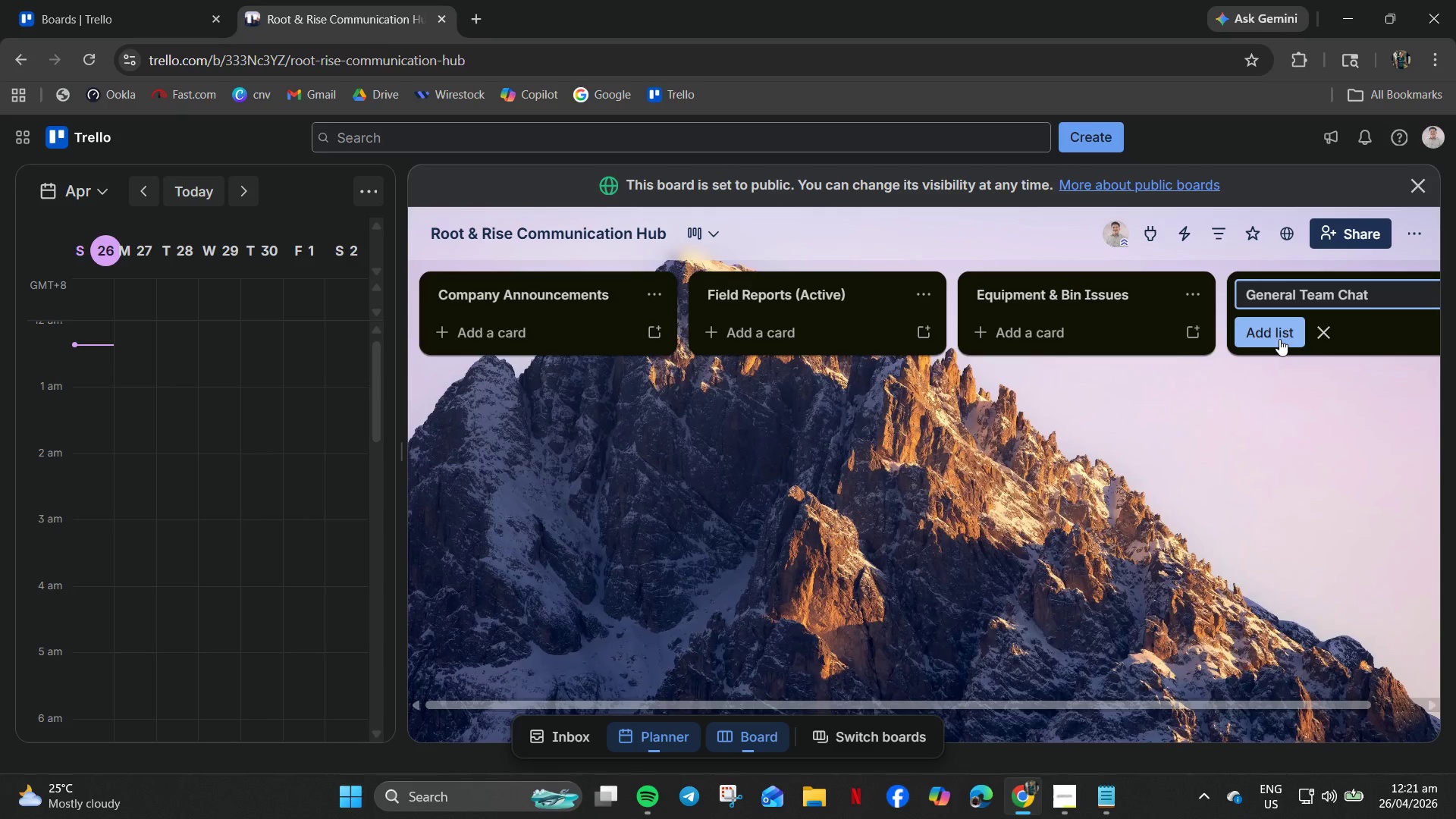 
left_click([1266, 325])
 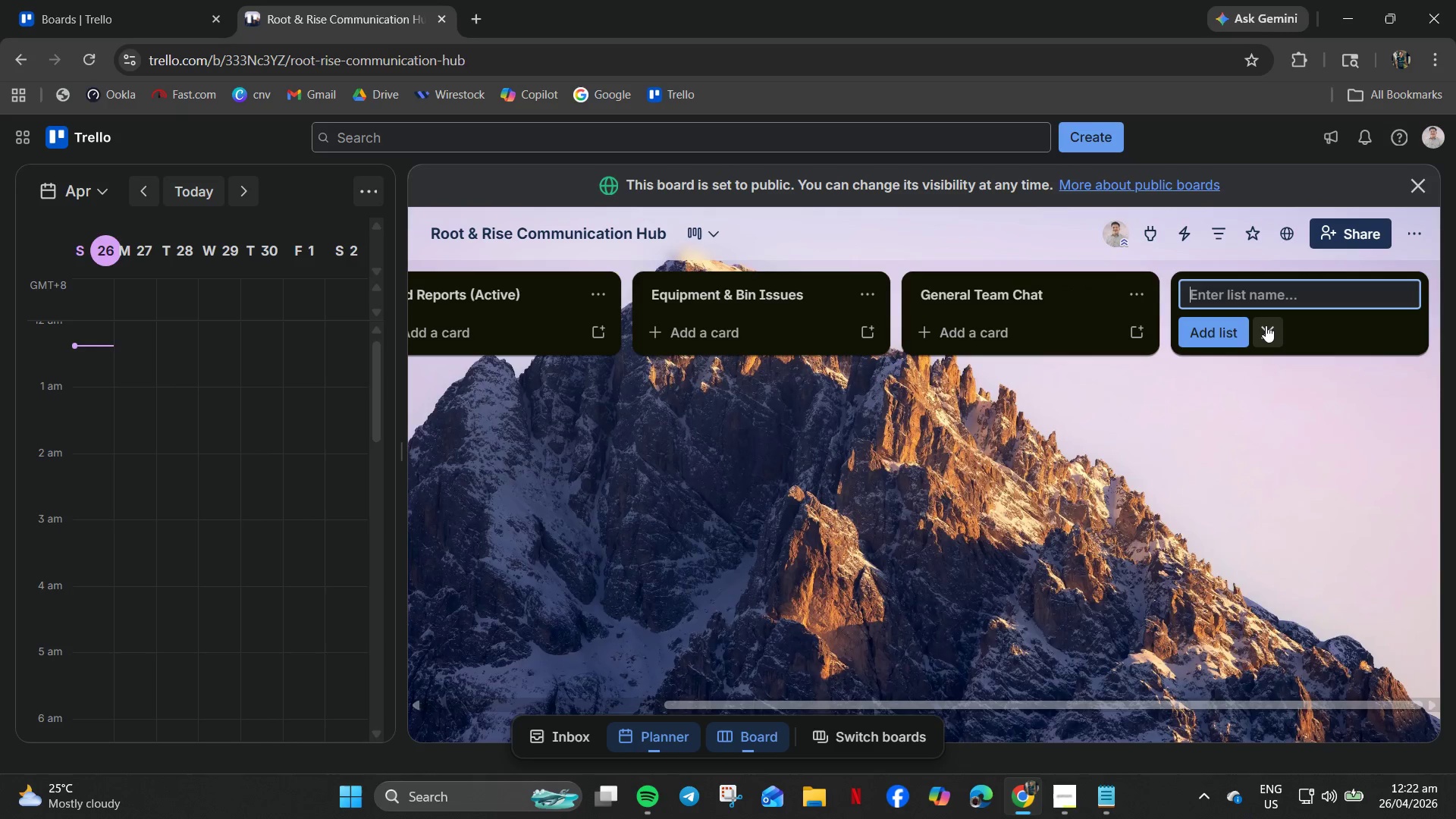 
type(Resolved/Archived Discussions)
 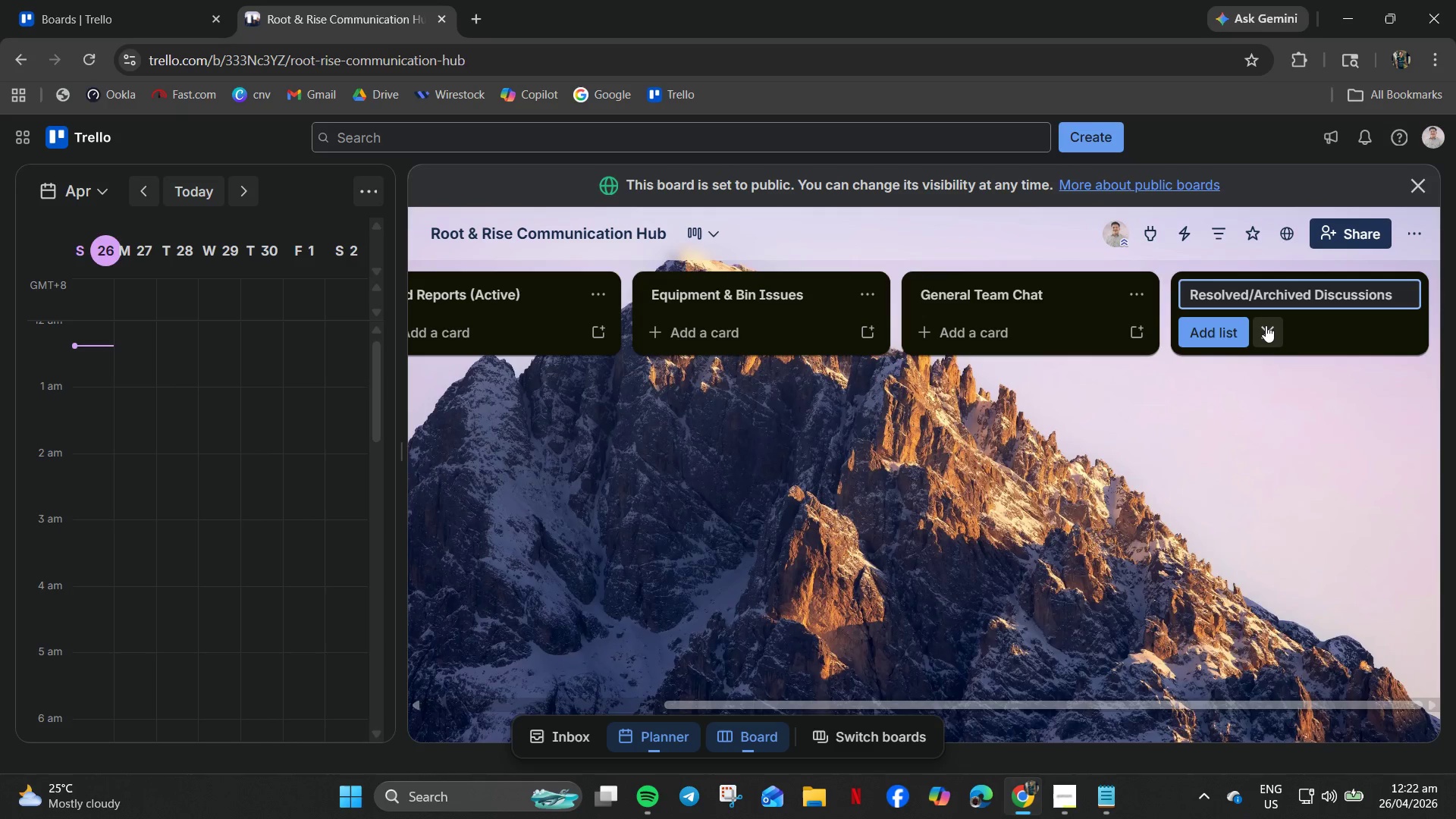 
left_click([1217, 330])
 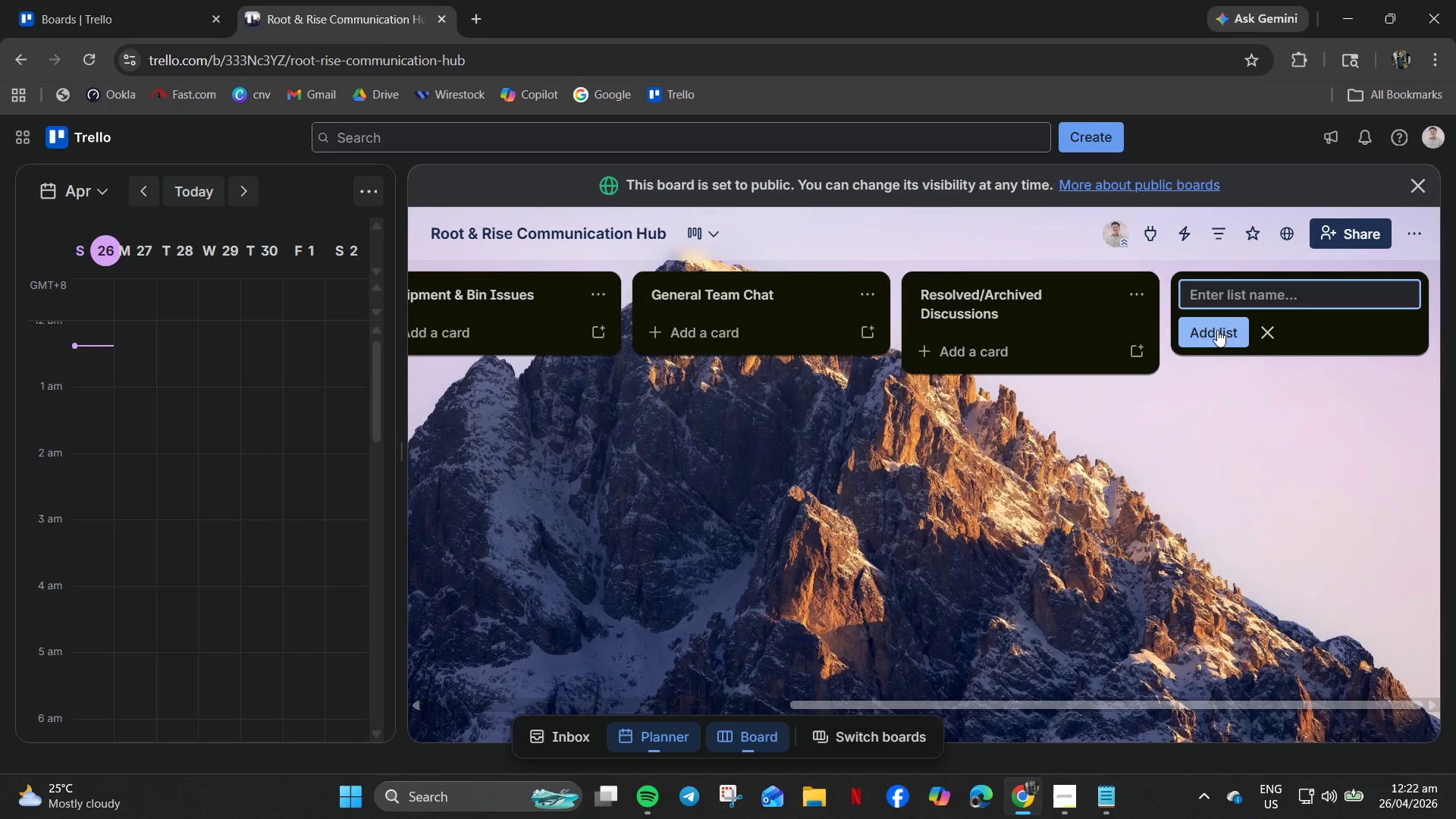 
type(Training & F)
key(Backspace)
type(Safety Resources)
 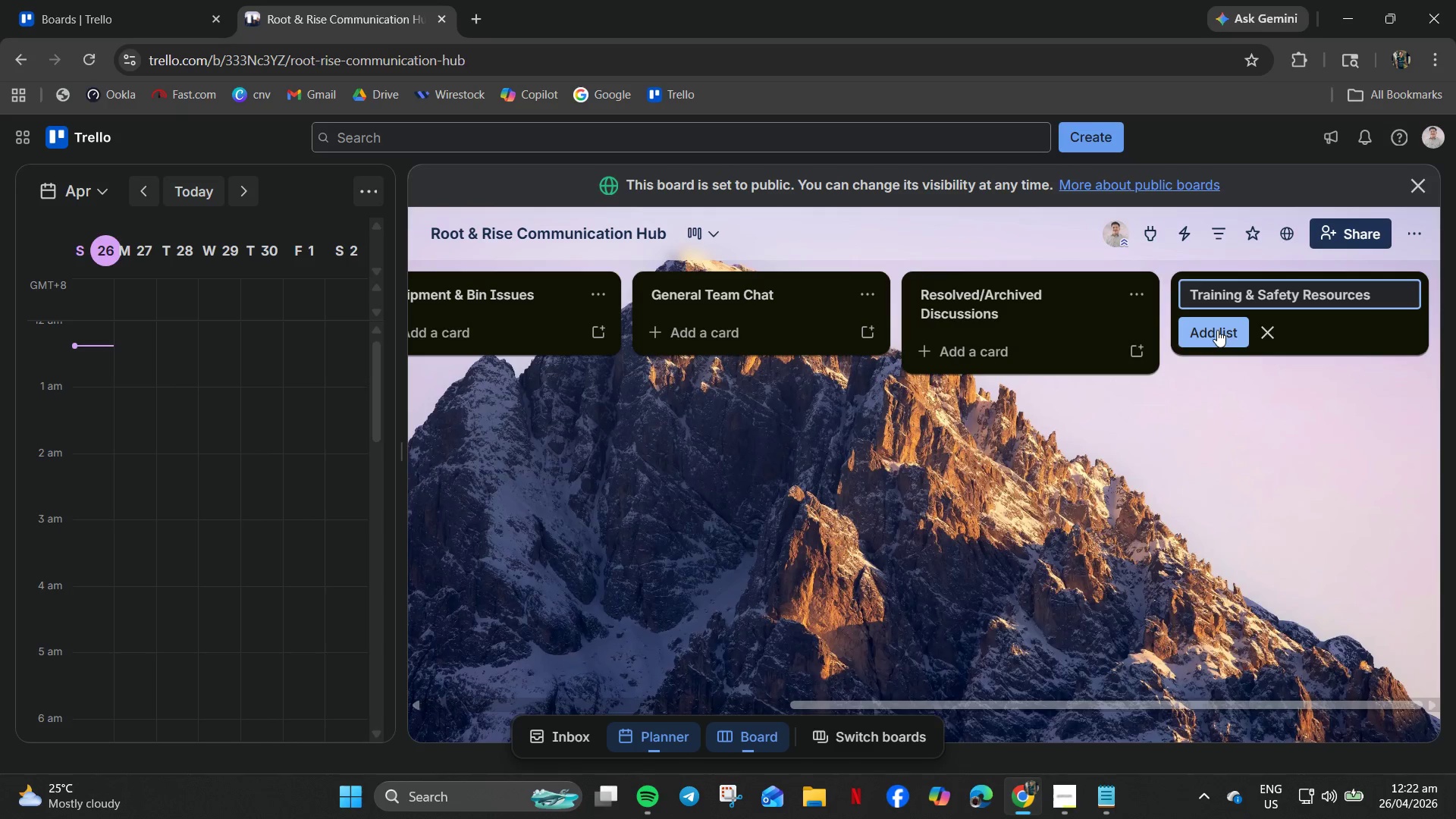 
left_click([1217, 330])
 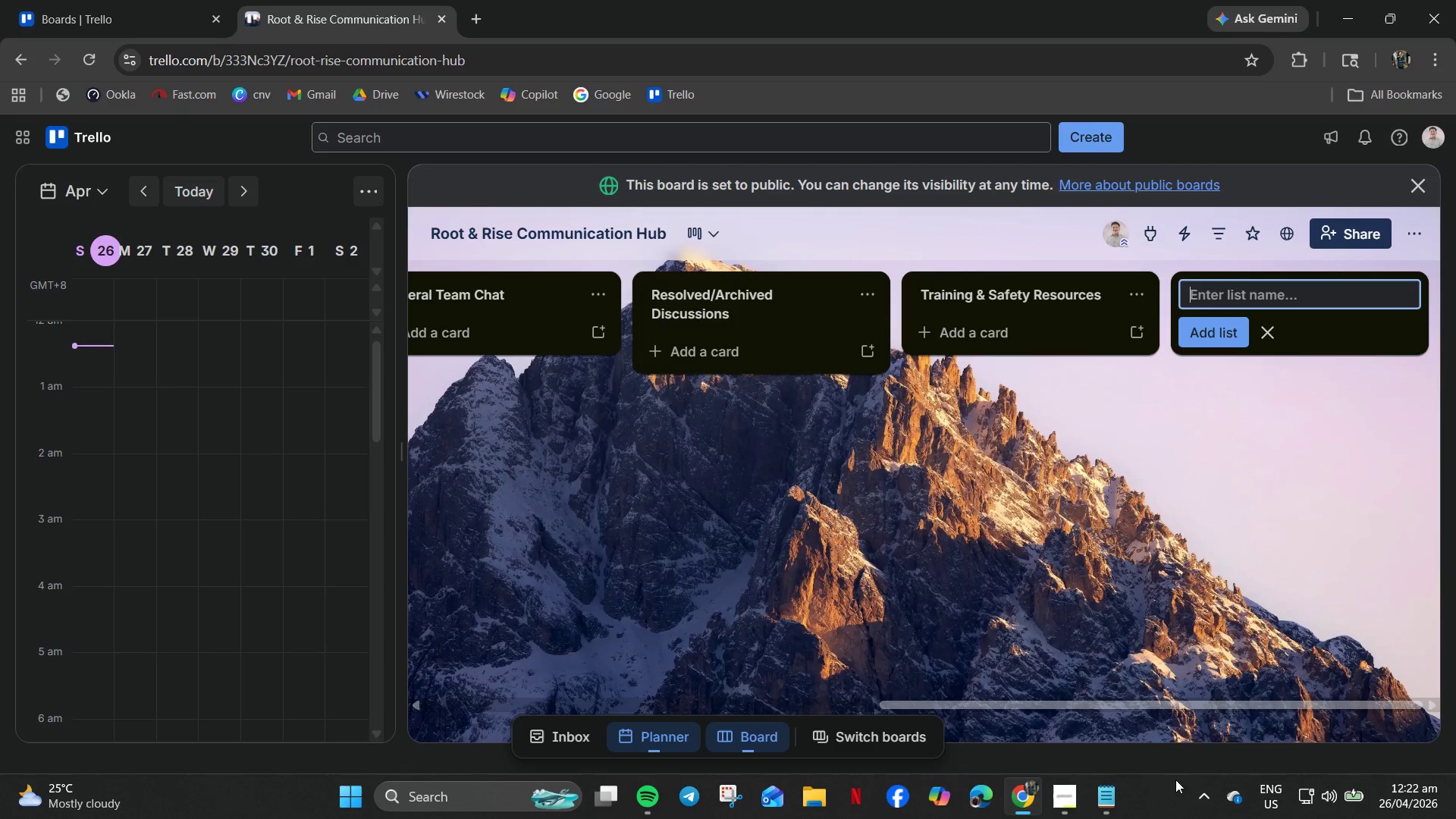 
left_click_drag(start_coordinate=[1149, 704], to_coordinate=[438, 694])
 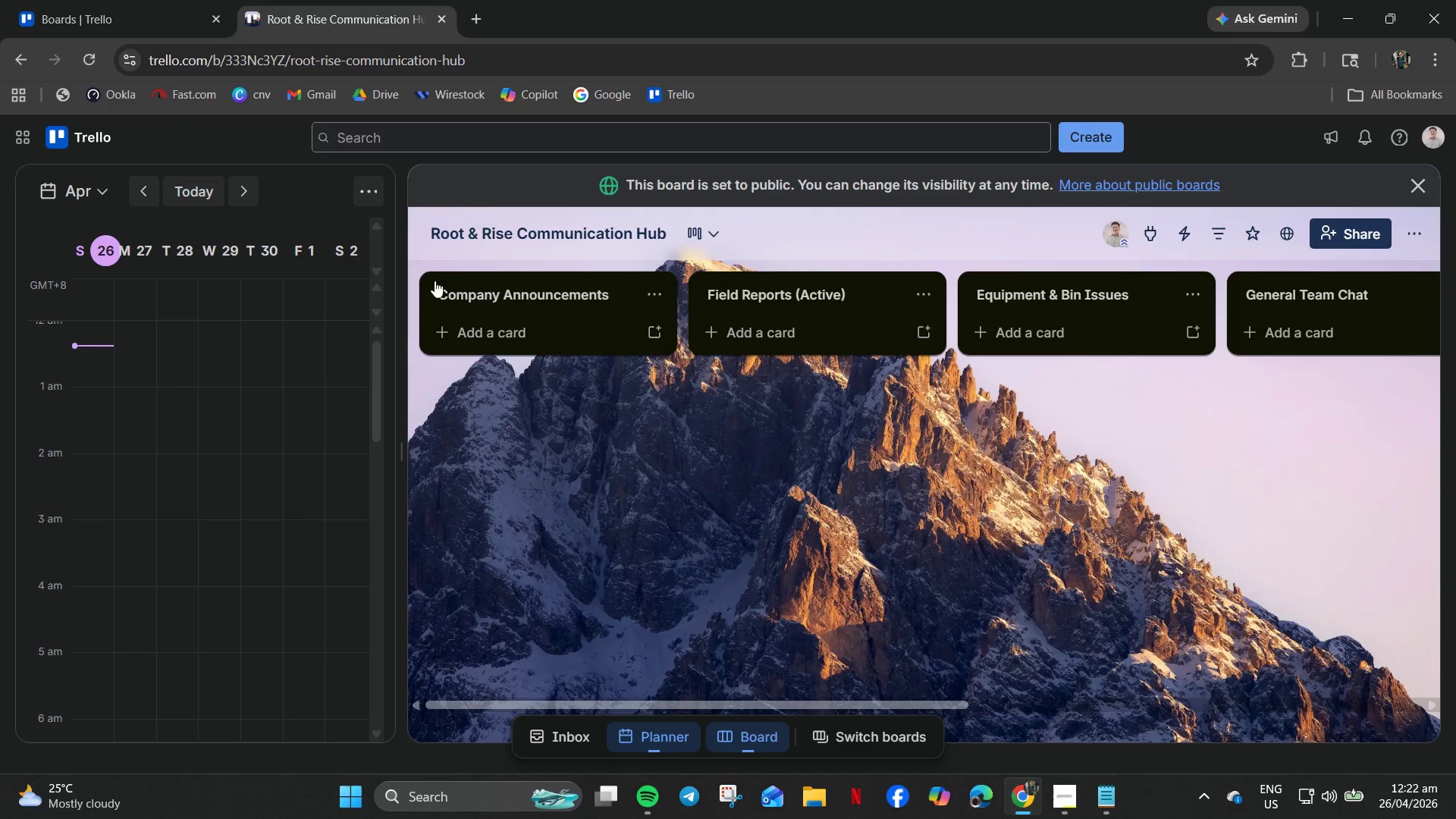 
left_click([434, 281])
 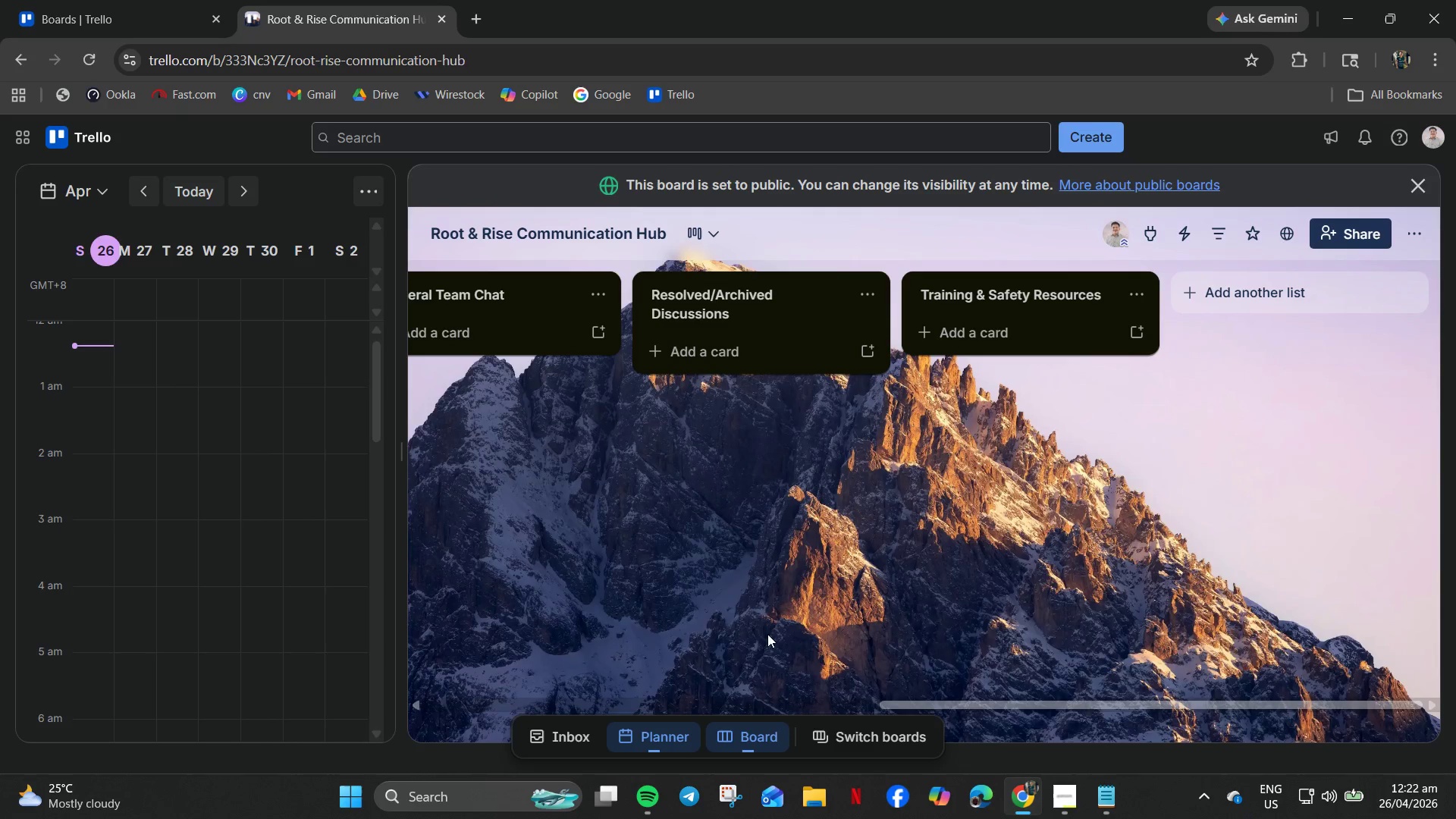 
left_click_drag(start_coordinate=[1039, 704], to_coordinate=[460, 639])
 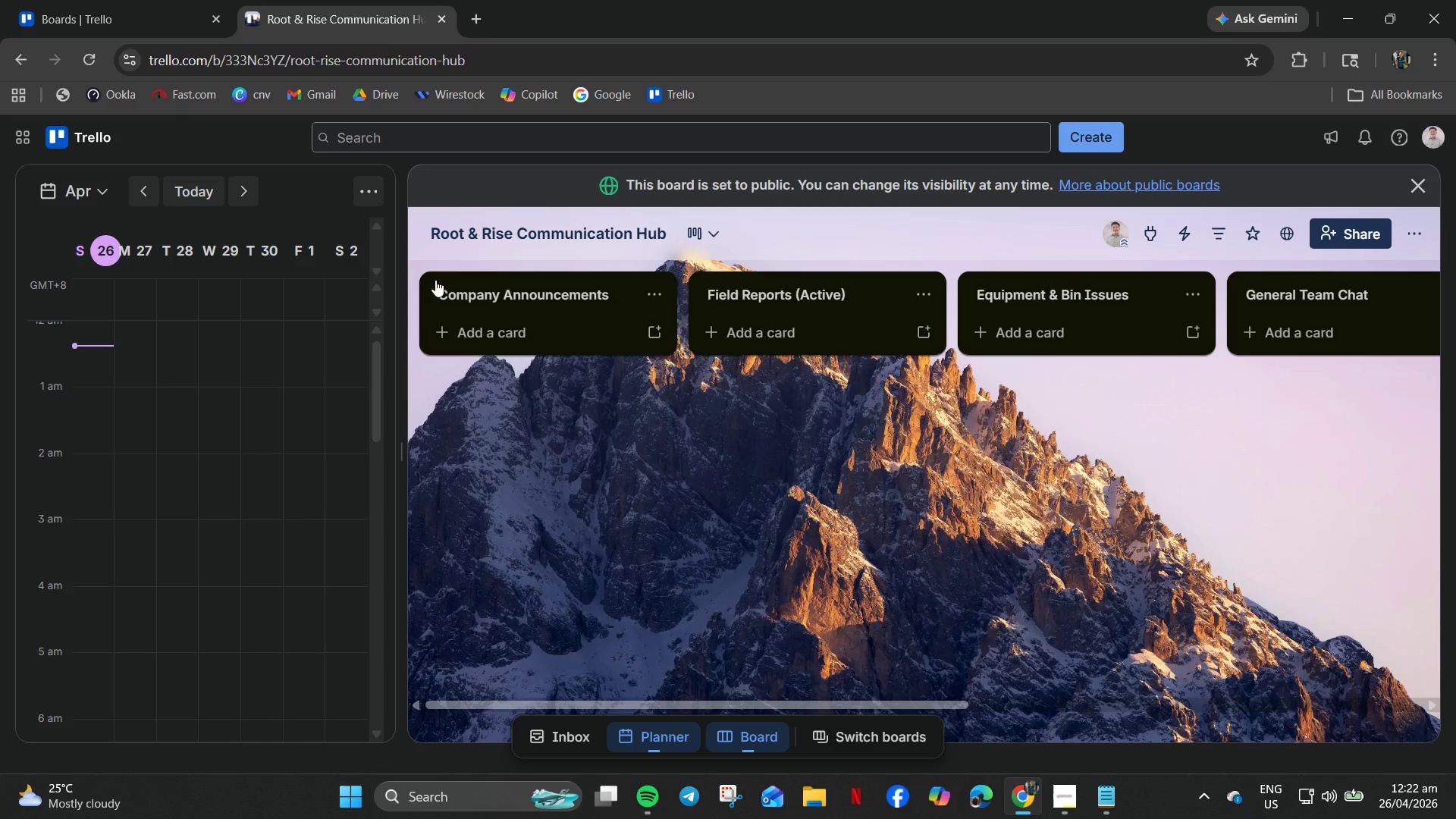 
left_click([439, 290])
 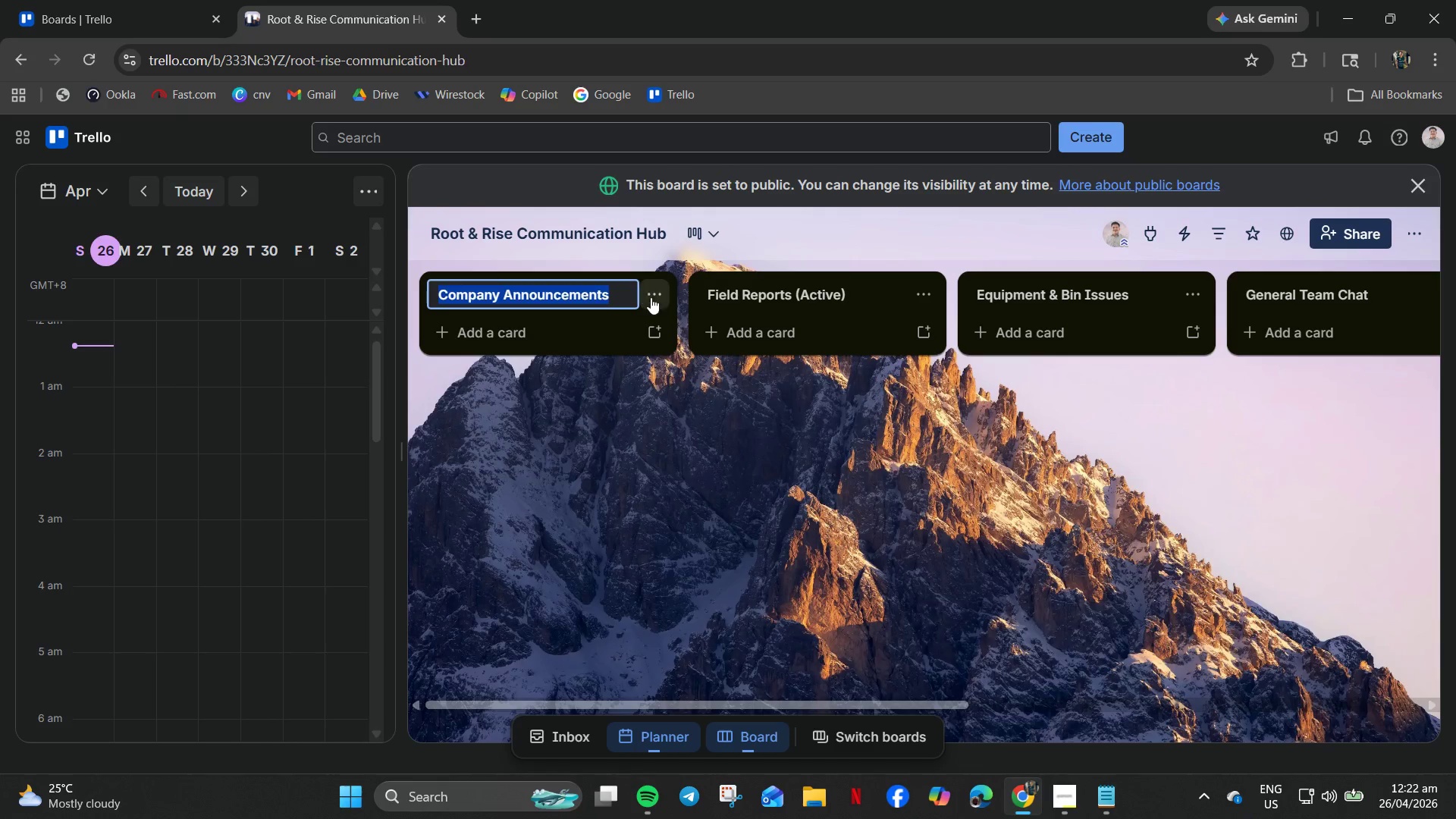 
left_click([651, 297])
 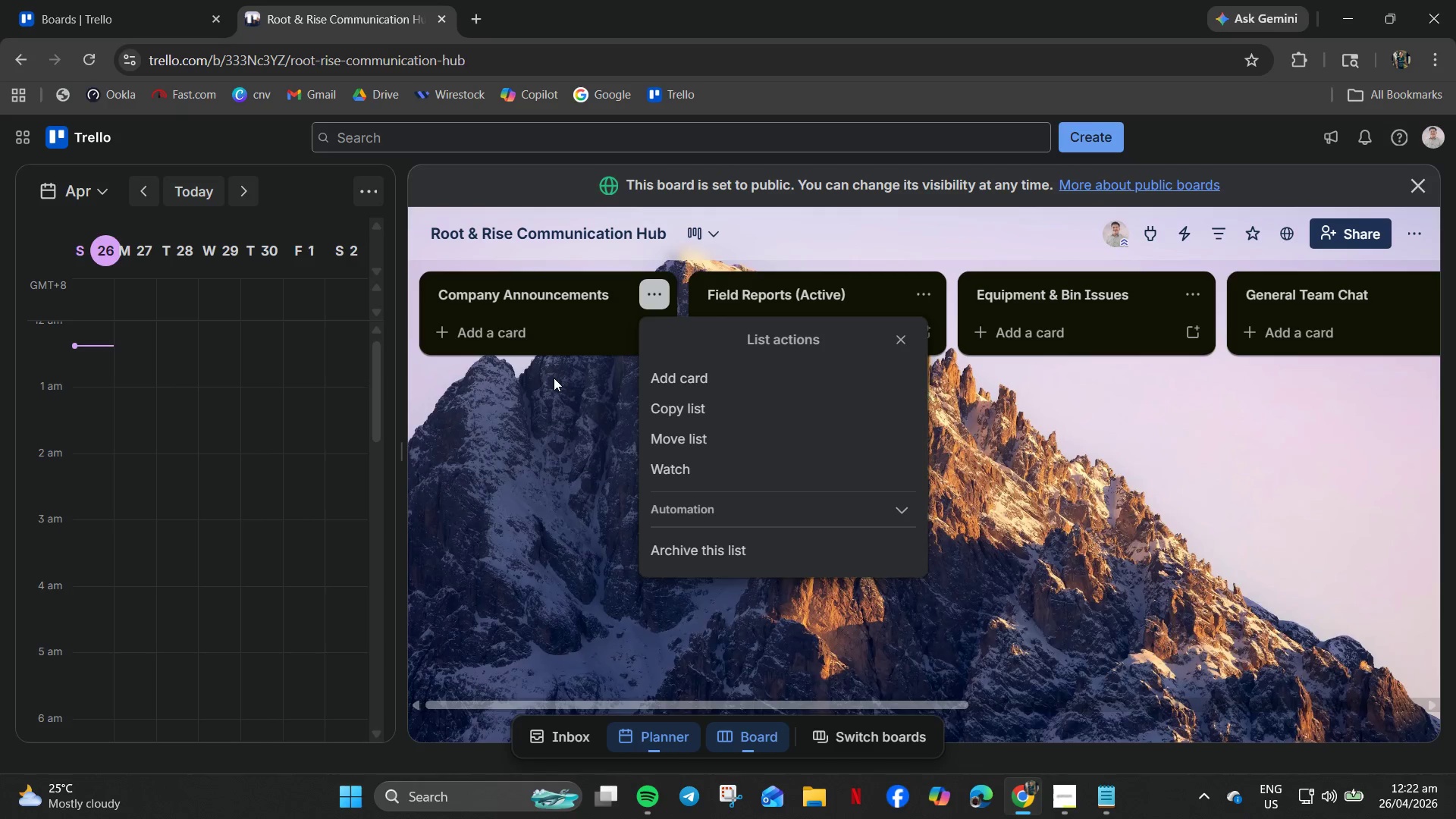 
wait(24.73)
 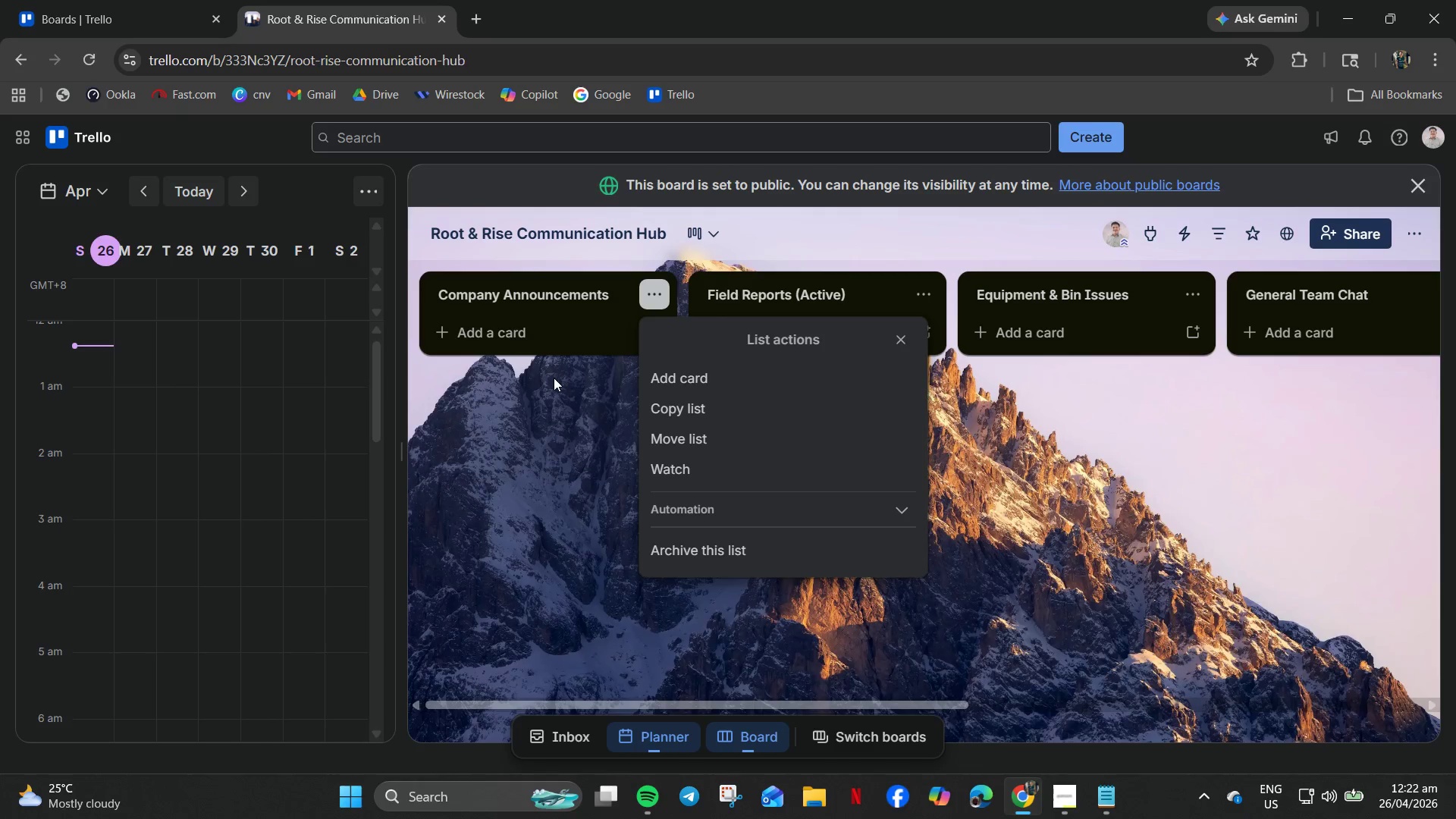 
left_click([504, 338])
 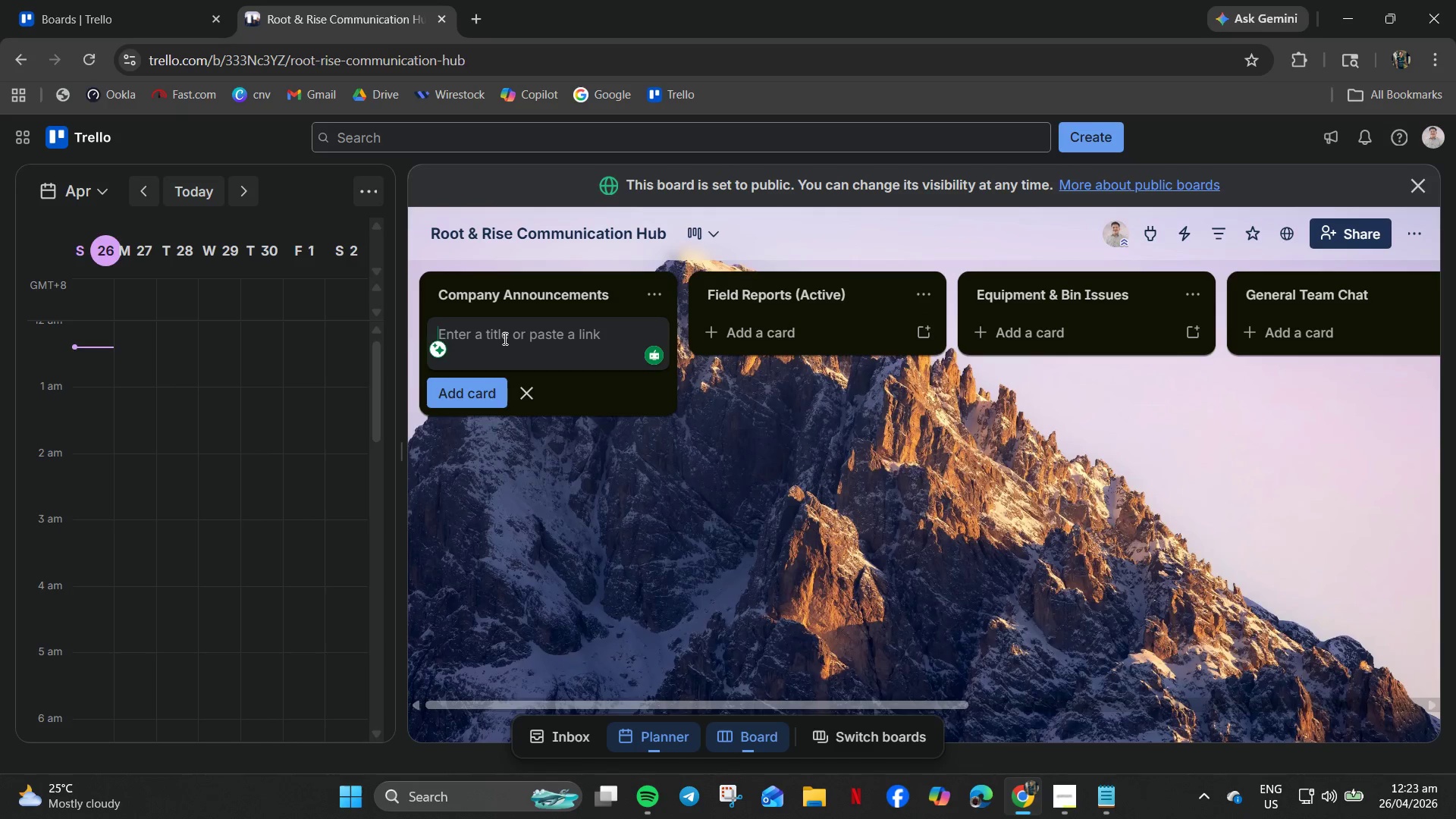 
type(Start Here - How to U)
key(Backspace)
type(Use th)
key(Backspace)
key(Backspace)
type(This Board)
 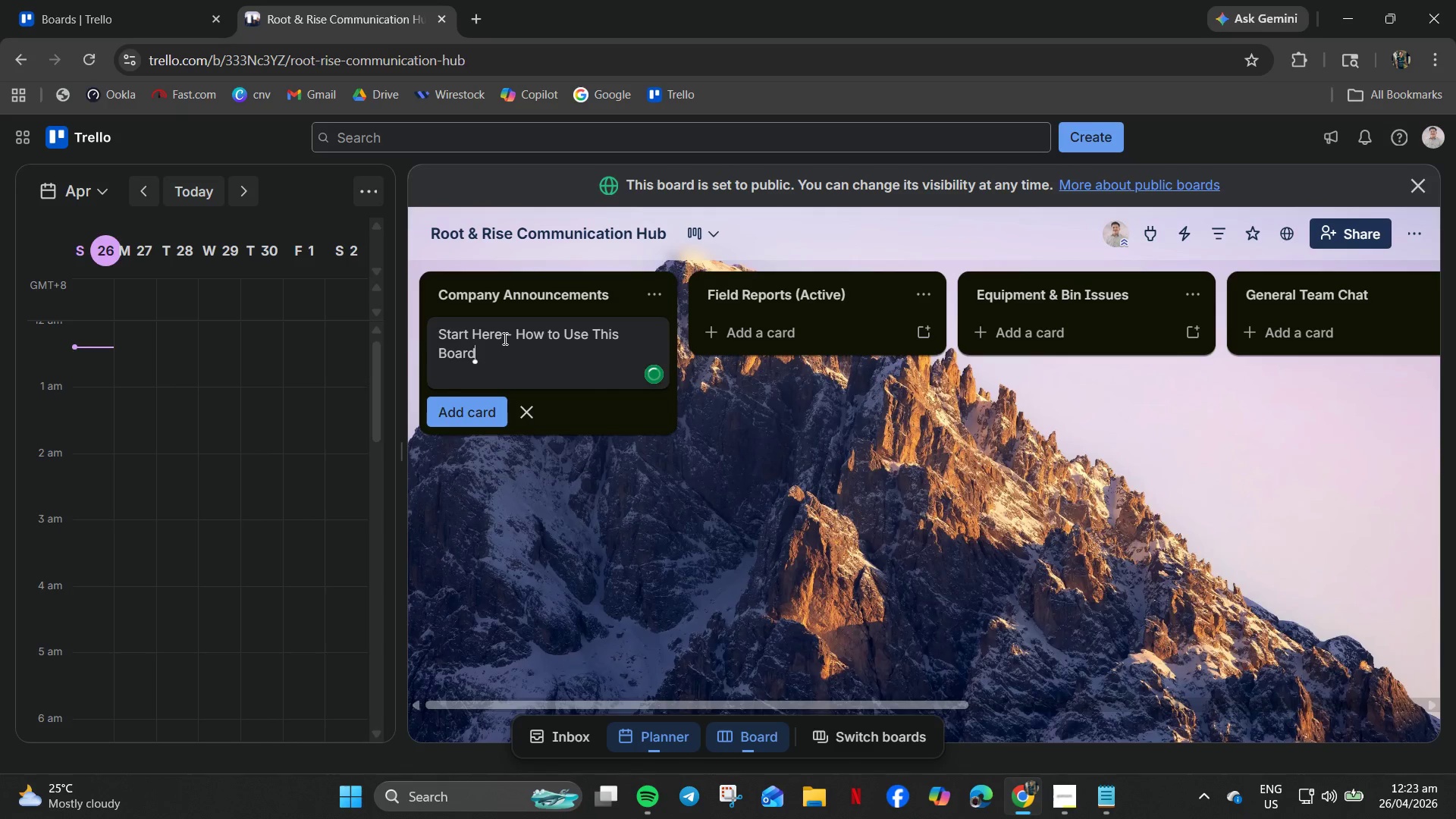 
wait(20.25)
 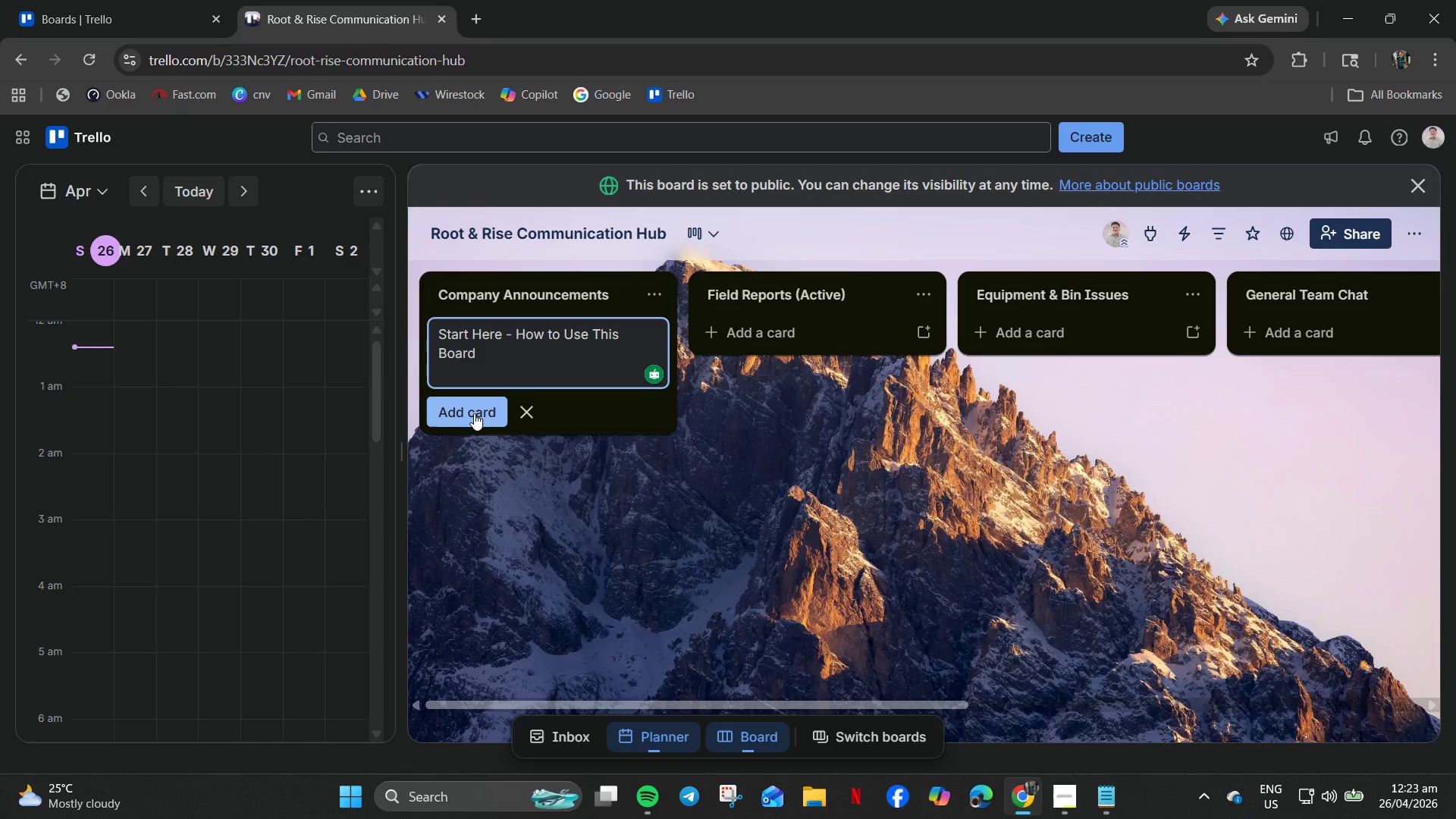 
left_click([474, 413])
 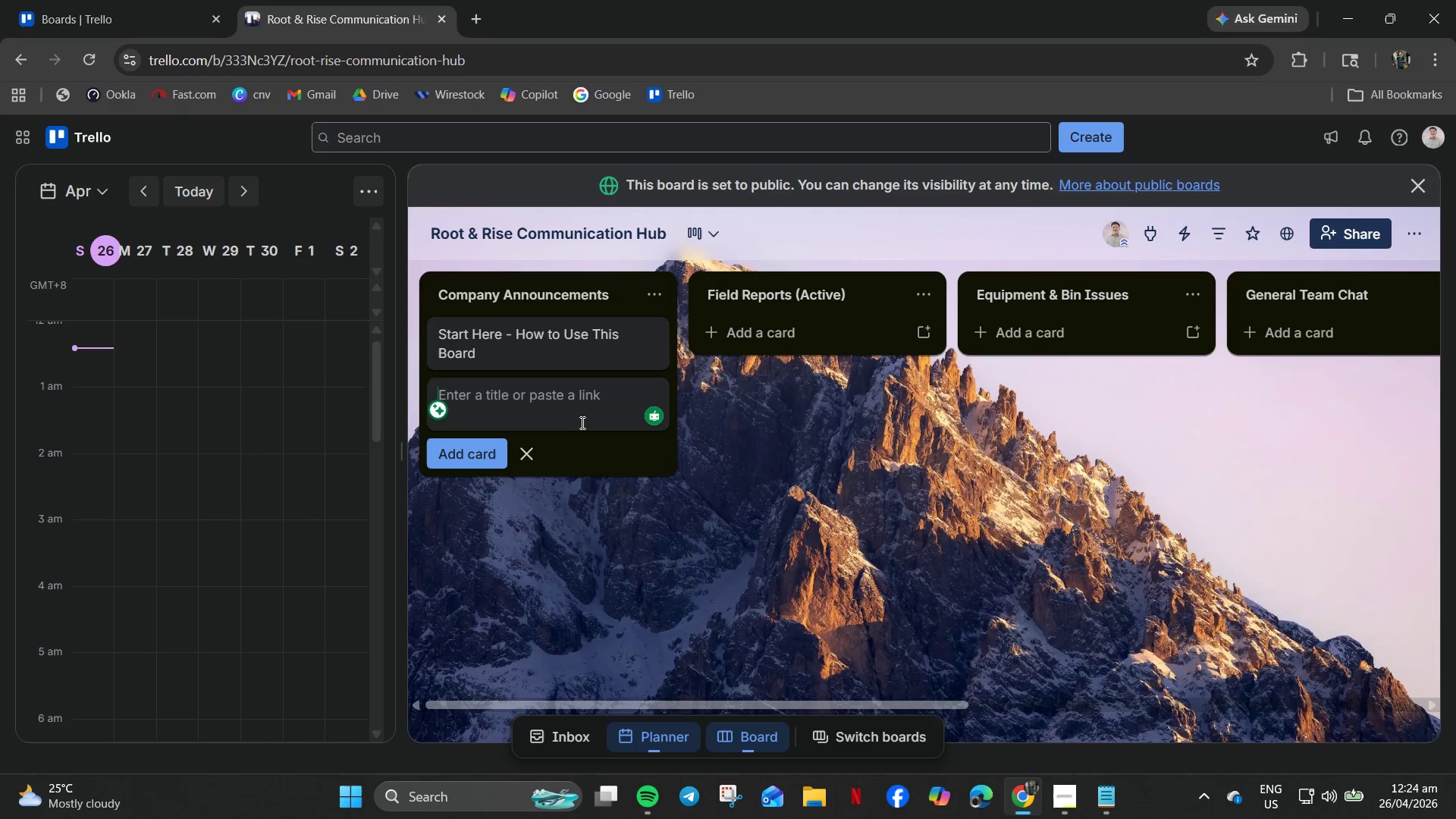 
wait(54.42)
 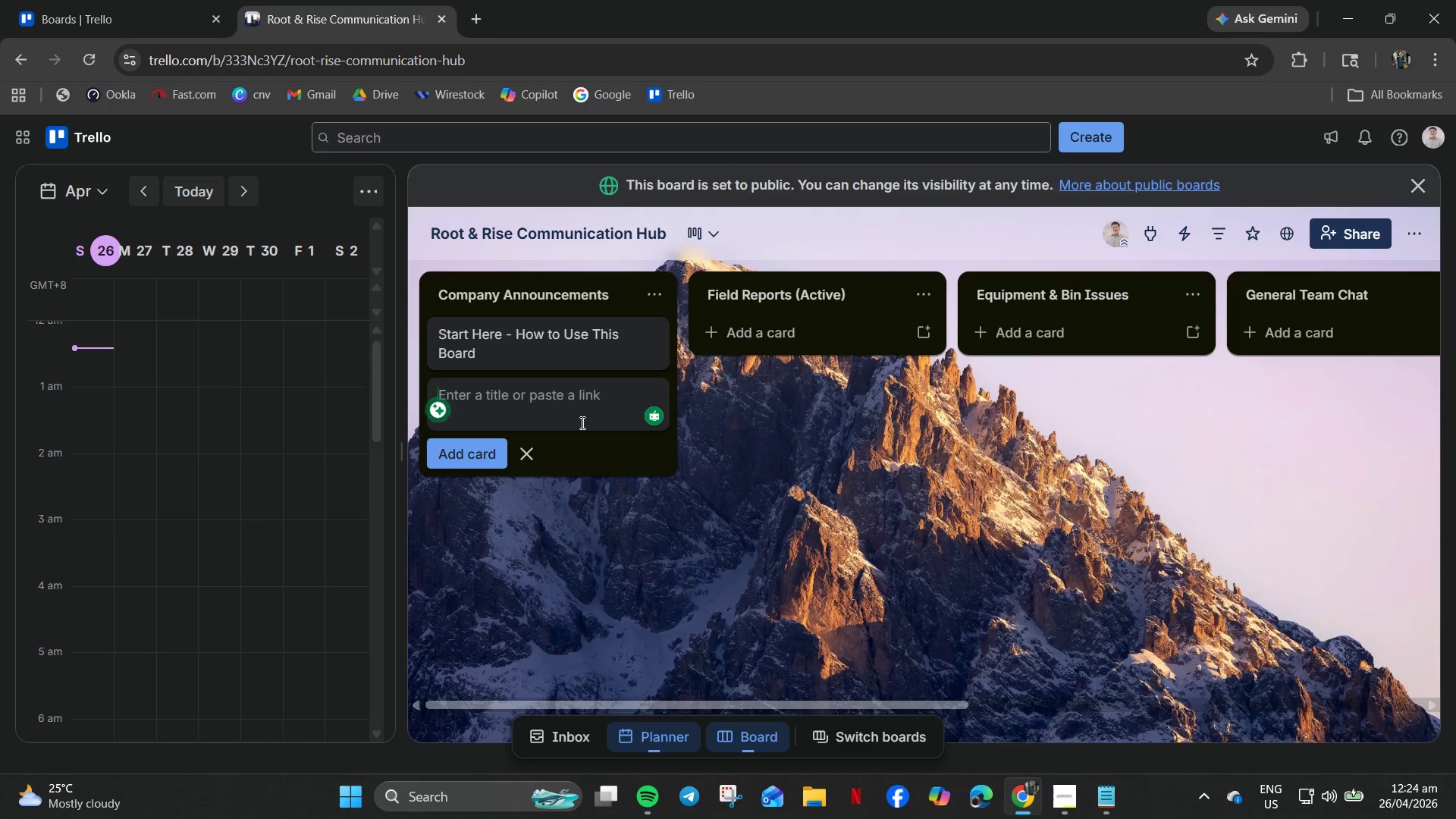 
type(QUarter)
key(Backspace)
key(Backspace)
key(Backspace)
key(Backspace)
key(Backspace)
key(Backspace)
type(uarterly Safety Training Schel)
key(Backspace)
type(dule Realease)
 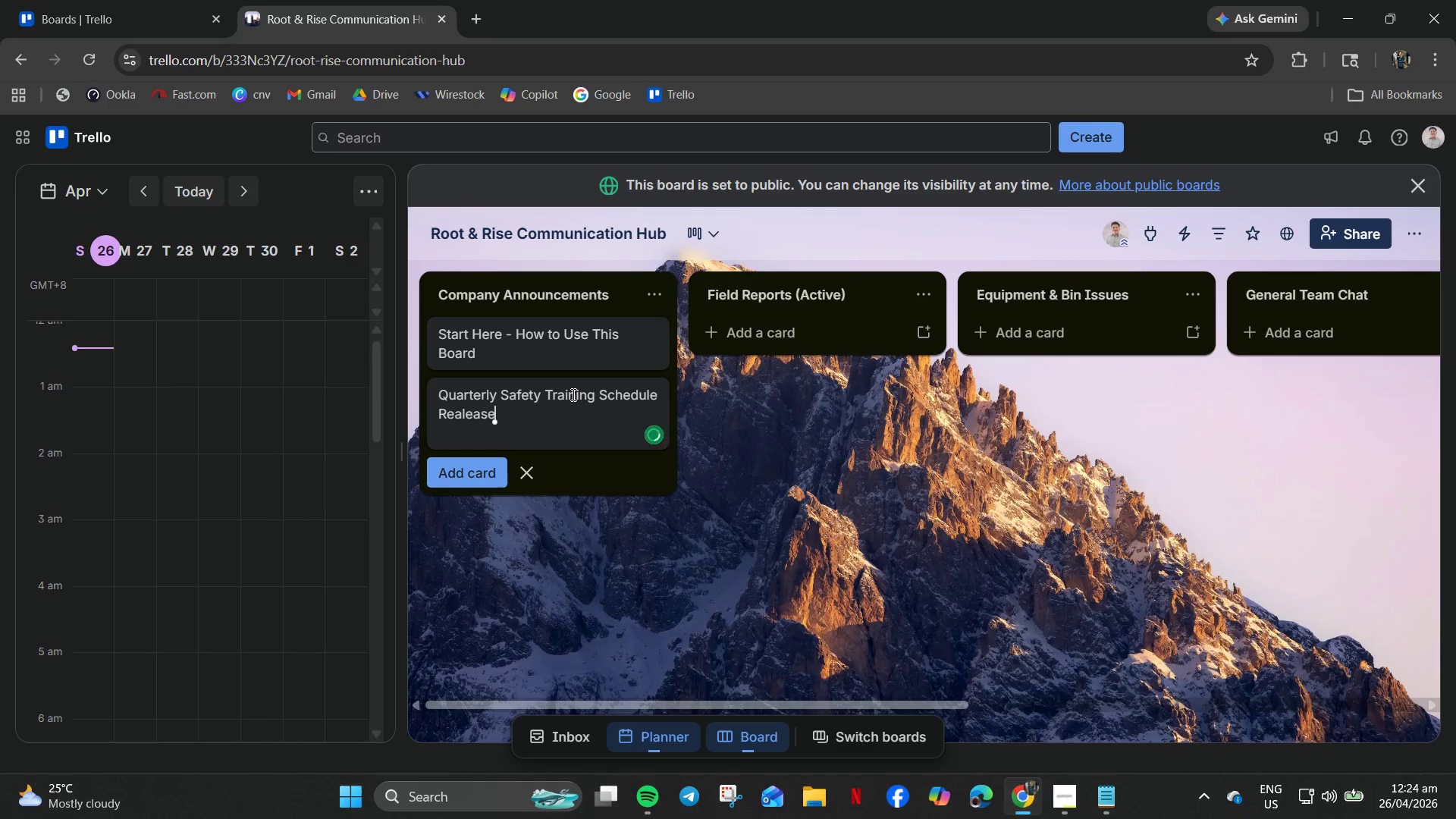 
right_click([469, 416])
 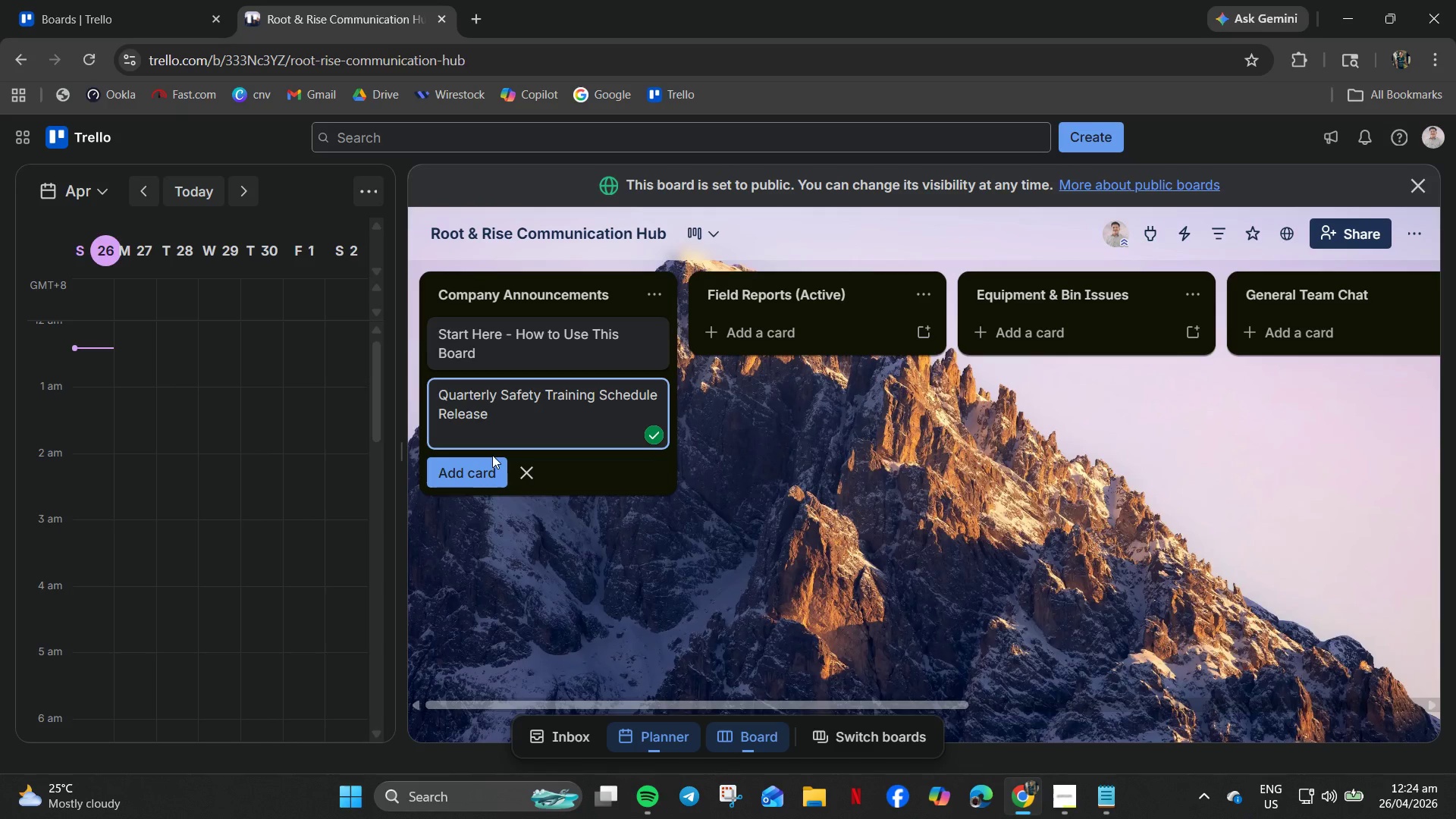 
wait(5.61)
 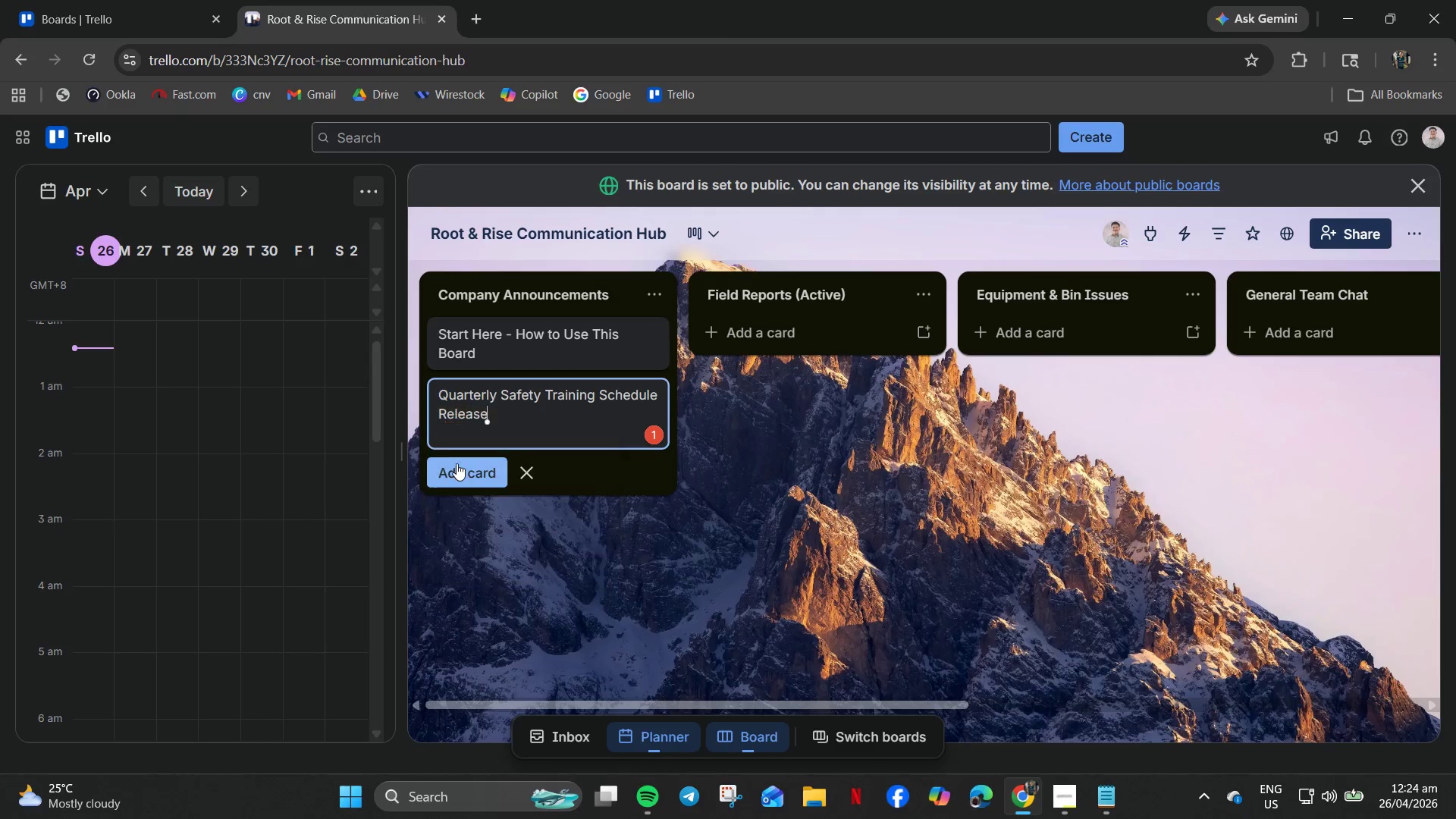 
left_click([486, 478])
 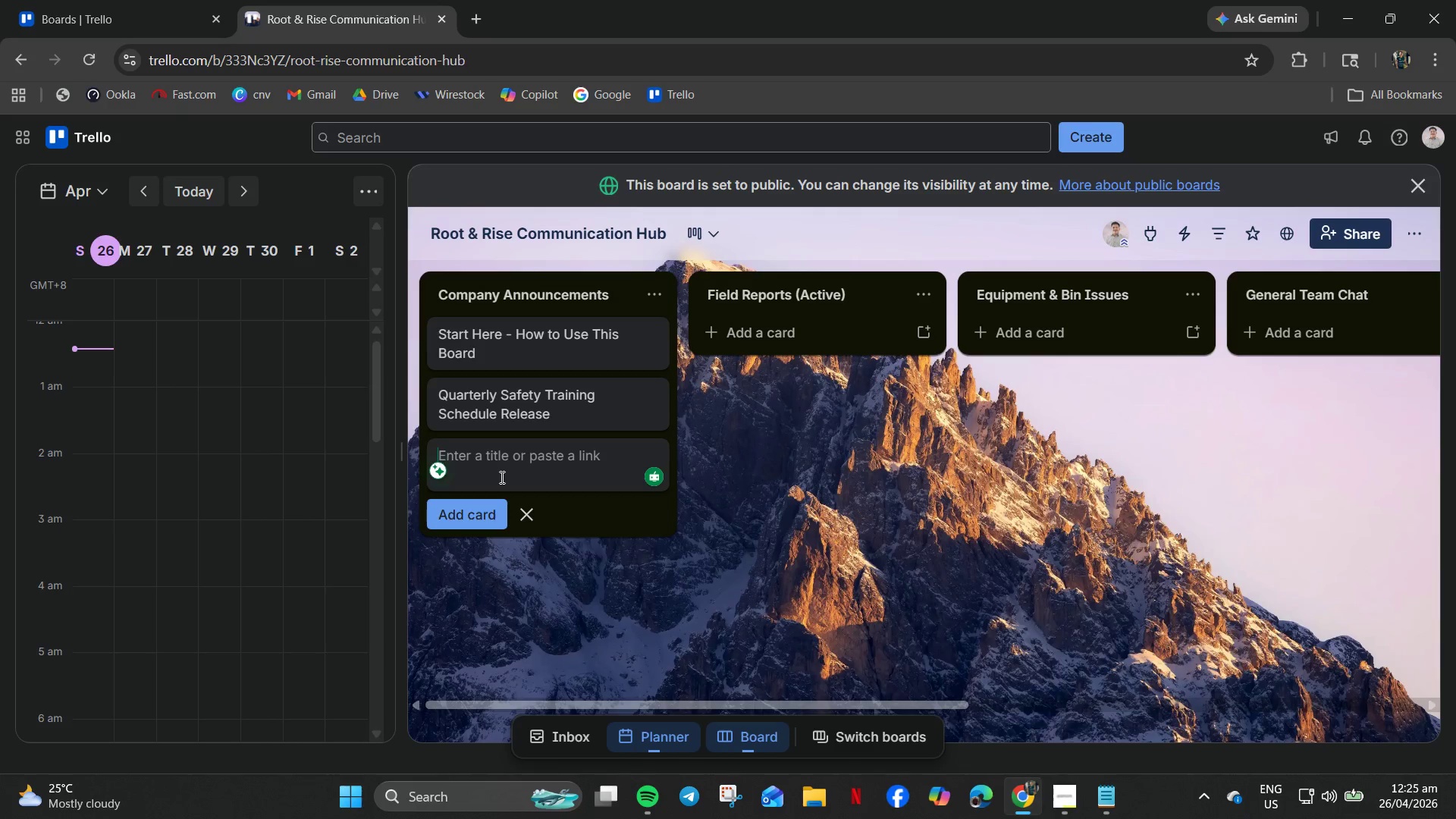 
wait(22.88)
 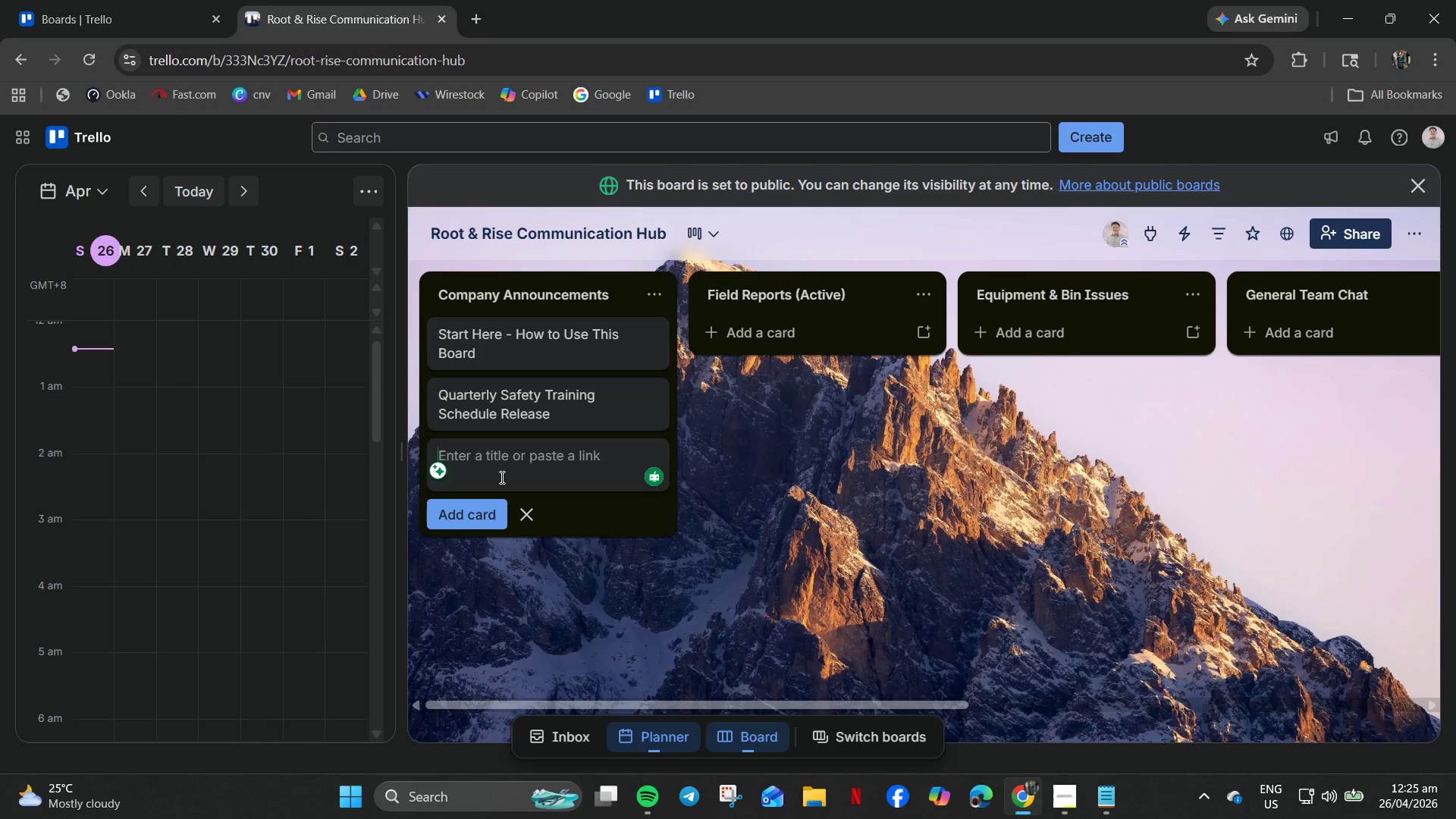 
left_click_drag(start_coordinate=[1252, 536], to_coordinate=[1068, 444])
 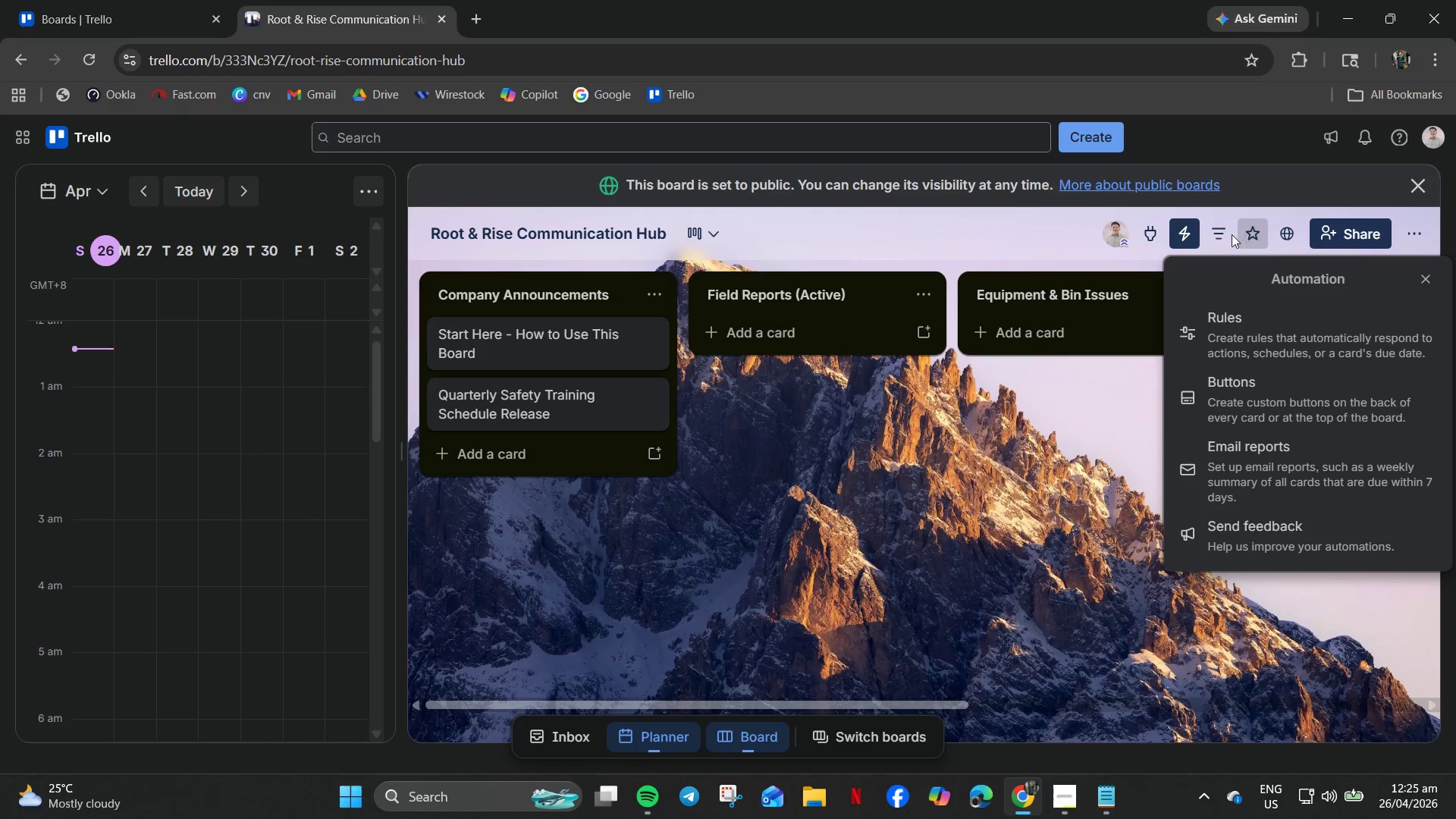 
left_click([1150, 241])
 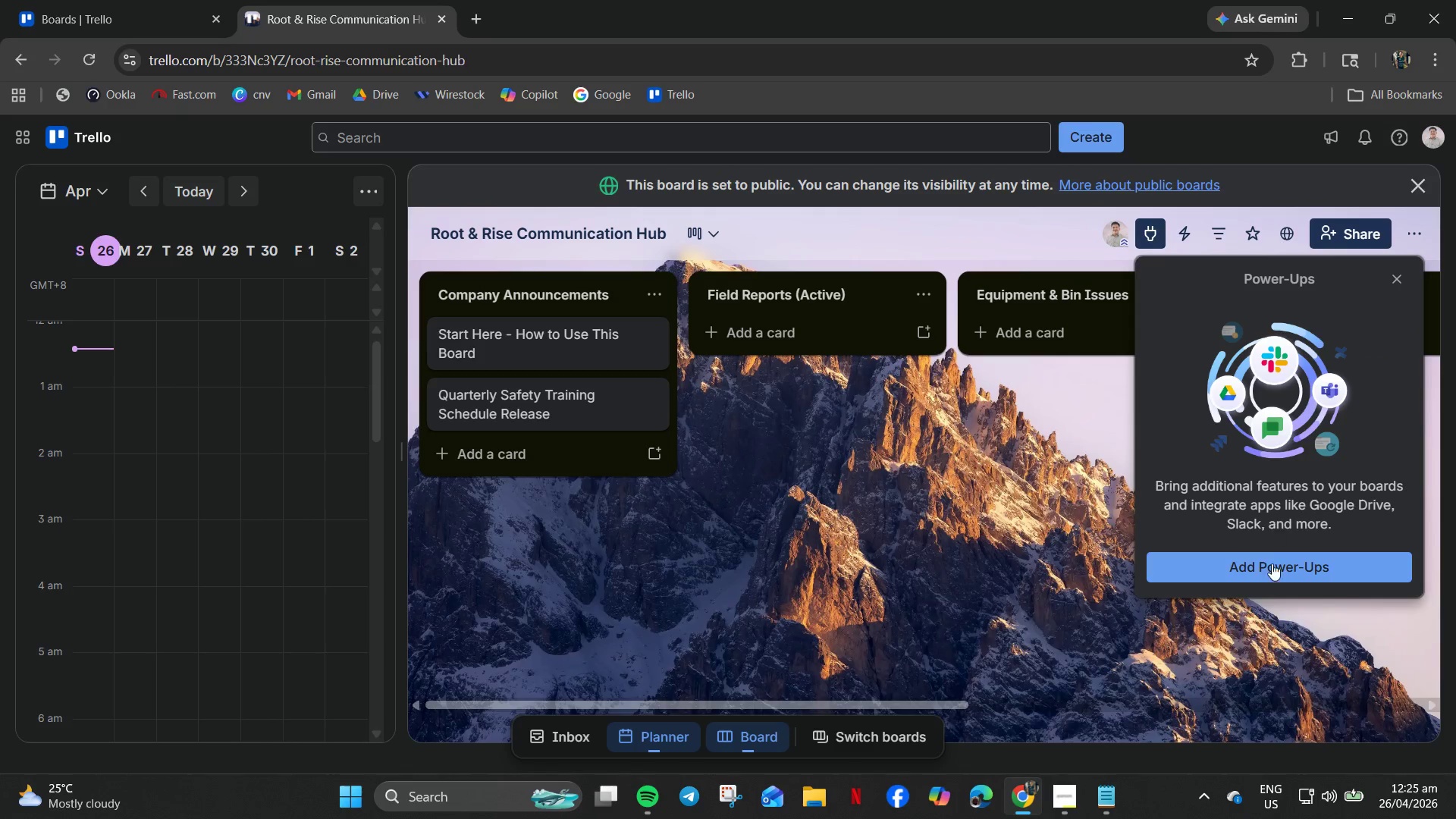 
left_click([1262, 569])
 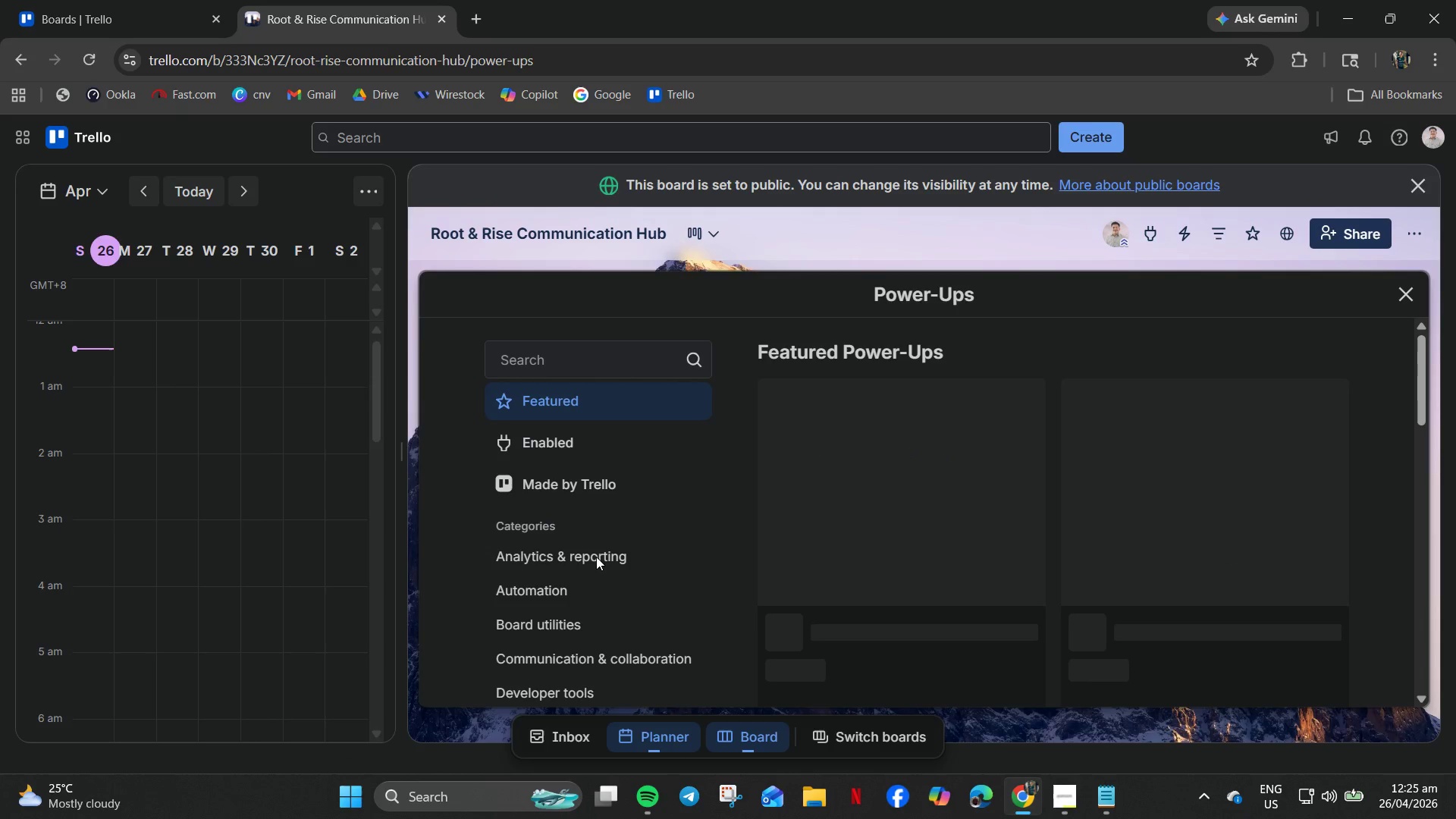 
scroll: coordinate [597, 582], scroll_direction: down, amount: 1.0
 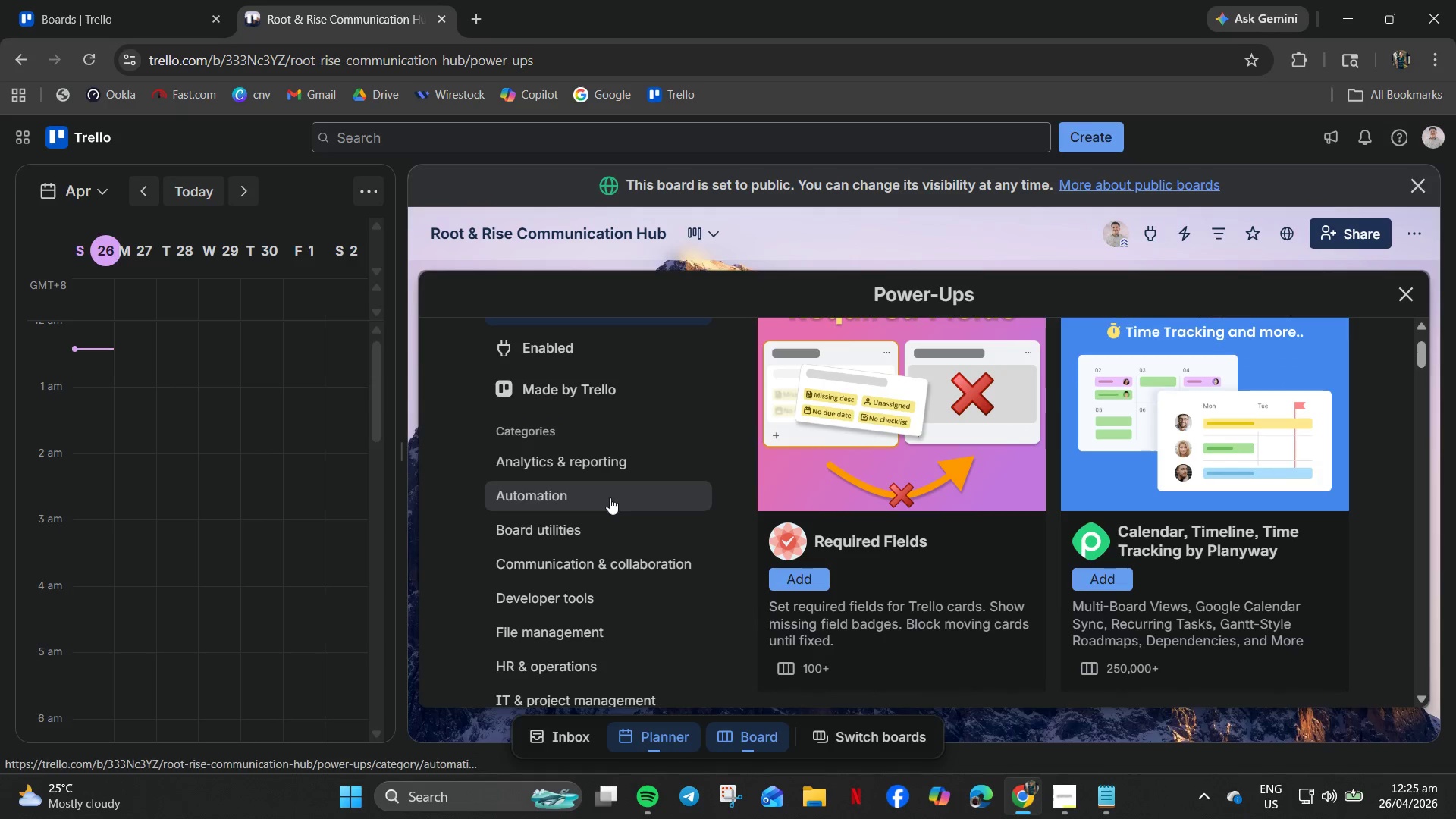 
wait(7.36)
 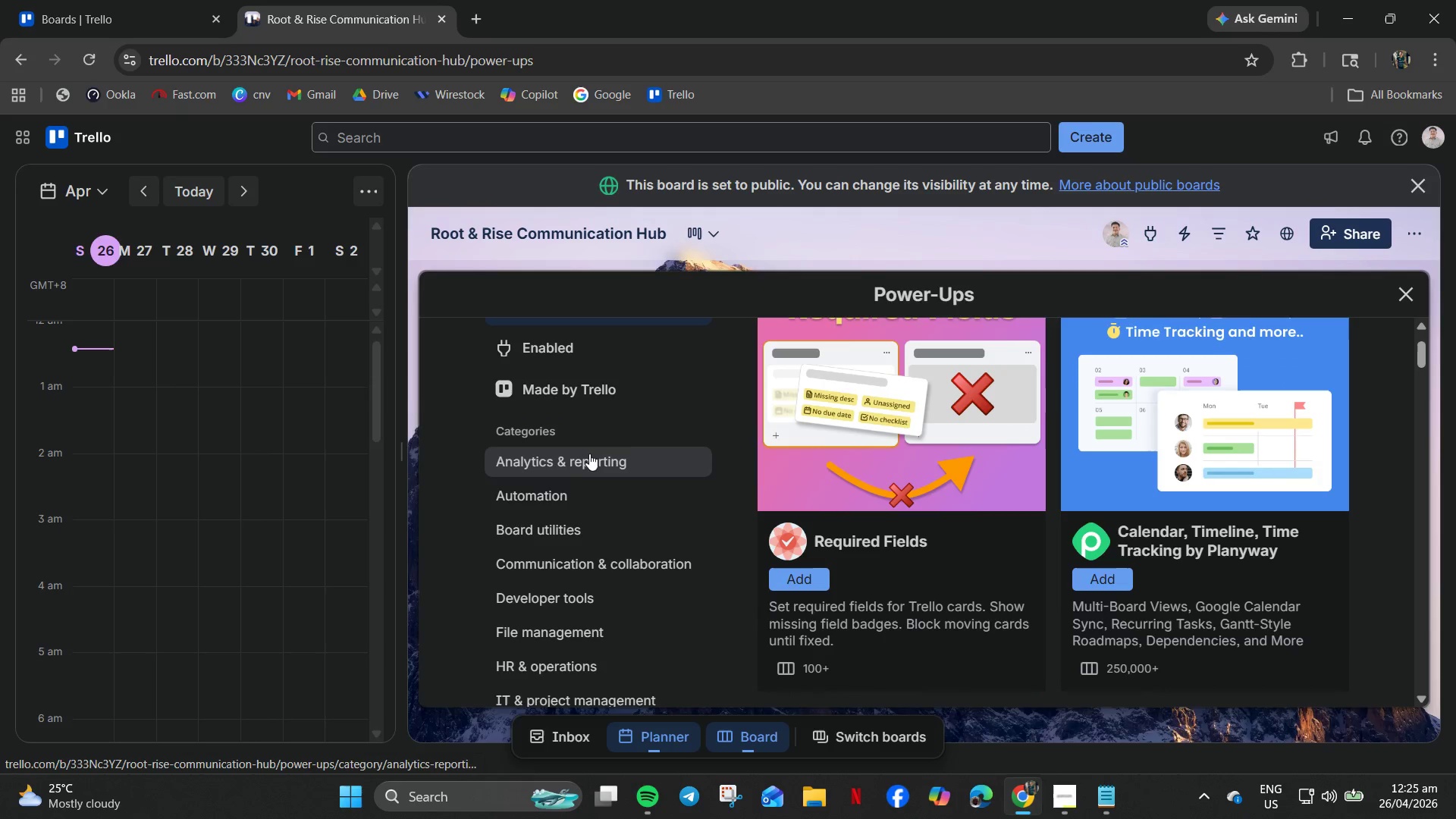 
scroll: coordinate [911, 670], scroll_direction: down, amount: 22.0
 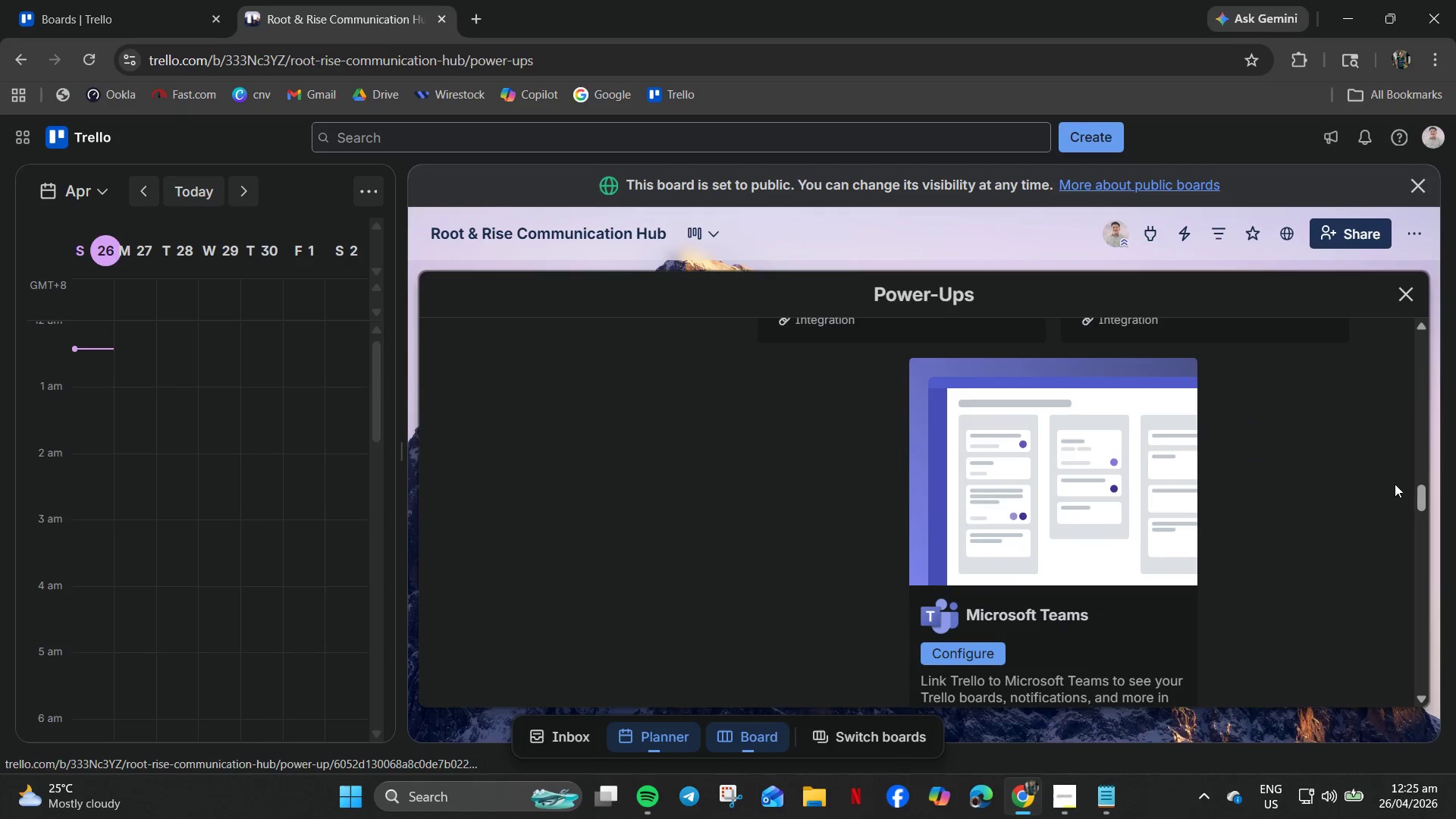 
left_click_drag(start_coordinate=[1429, 491], to_coordinate=[1370, 172])
 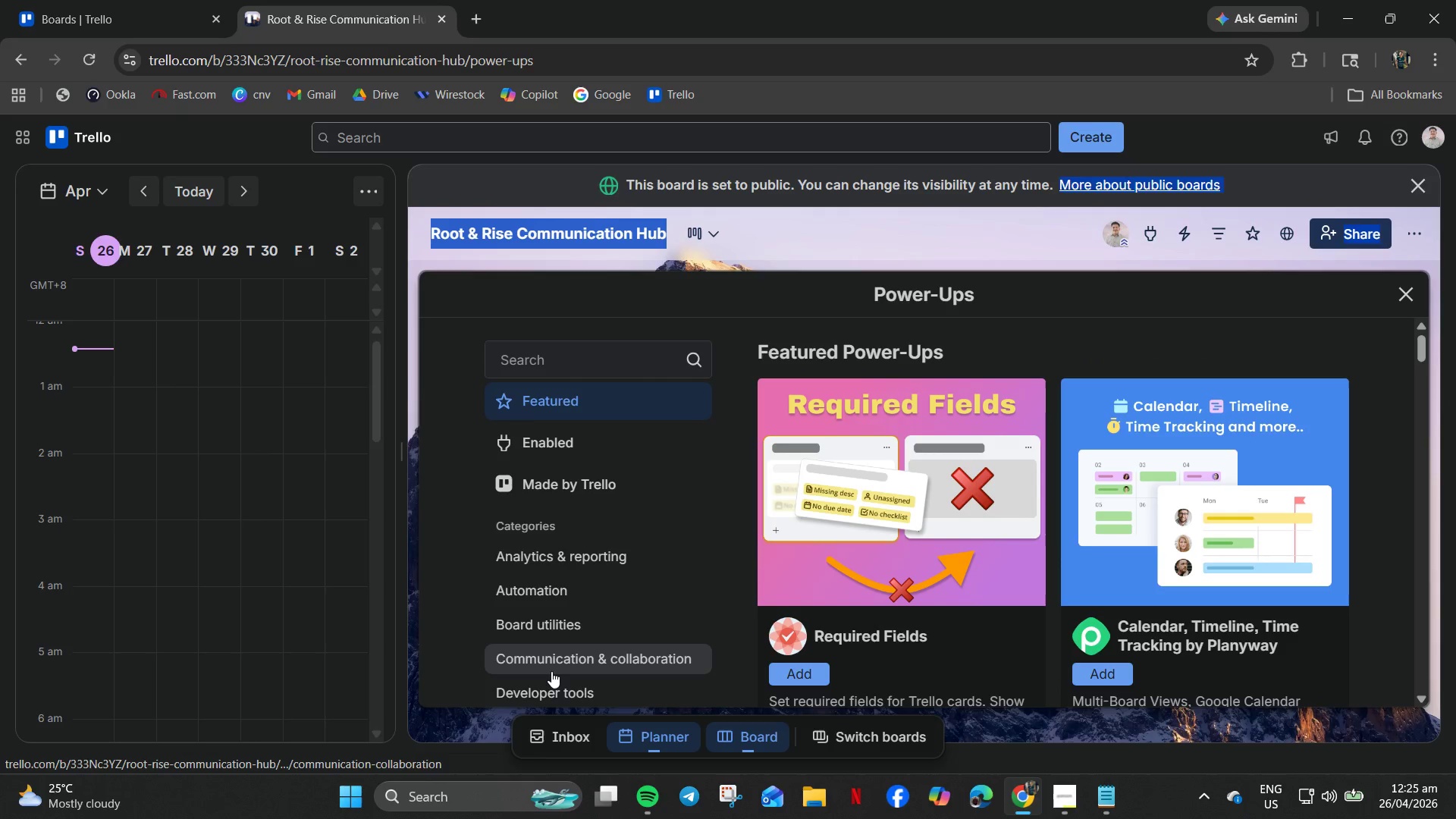 
wait(9.41)
 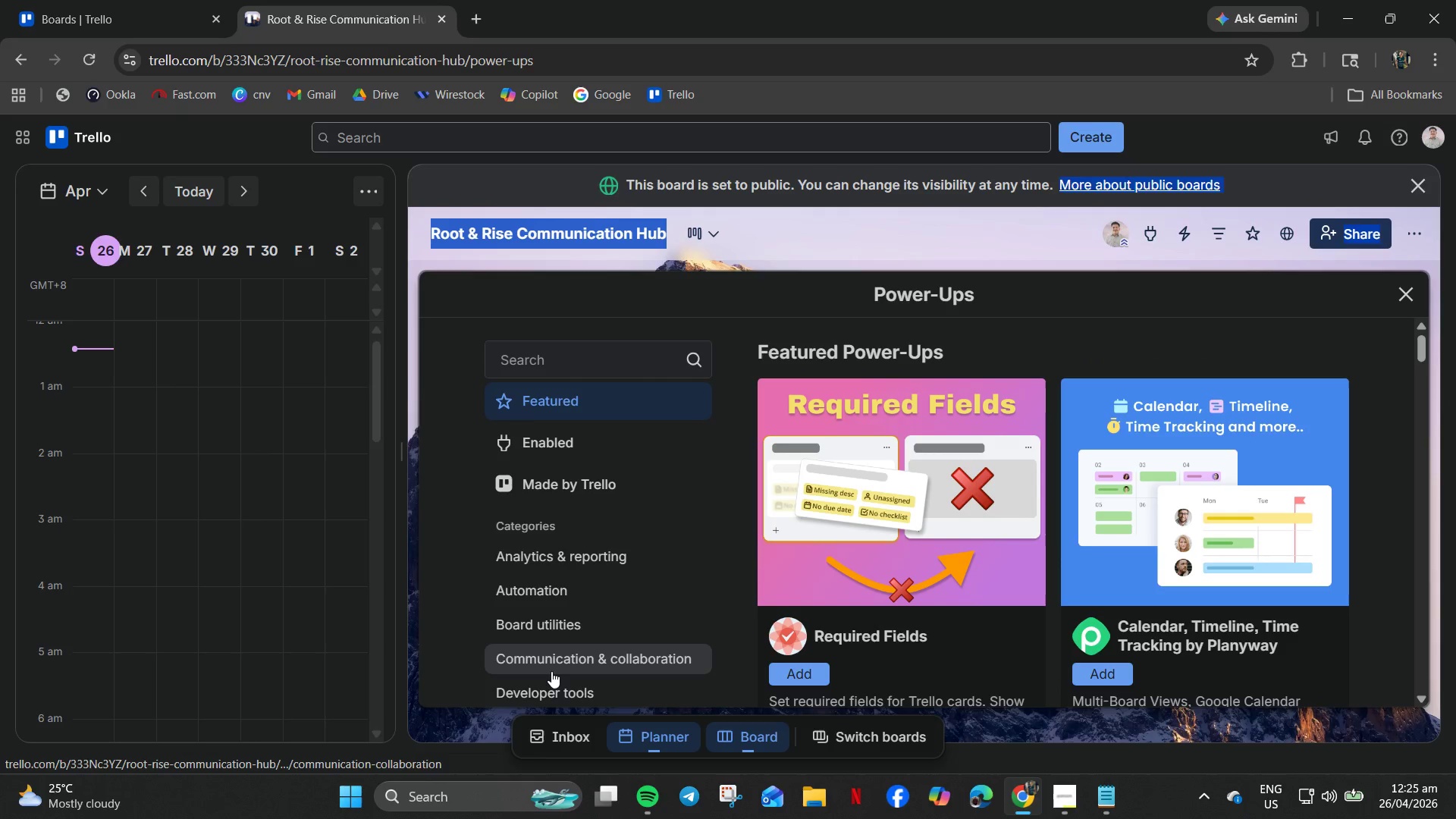 
left_click([546, 359])
 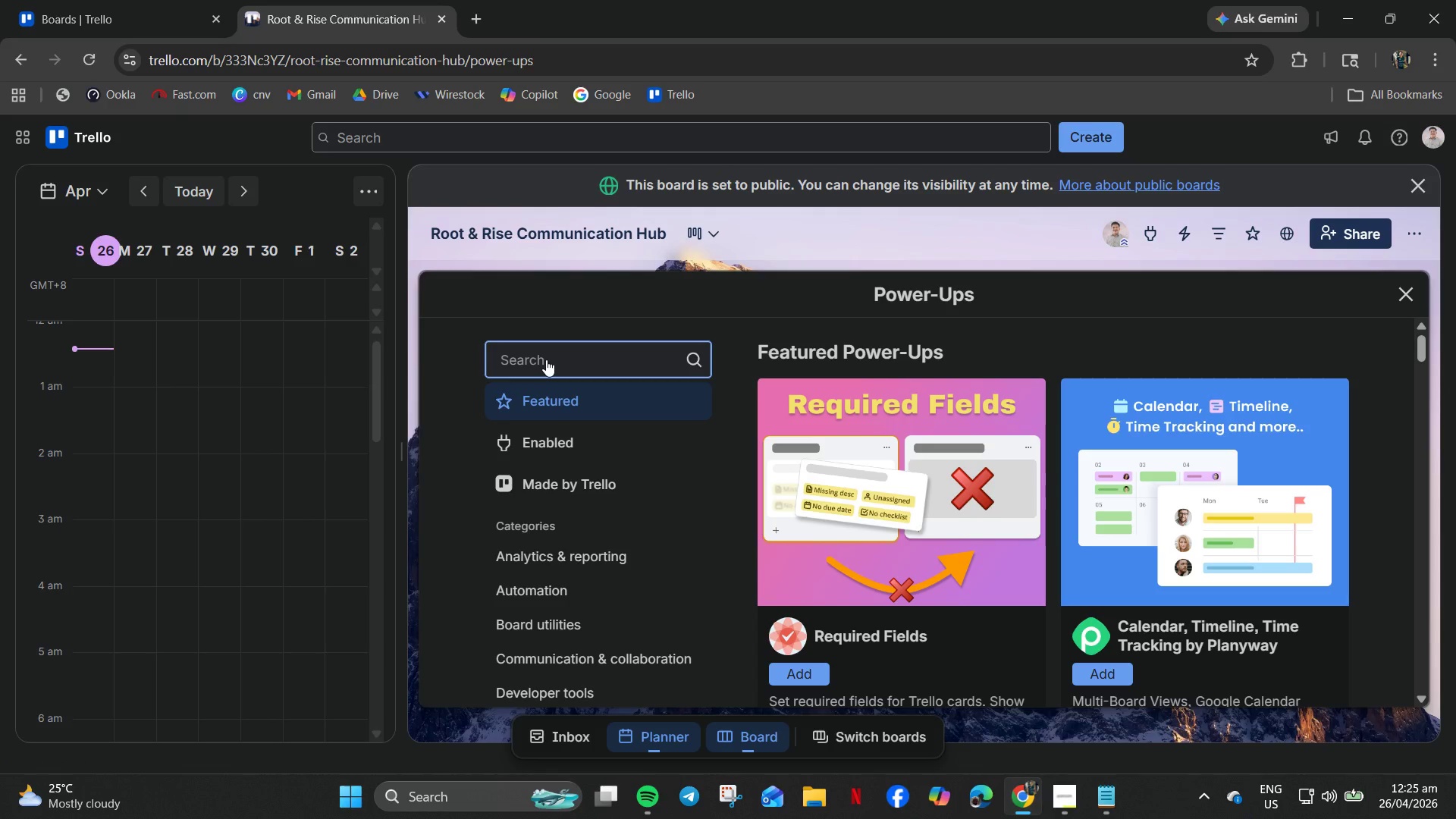 
type(Custom)
 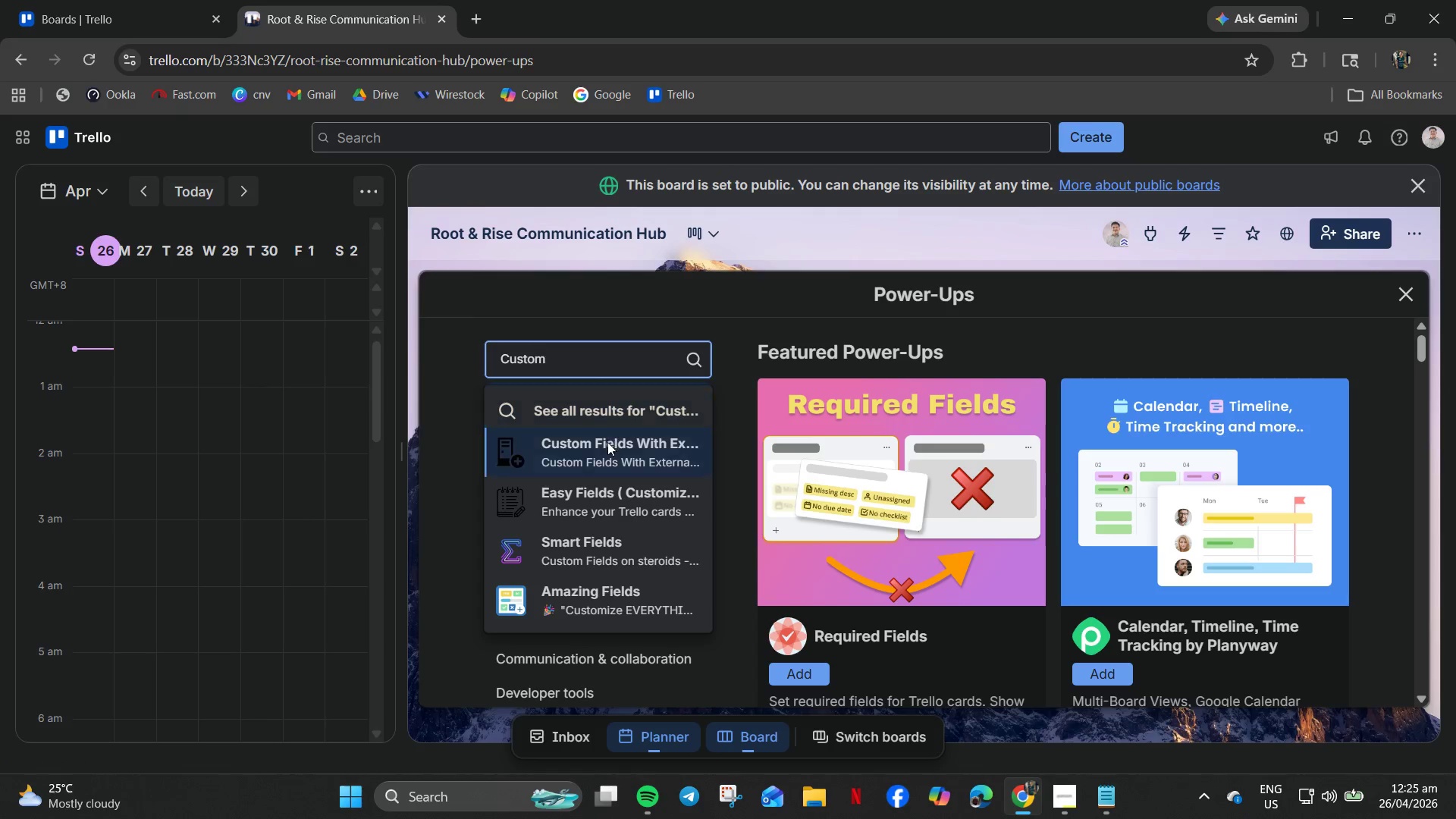 
left_click([607, 446])
 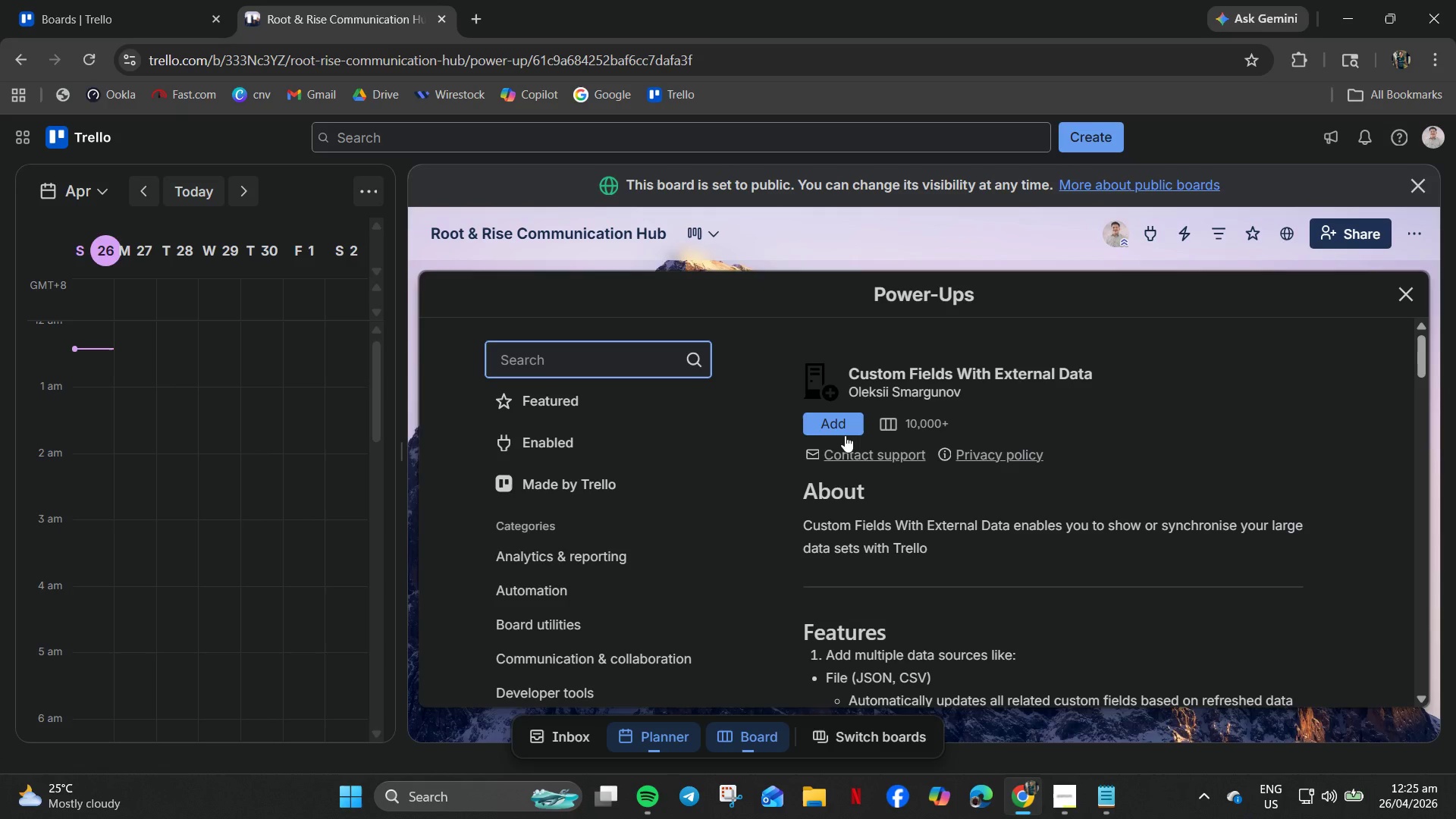 
left_click([843, 429])
 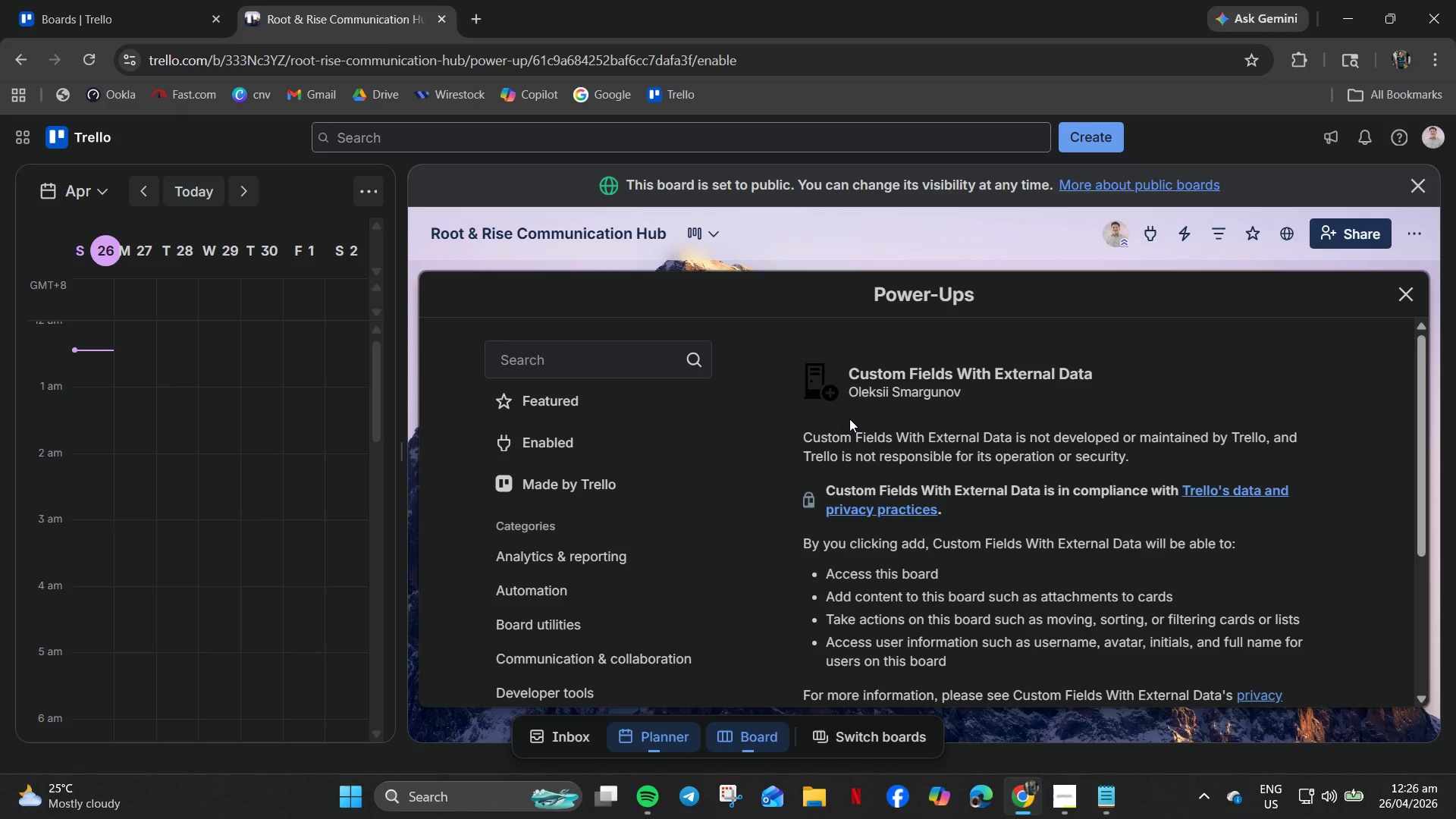 
wait(6.81)
 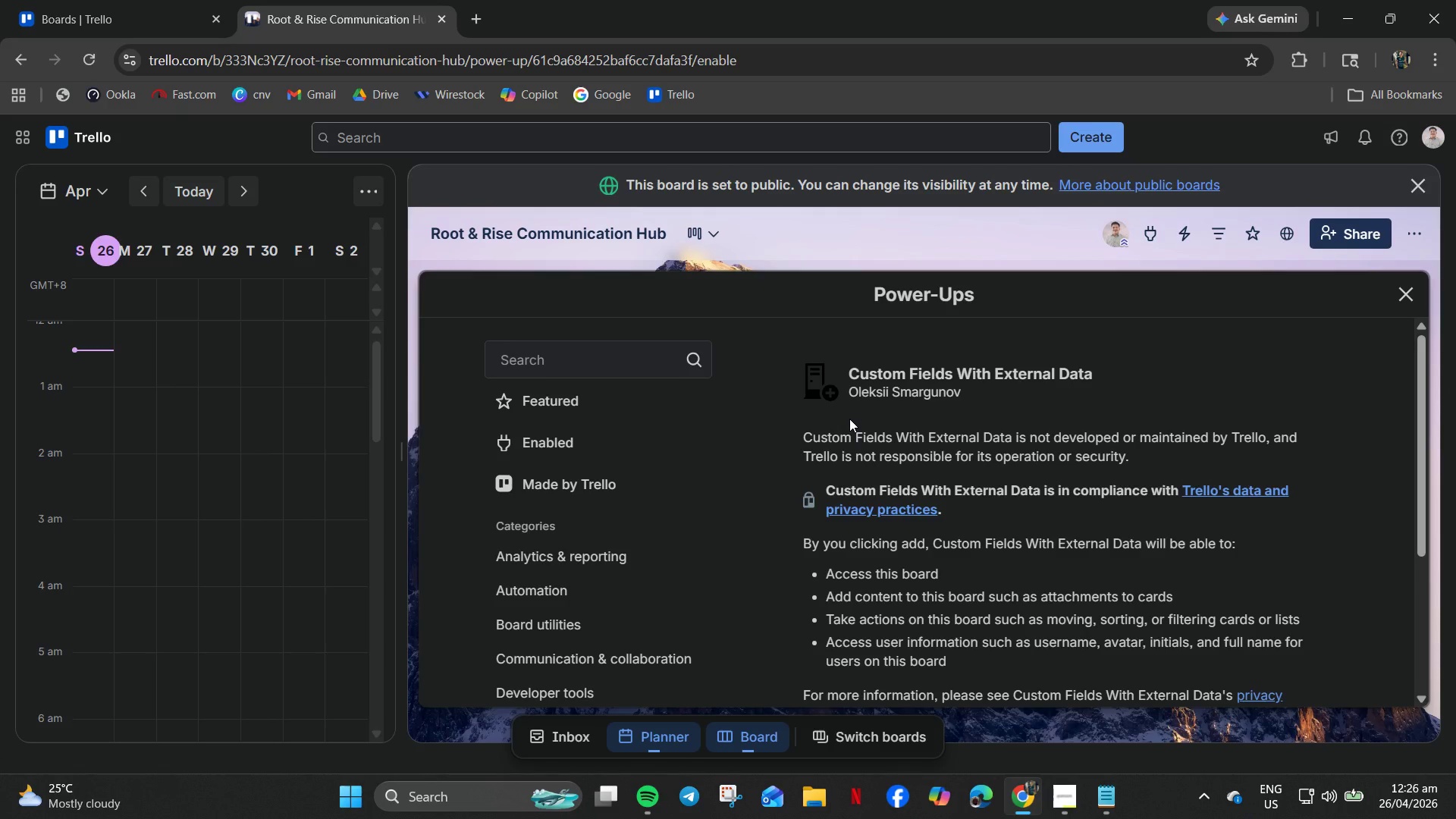 
scroll: coordinate [904, 547], scroll_direction: down, amount: 5.0
 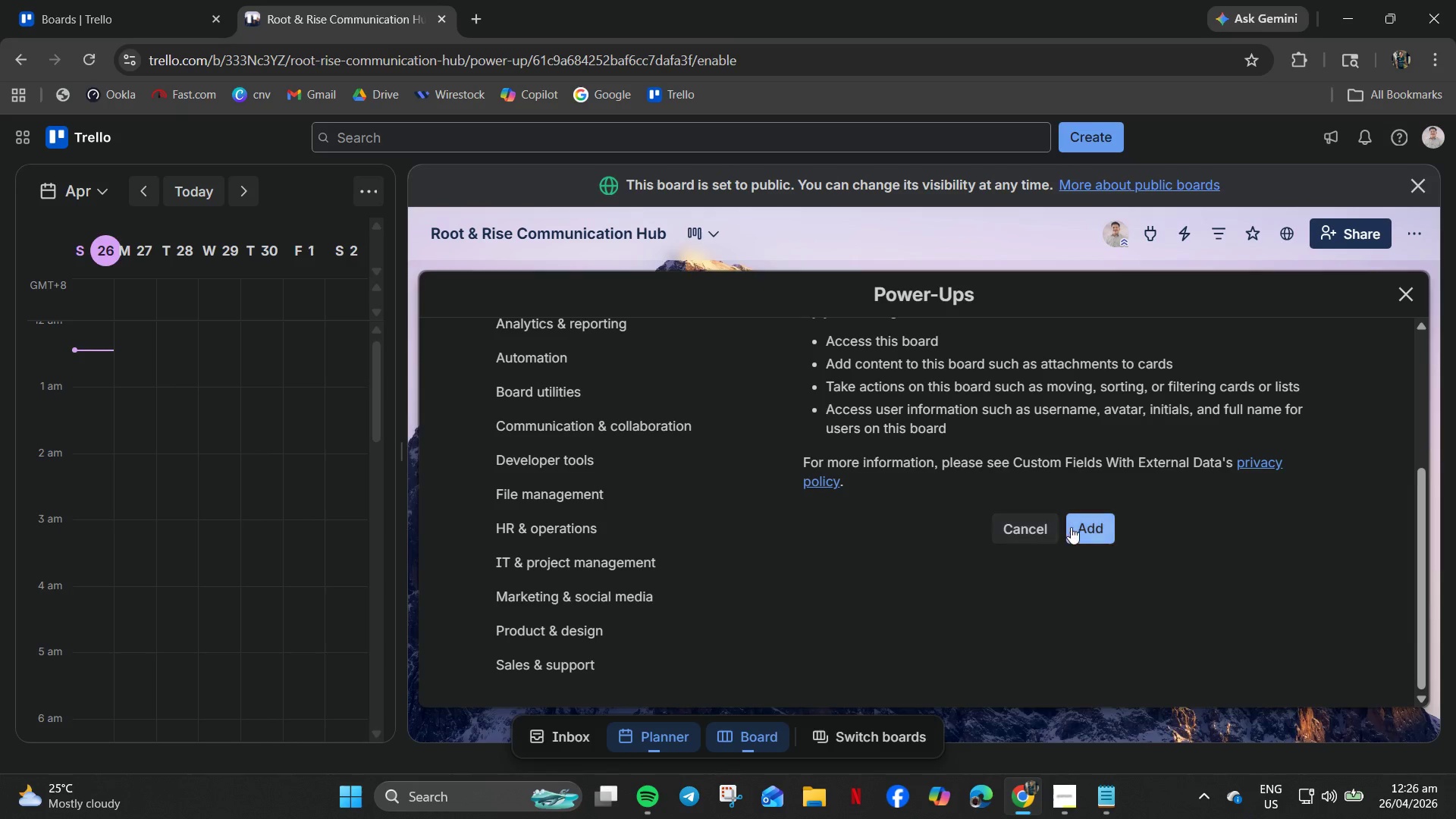 
left_click([1086, 525])
 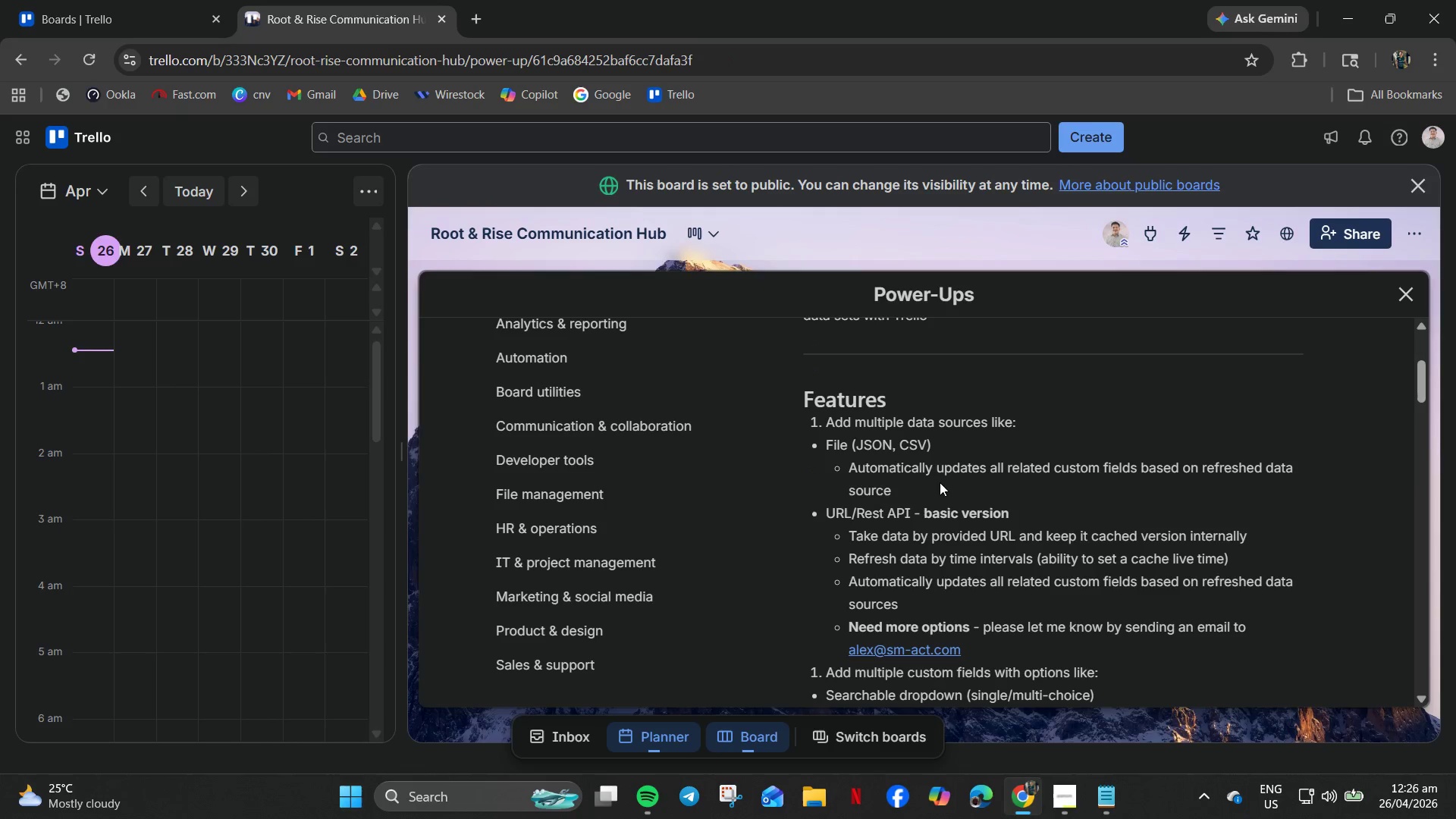 
scroll: coordinate [844, 471], scroll_direction: up, amount: 4.0
 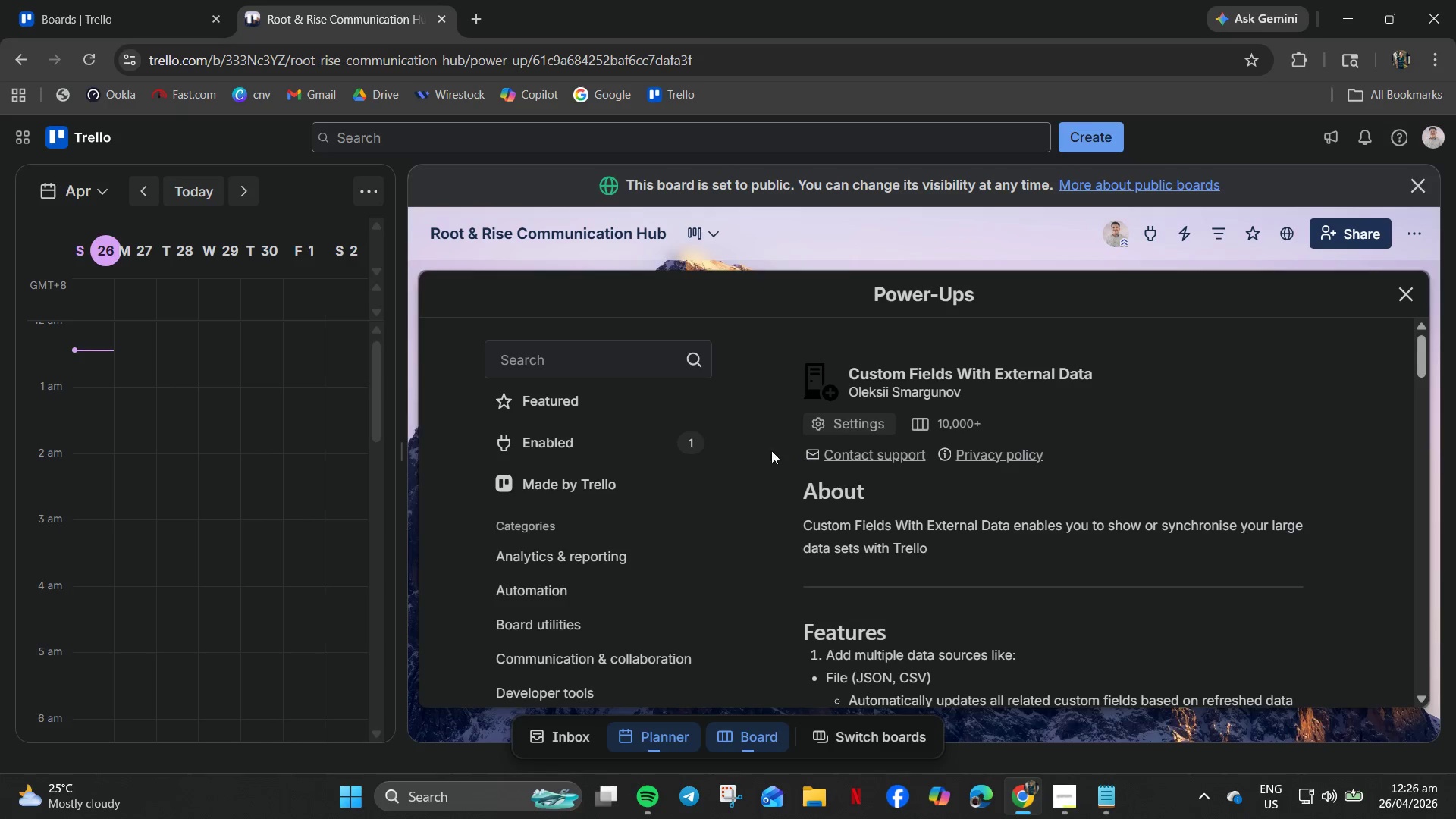 
wait(15.13)
 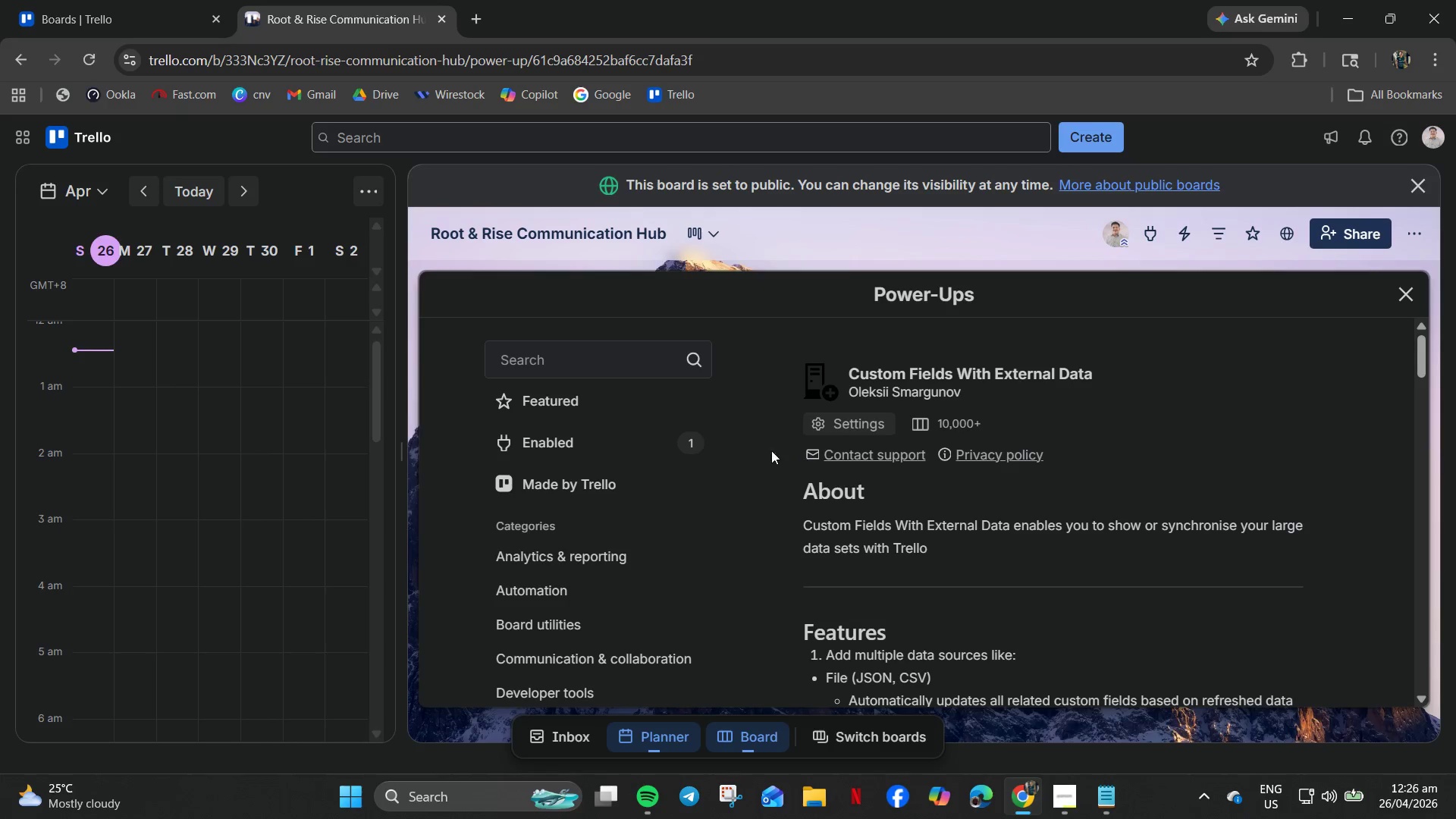 
left_click([559, 357])
 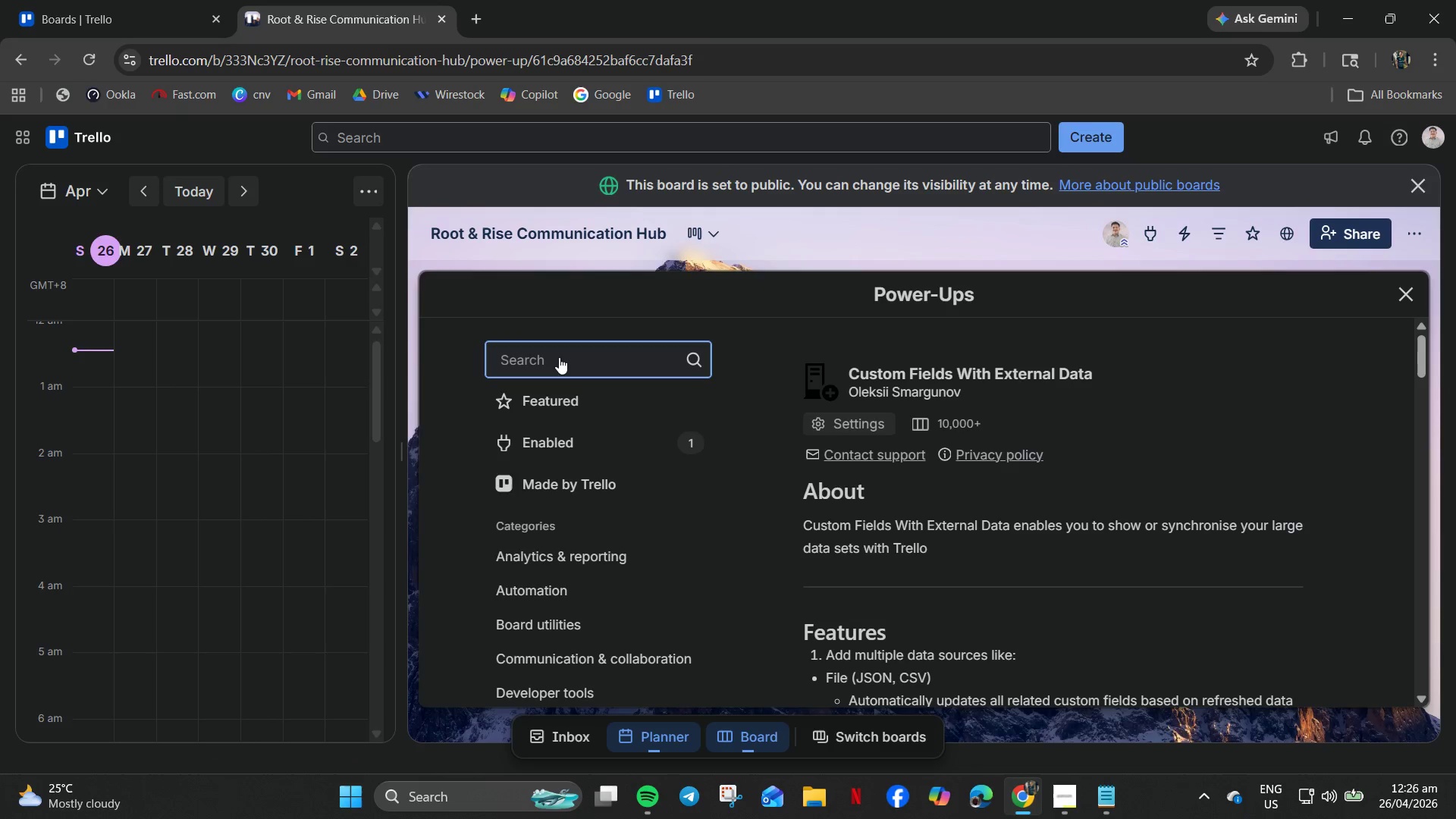 
type(calendar)
 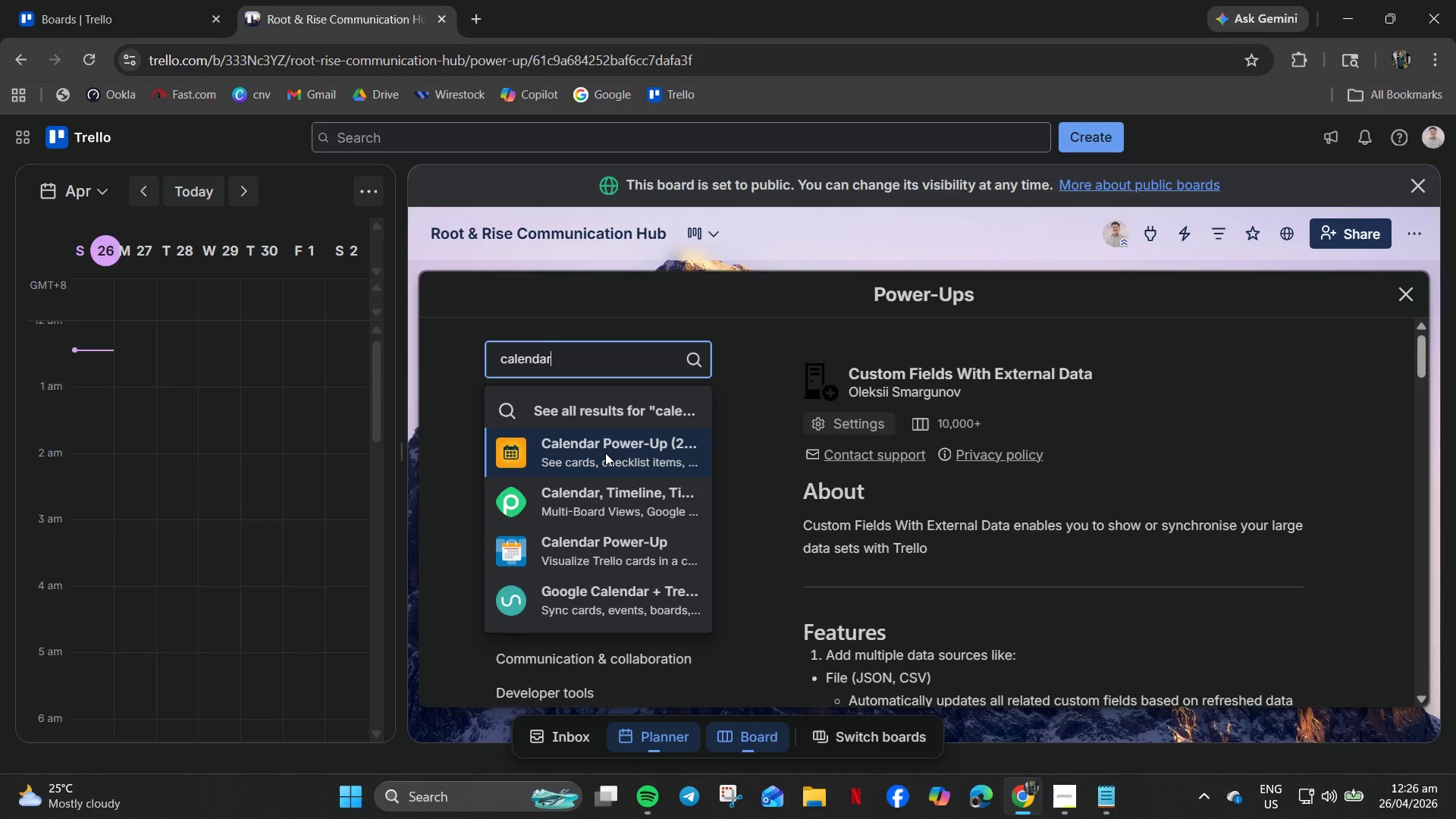 
left_click([517, 501])
 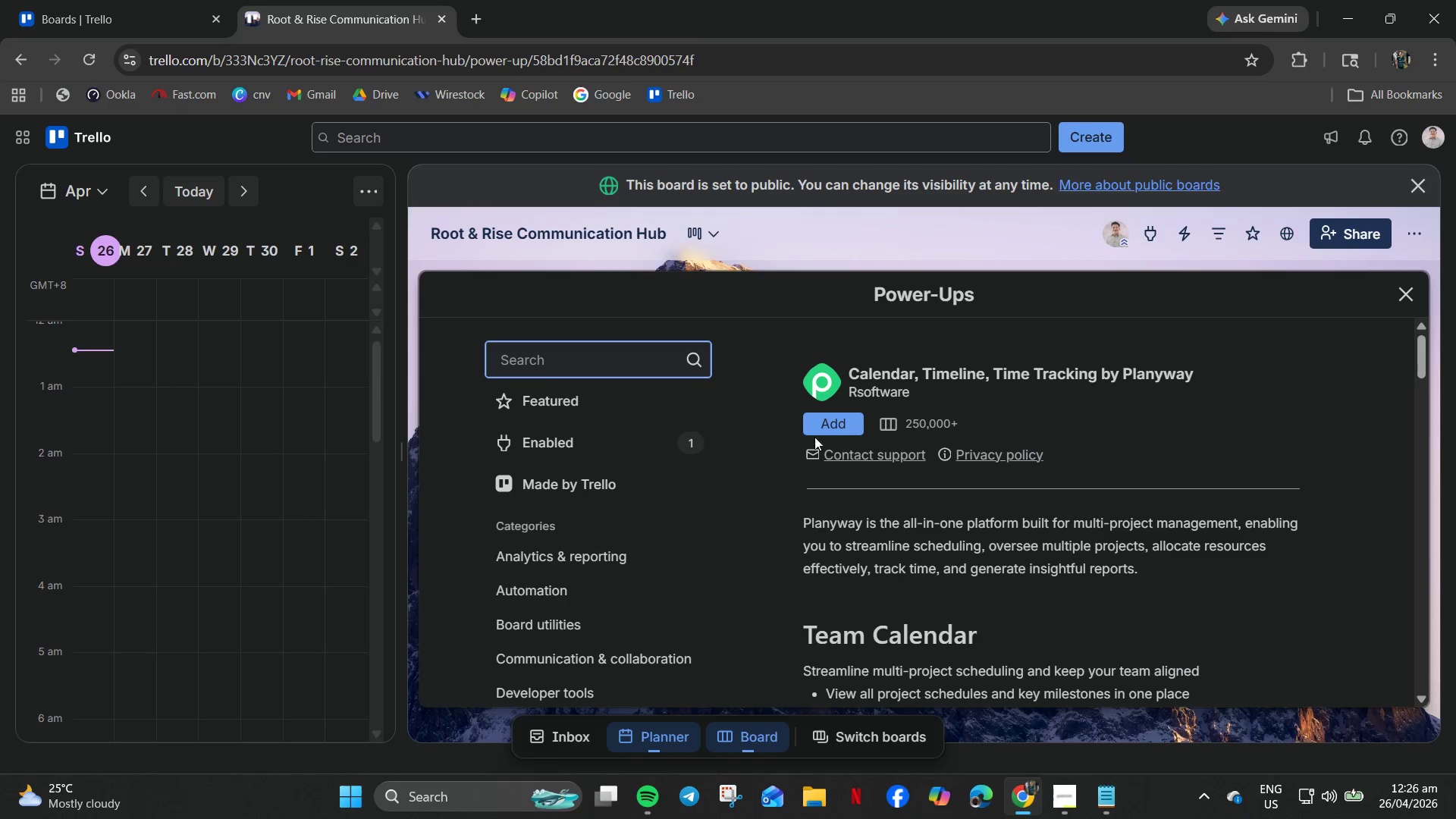 
left_click([836, 428])
 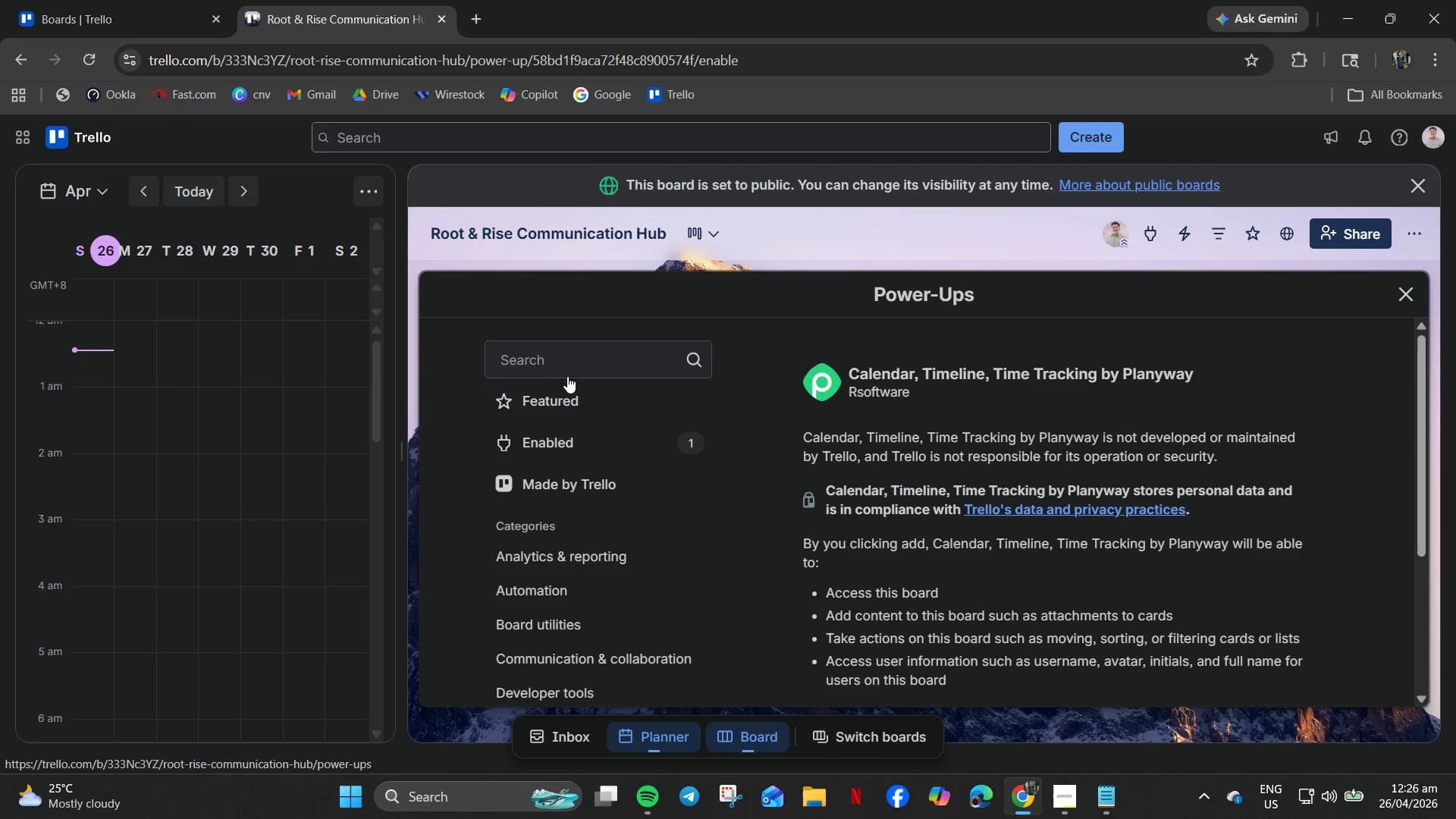 
left_click([563, 370])
 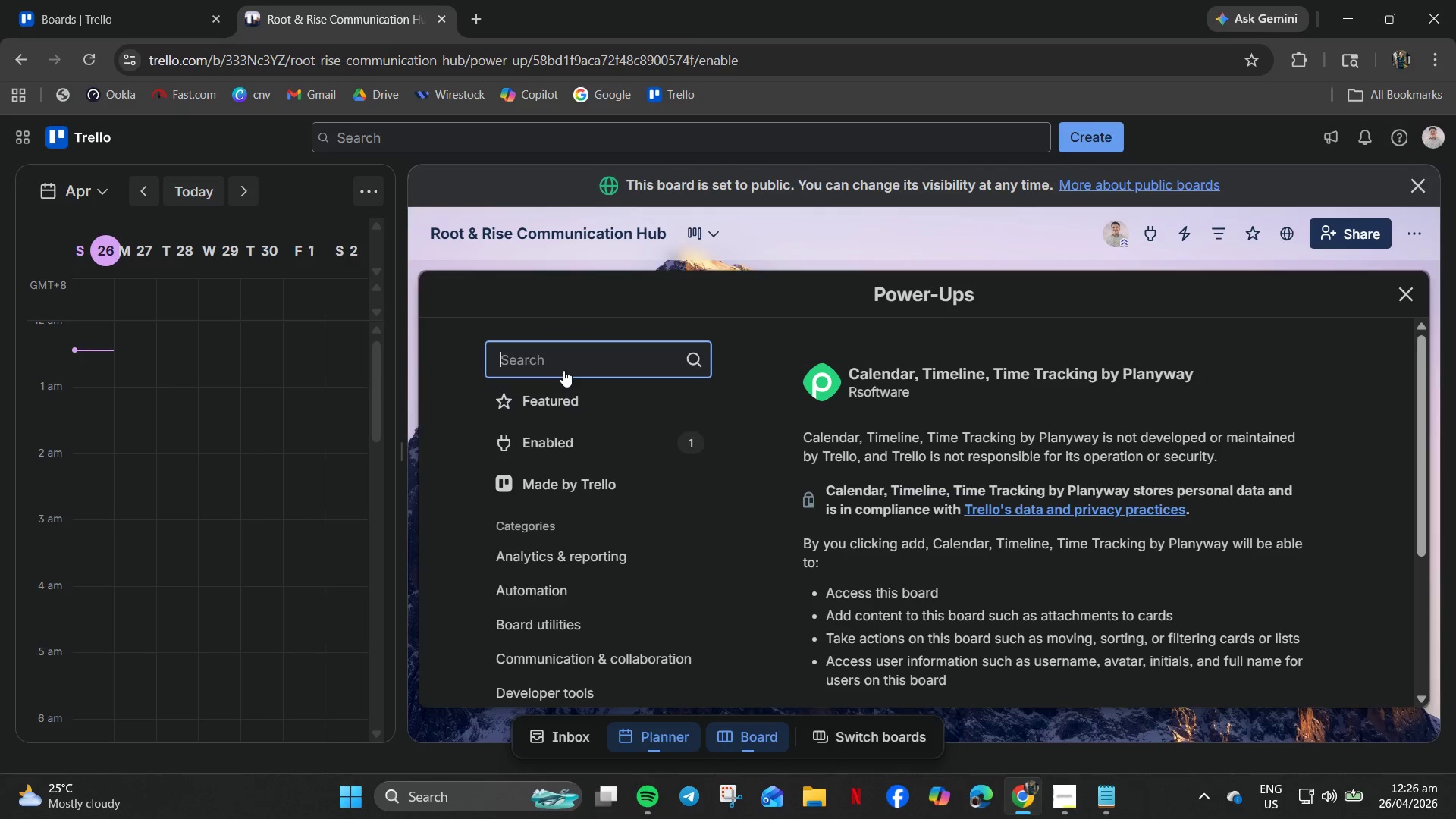 
type(calendar)
 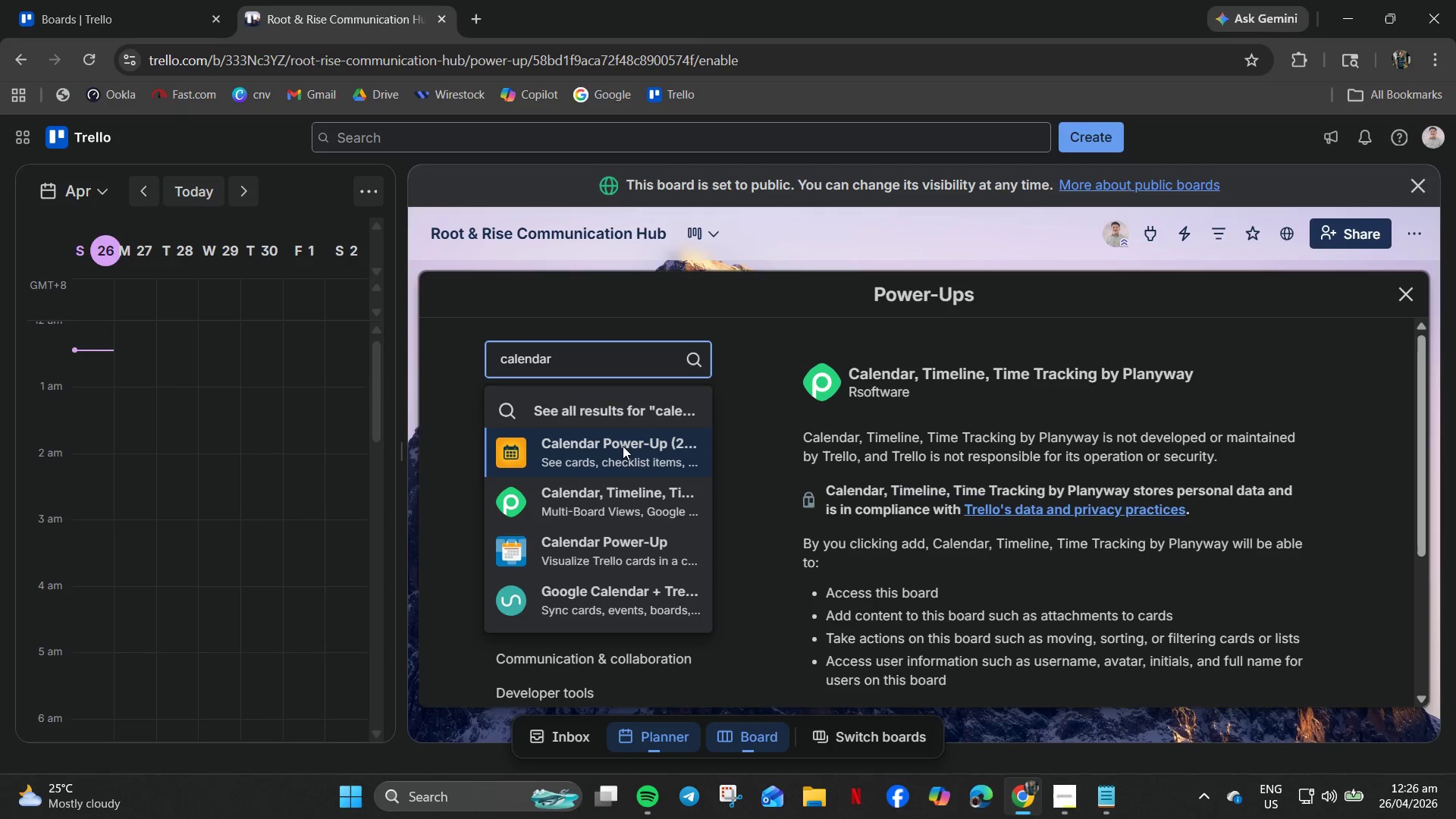 
left_click([623, 446])
 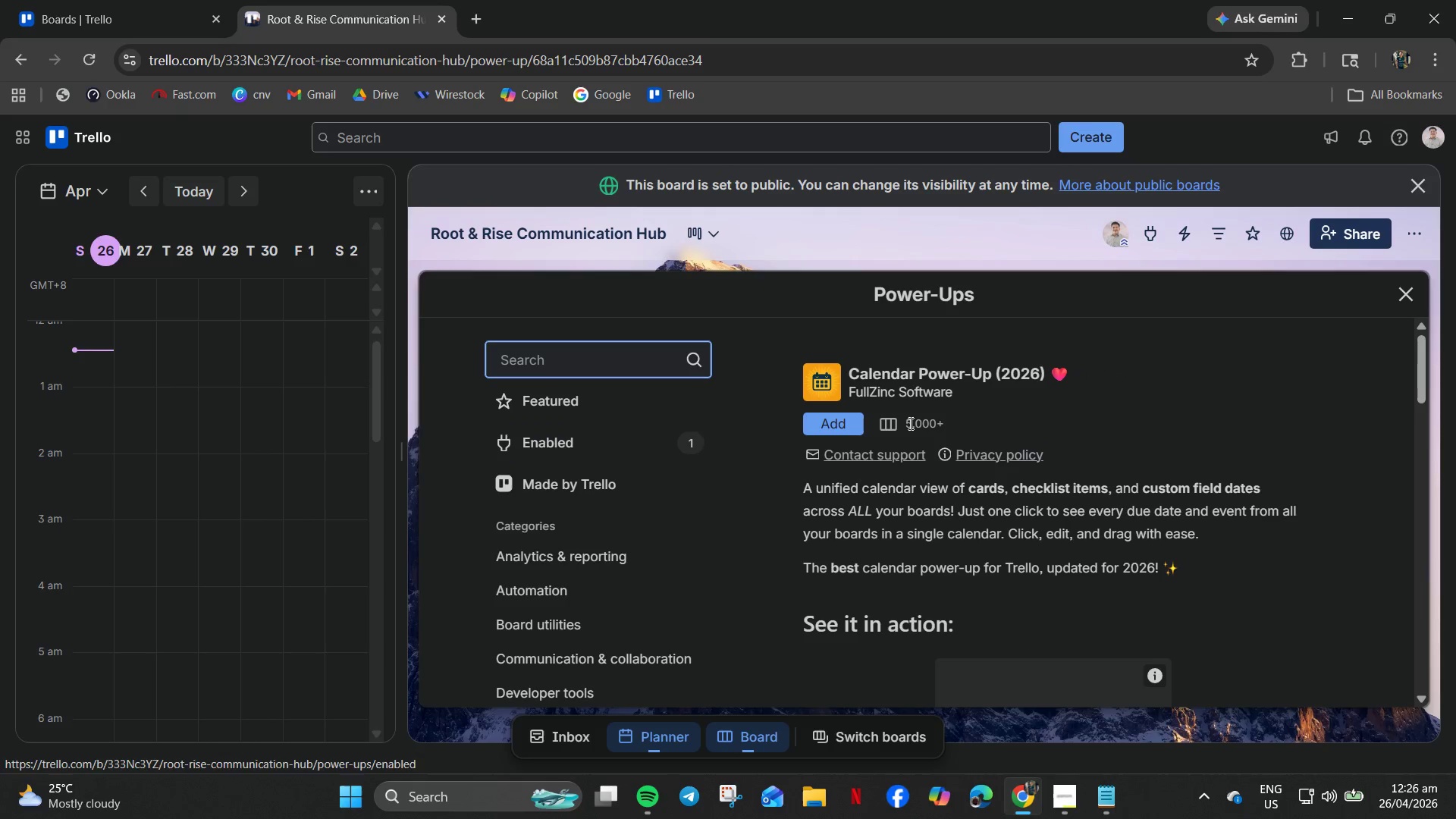 
left_click([836, 422])
 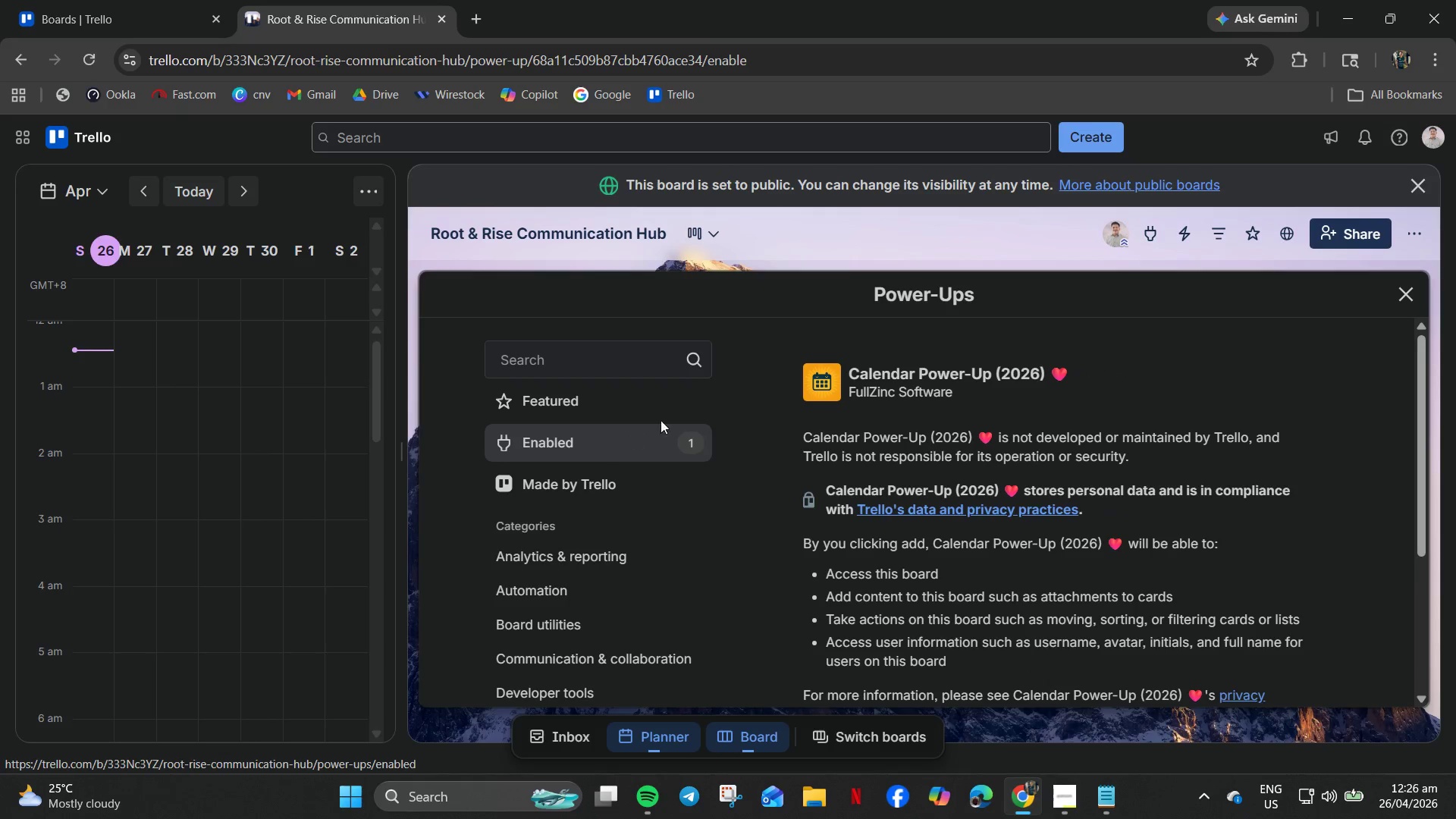 
left_click([571, 362])
 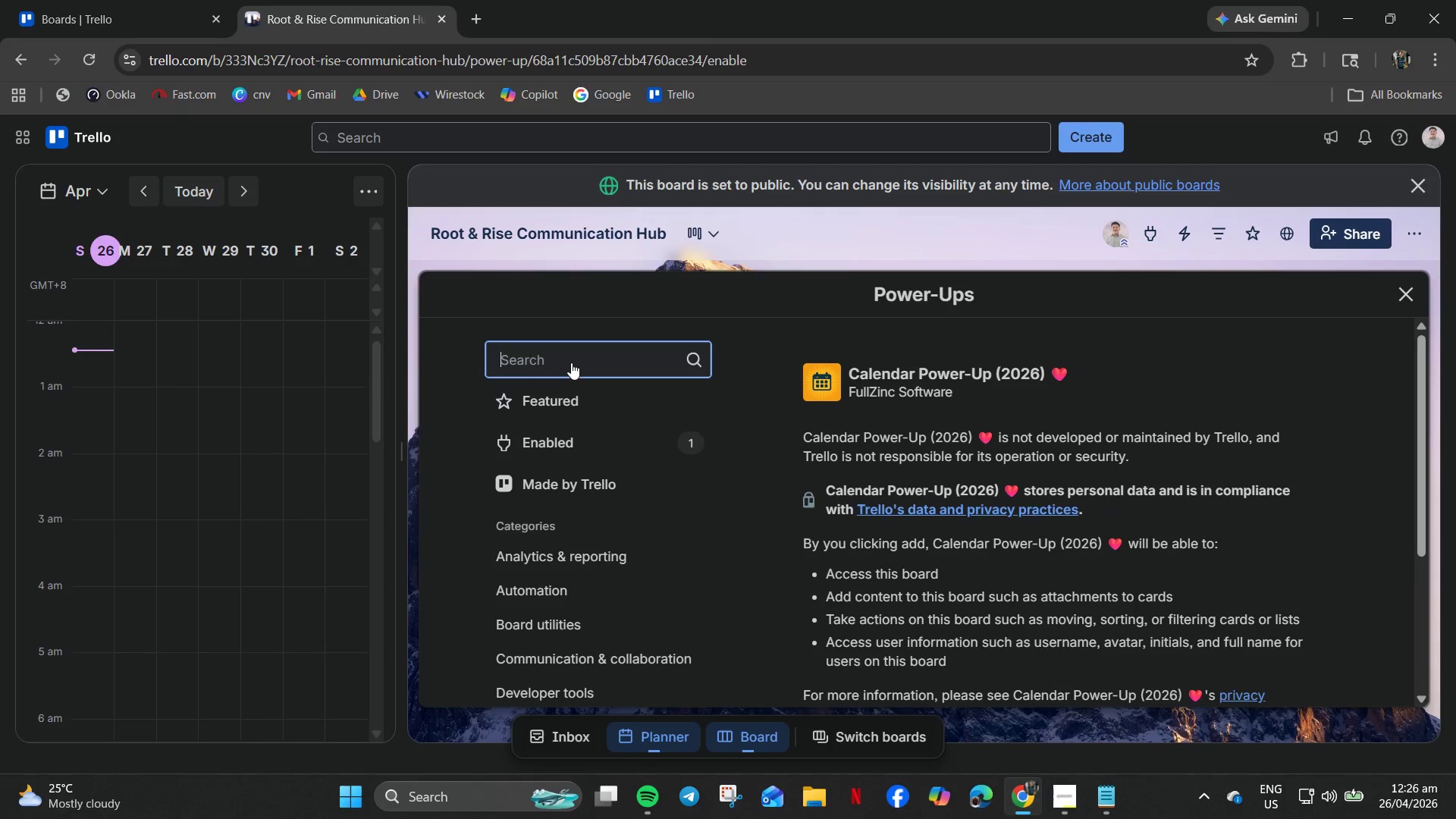 
type(Emoji)
 